 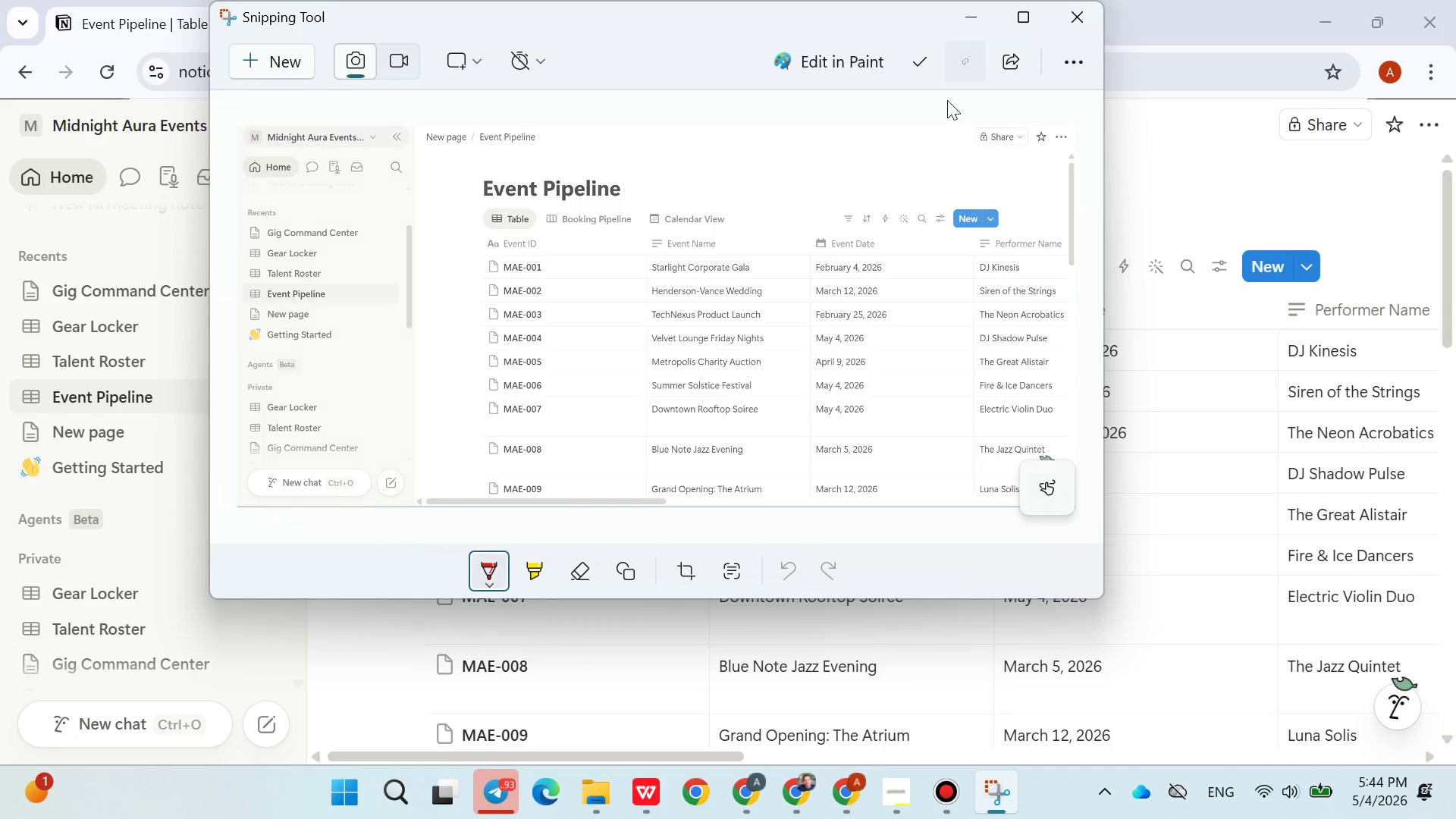 
left_click([651, 788])
 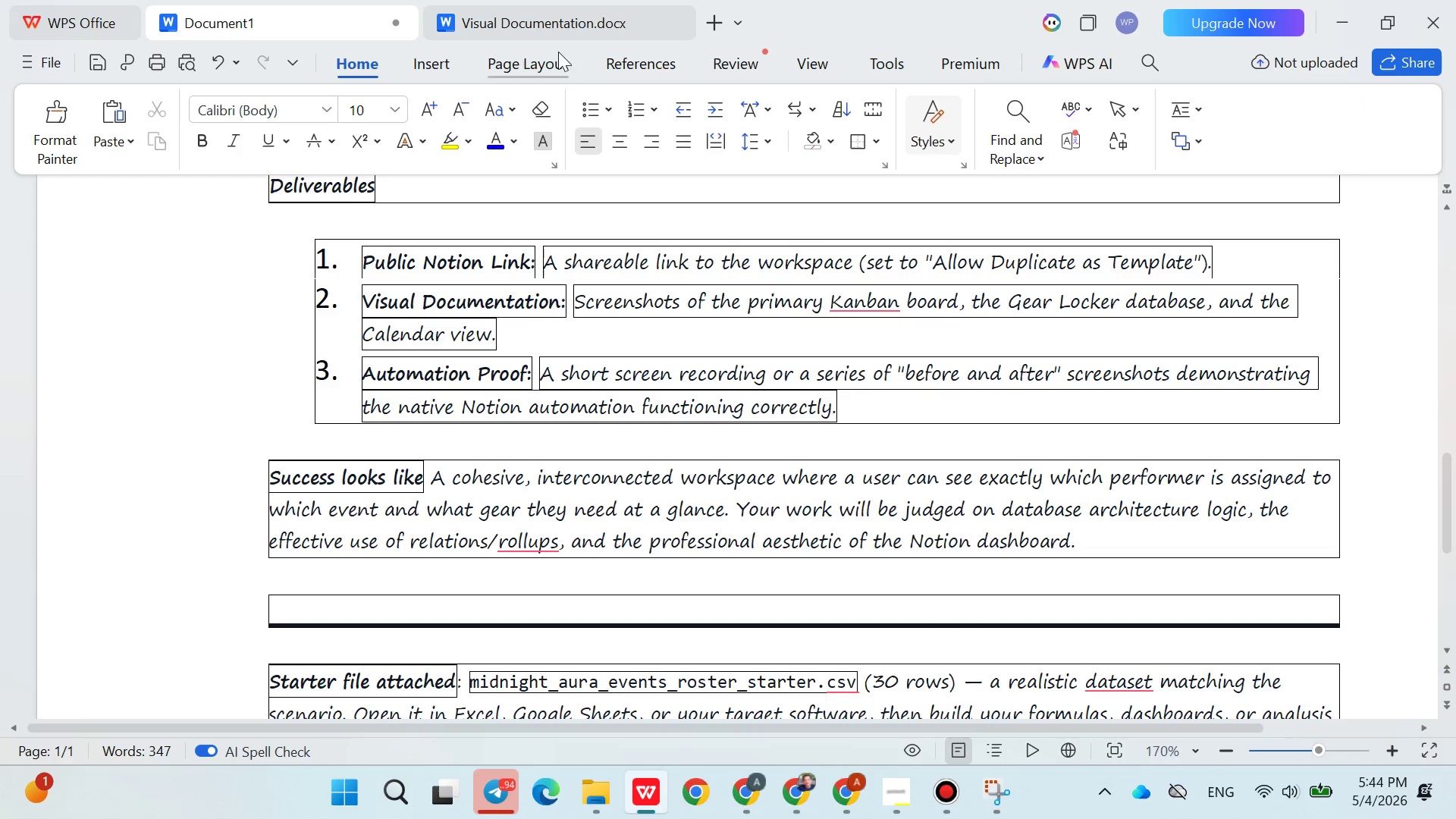 
left_click([563, 18])
 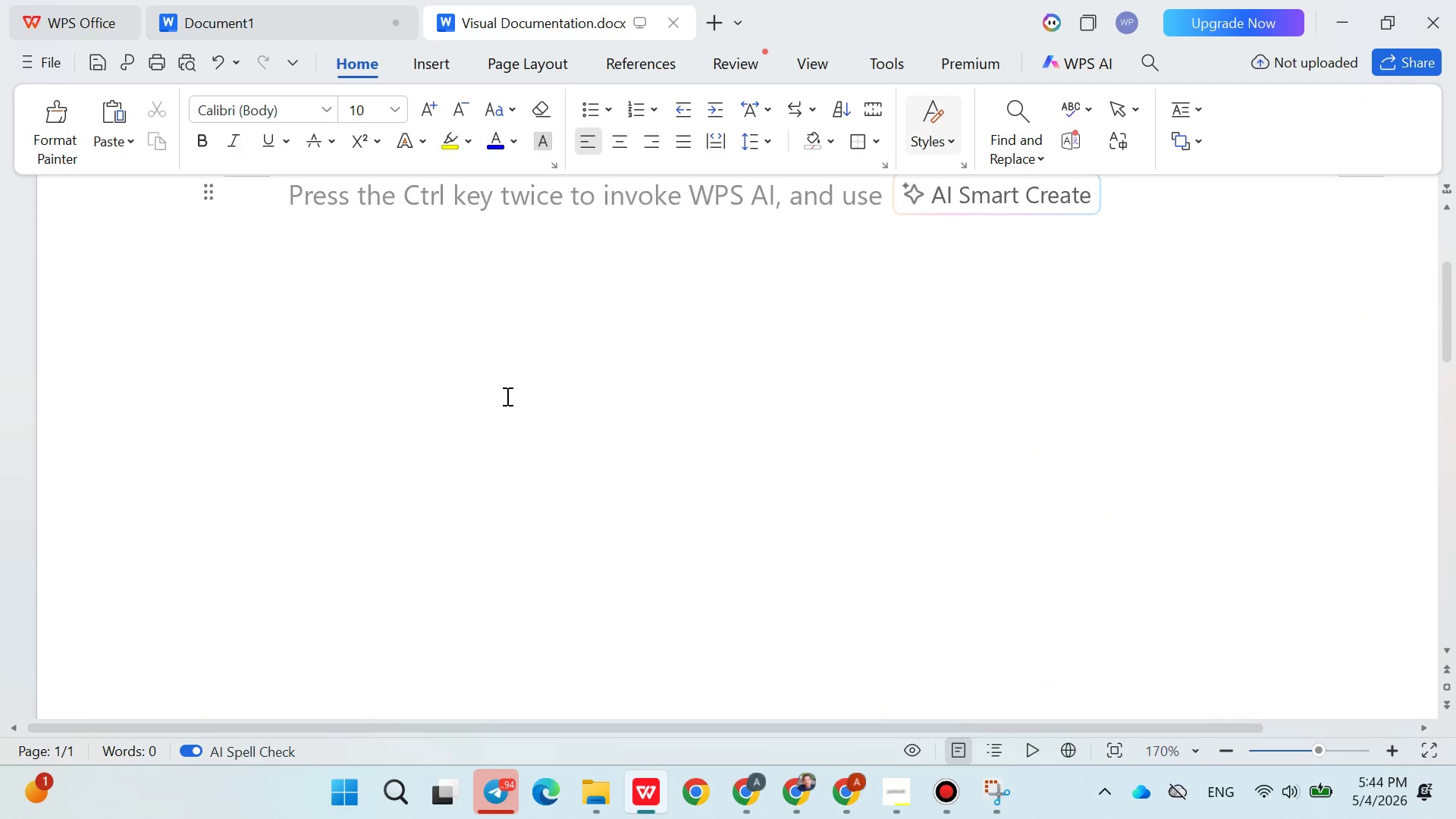 
key(Control+ControlLeft)
 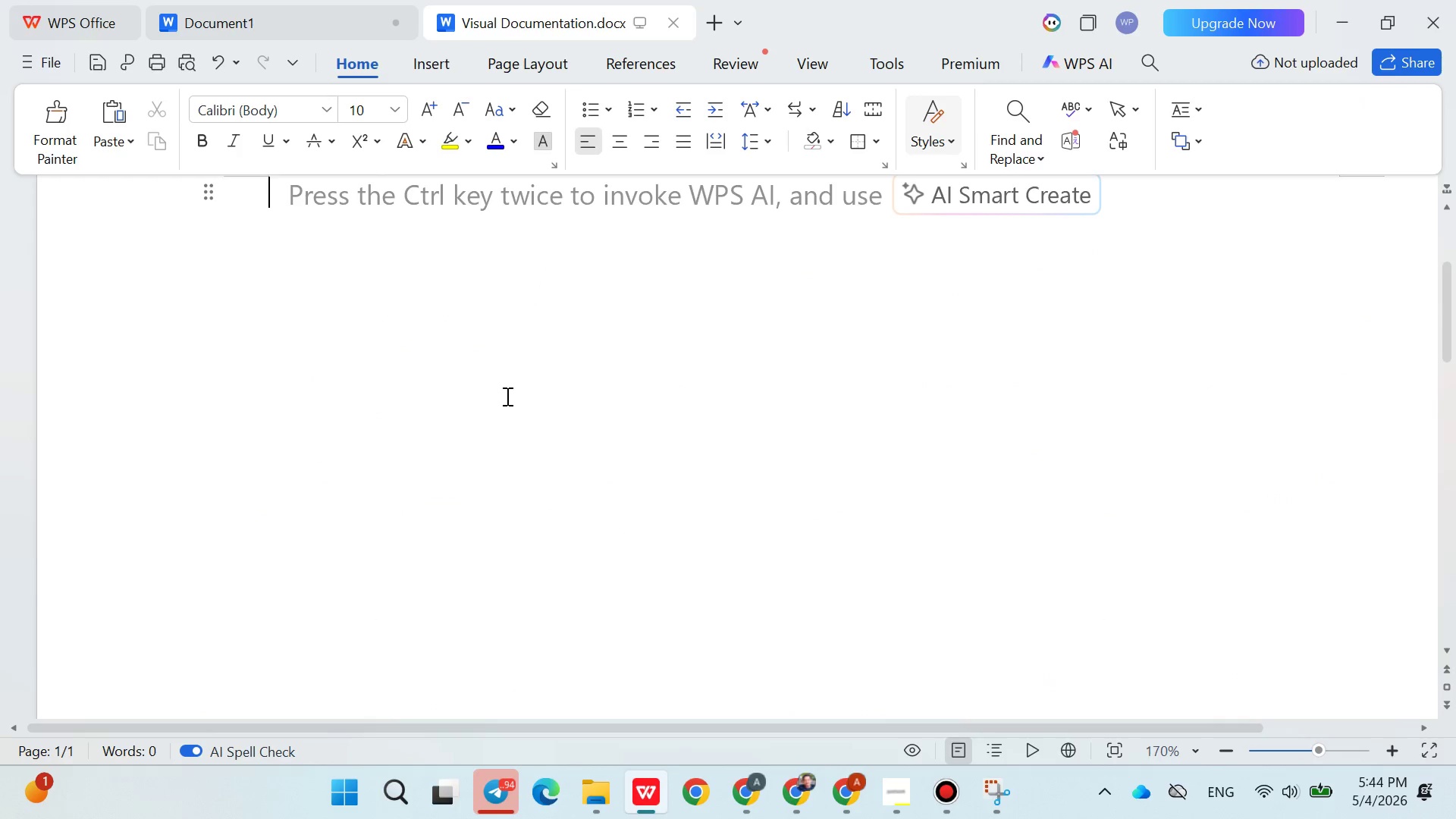 
key(Control+V)
 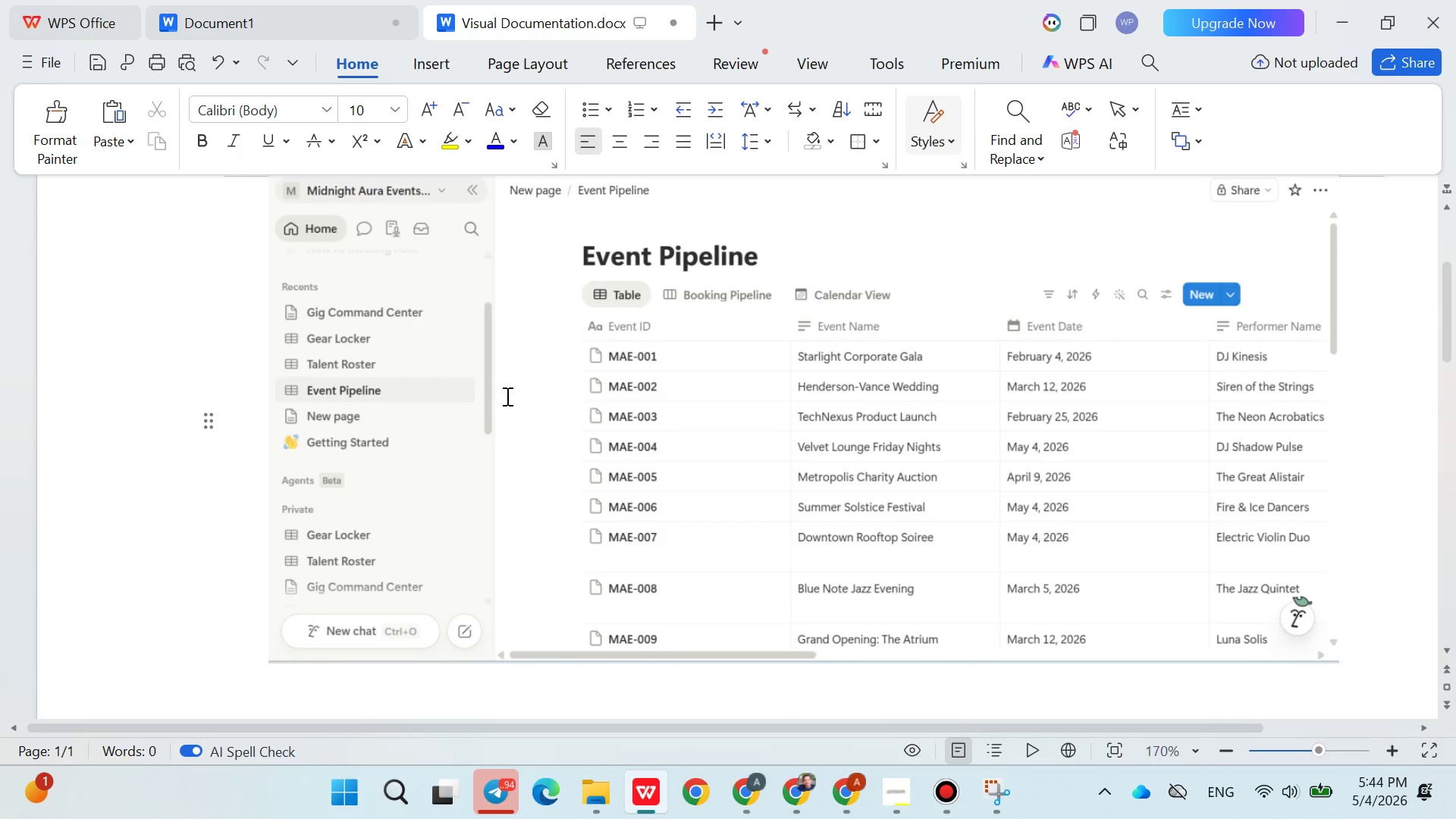 
key(Enter)
 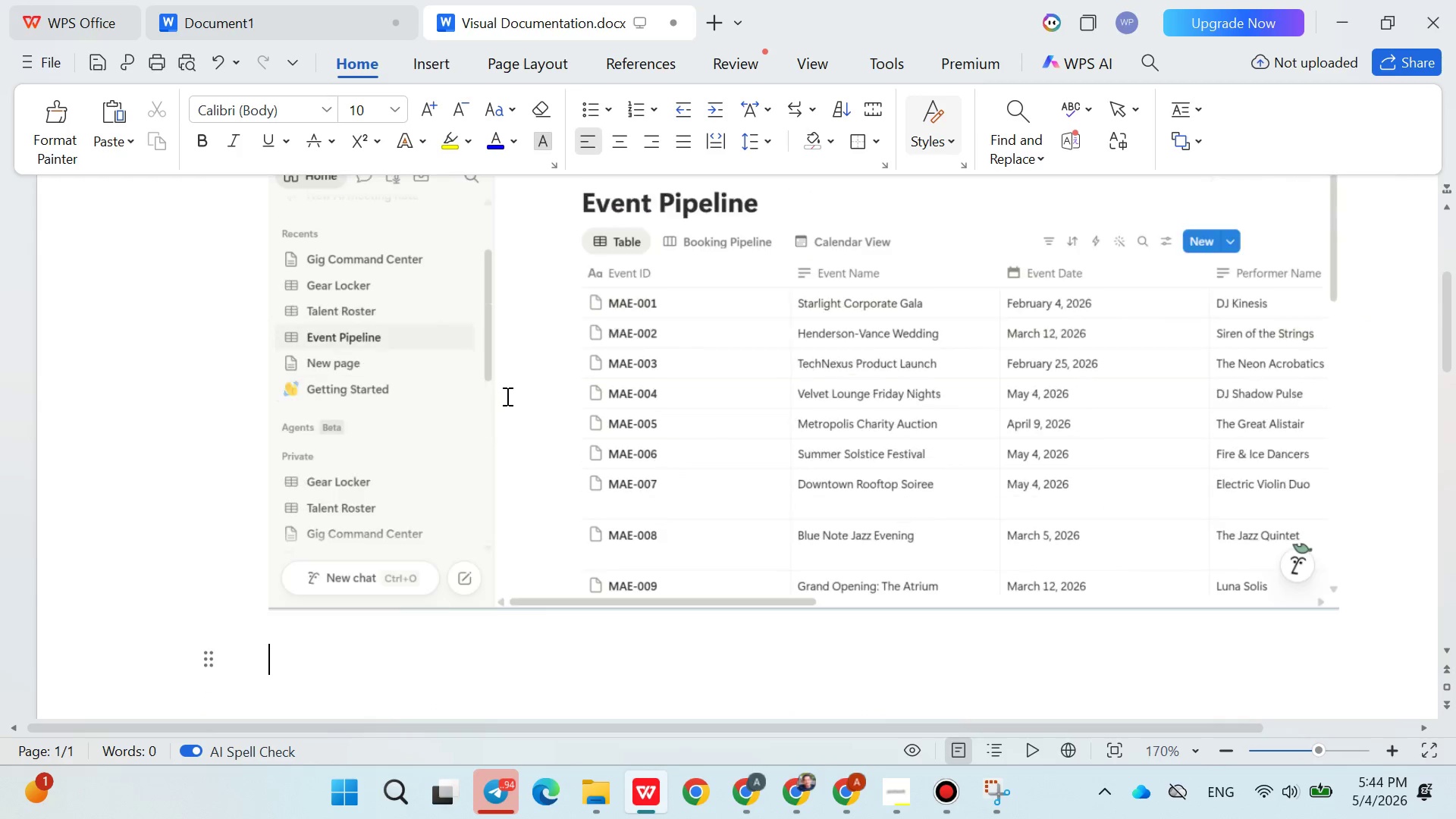 
key(Enter)
 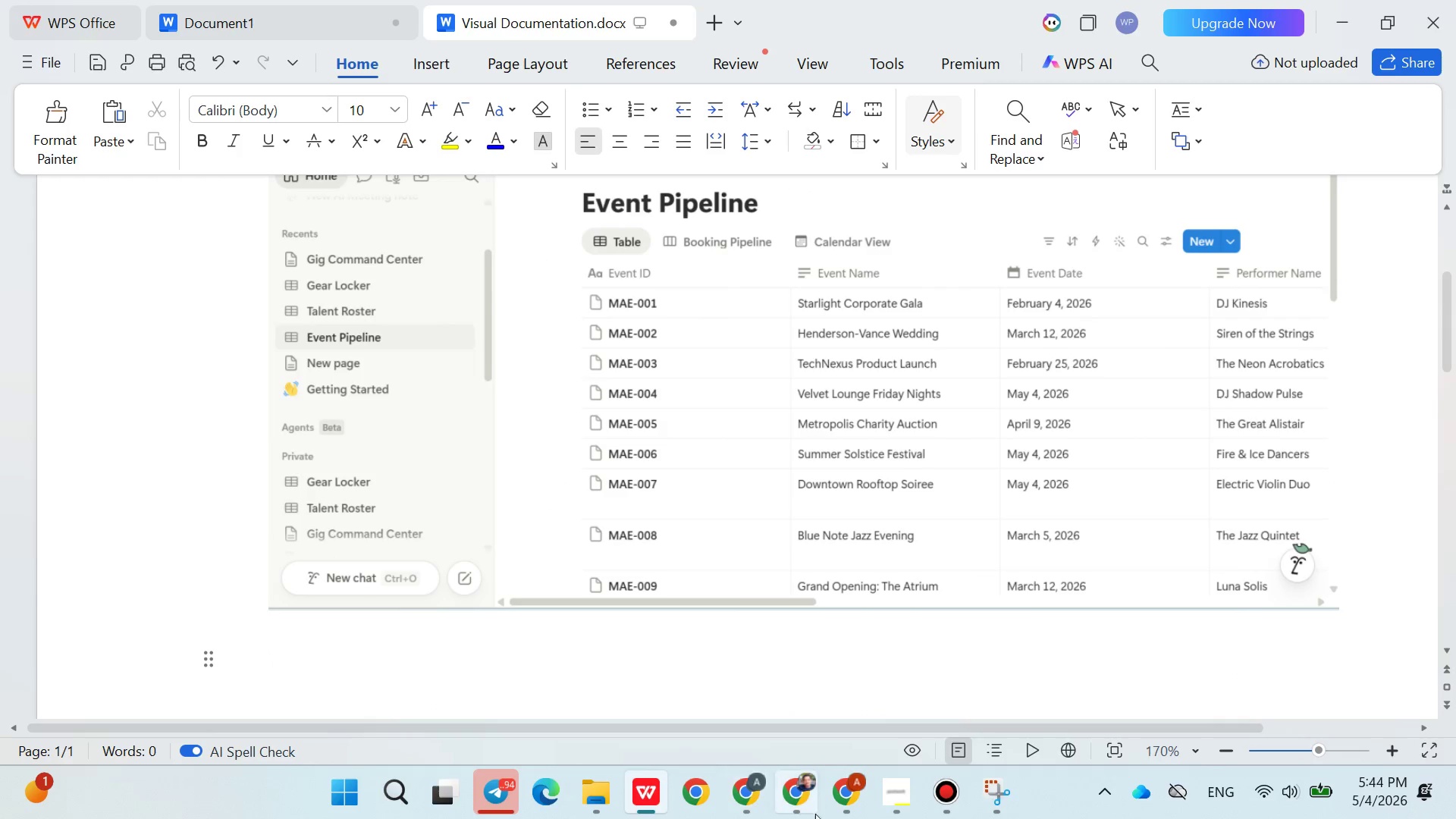 
left_click([839, 798])
 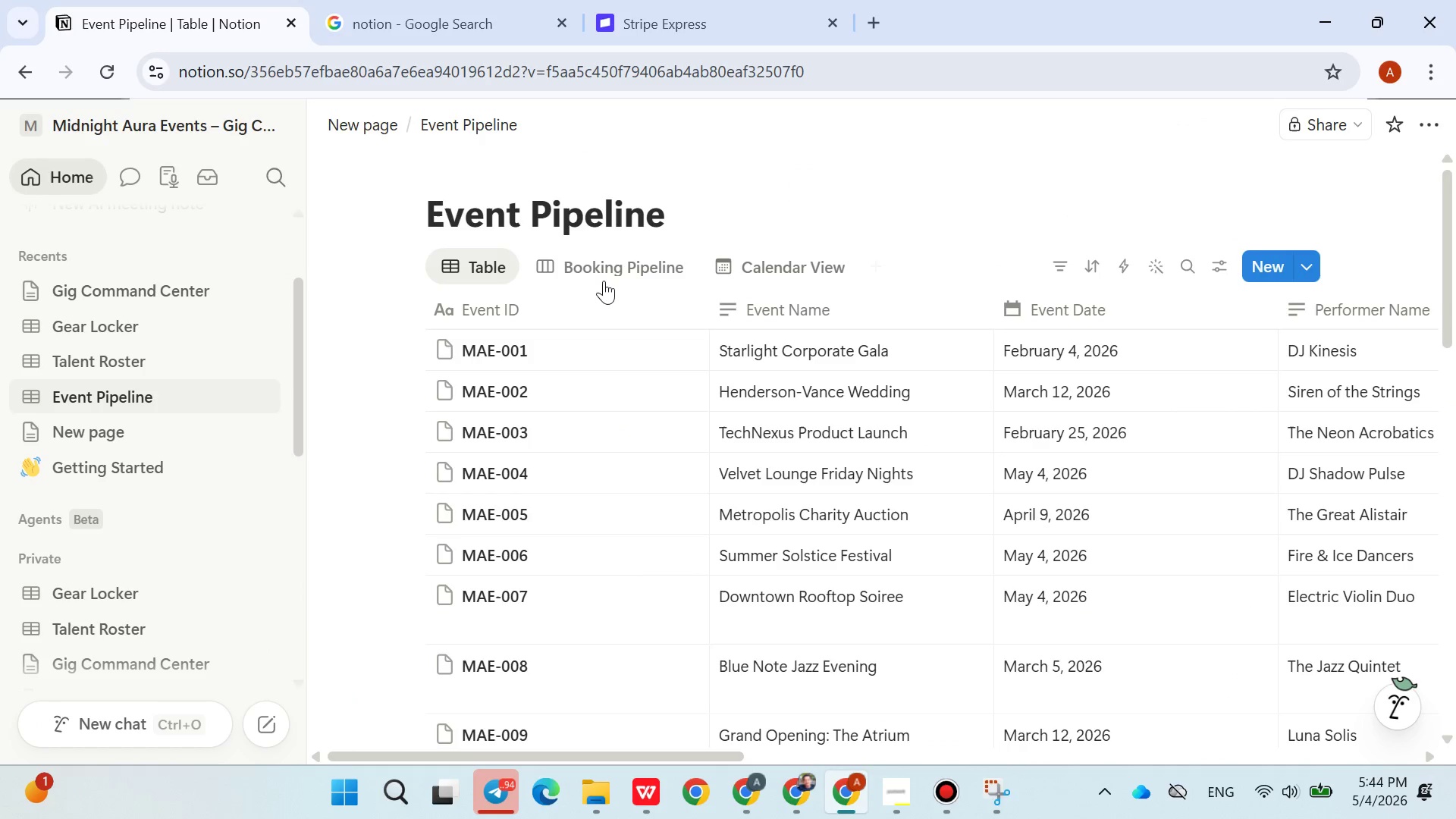 
left_click([598, 270])
 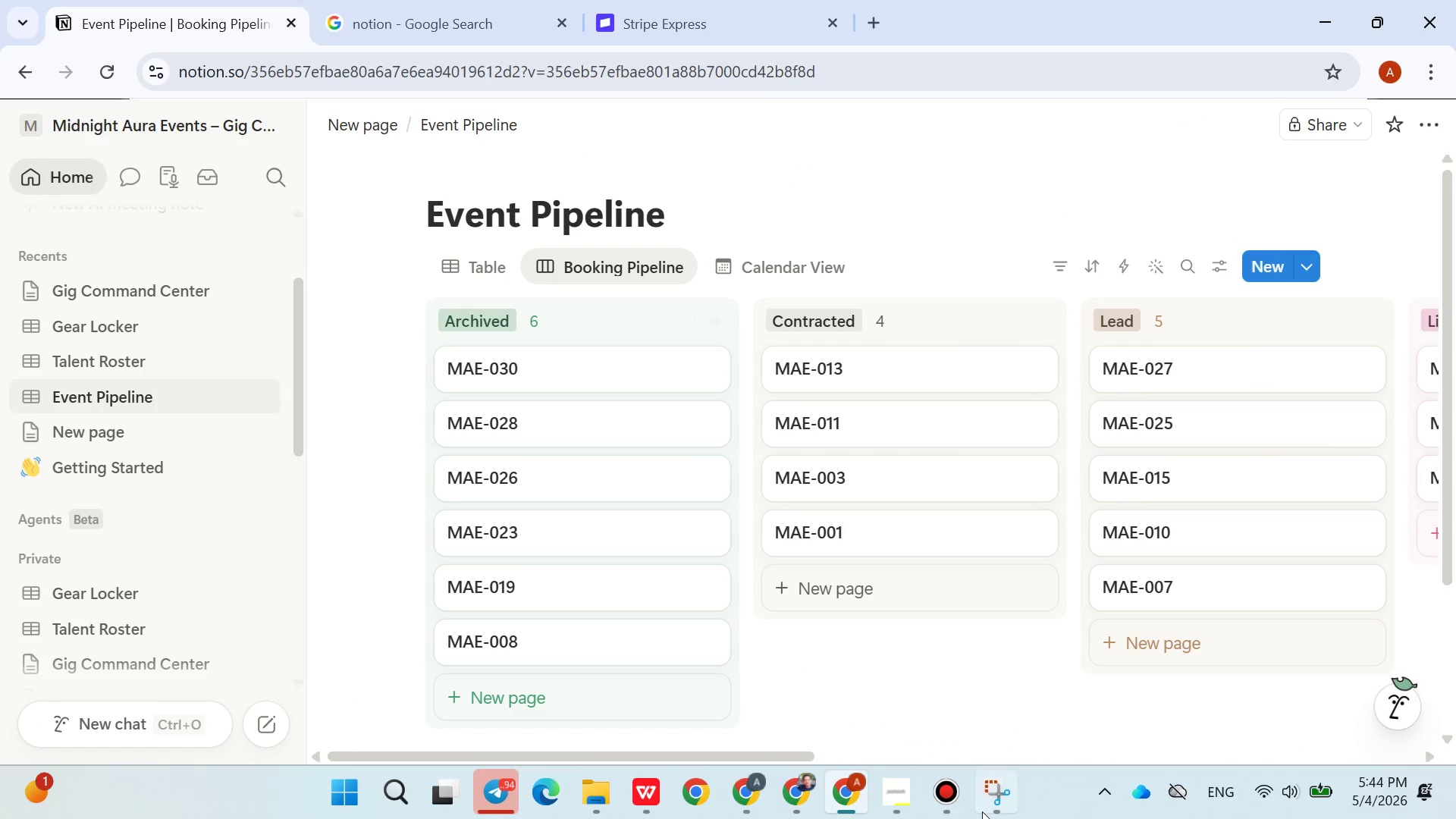 
left_click([991, 799])
 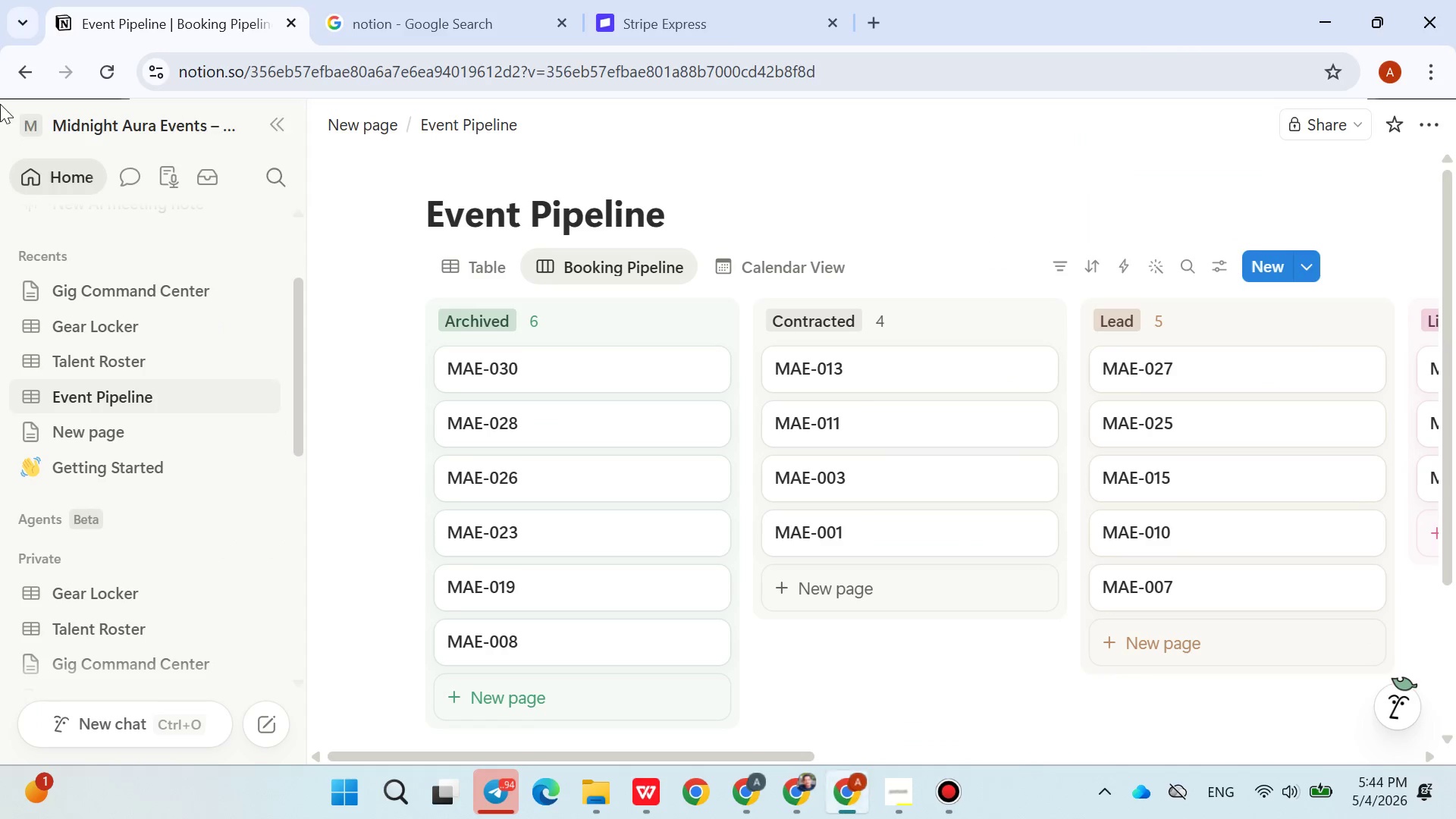 
left_click_drag(start_coordinate=[0, 101], to_coordinate=[1455, 756])
 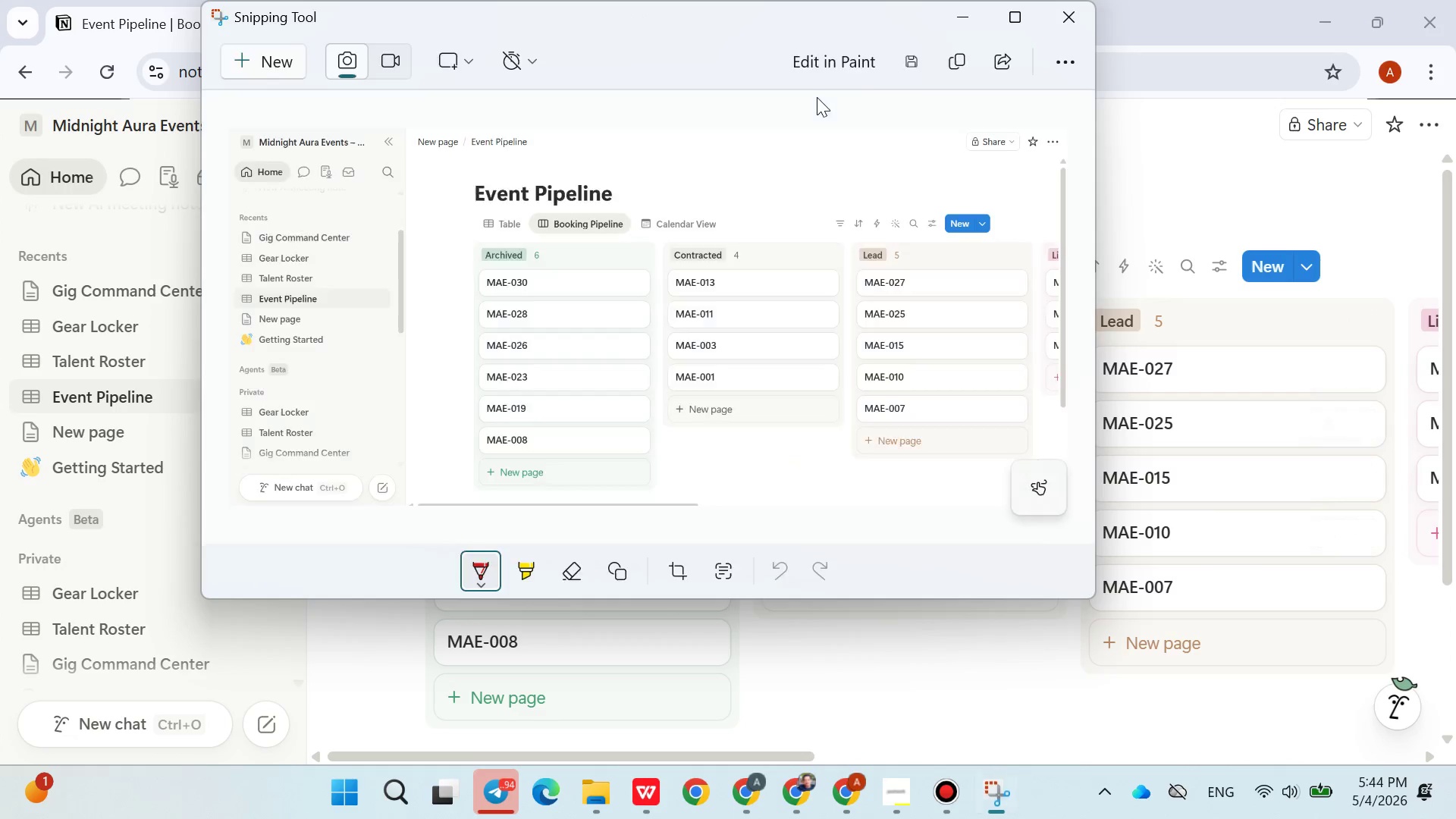 
left_click([950, 60])
 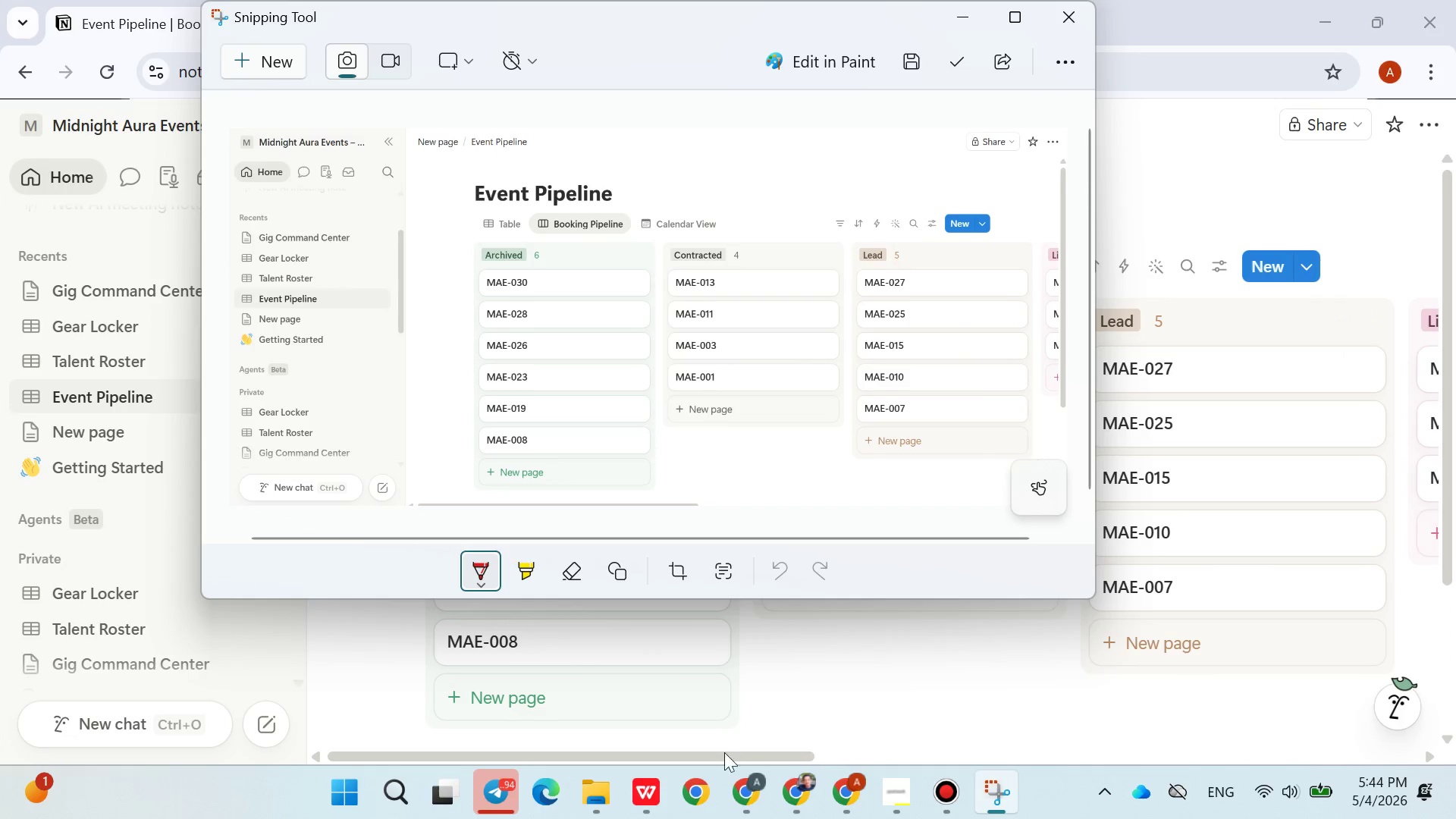 
left_click([667, 780])
 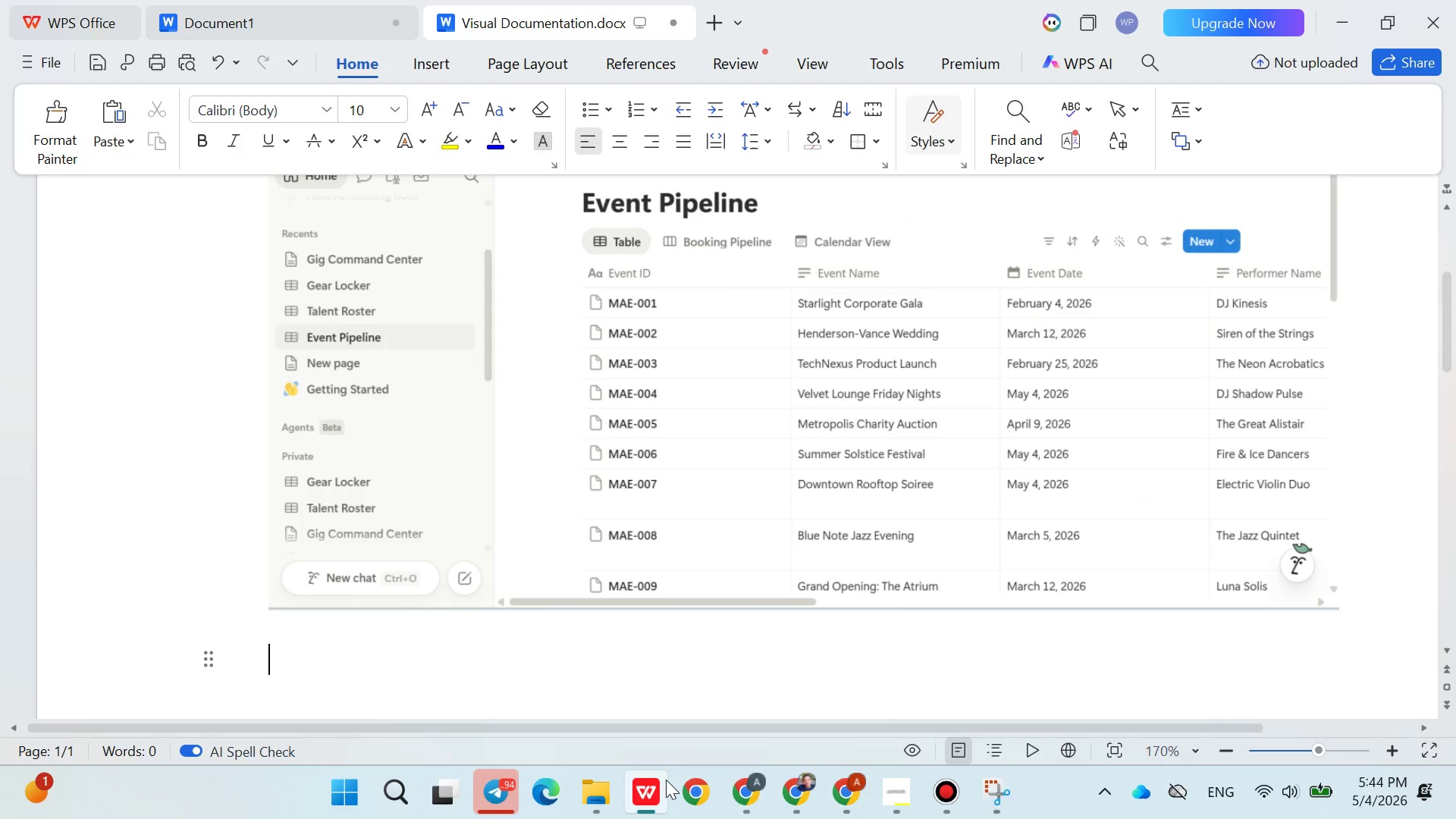 
key(Enter)
 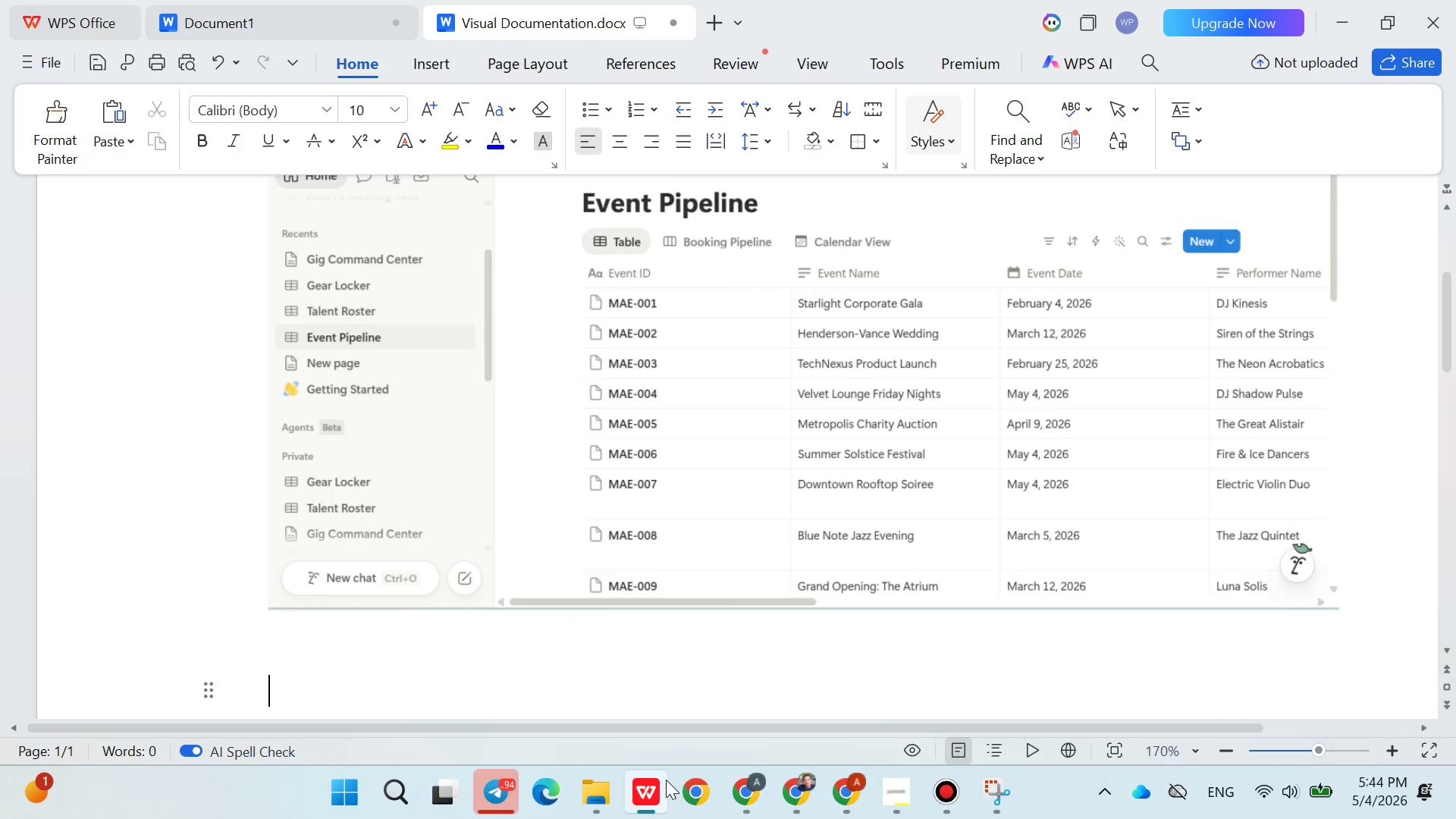 
key(Enter)
 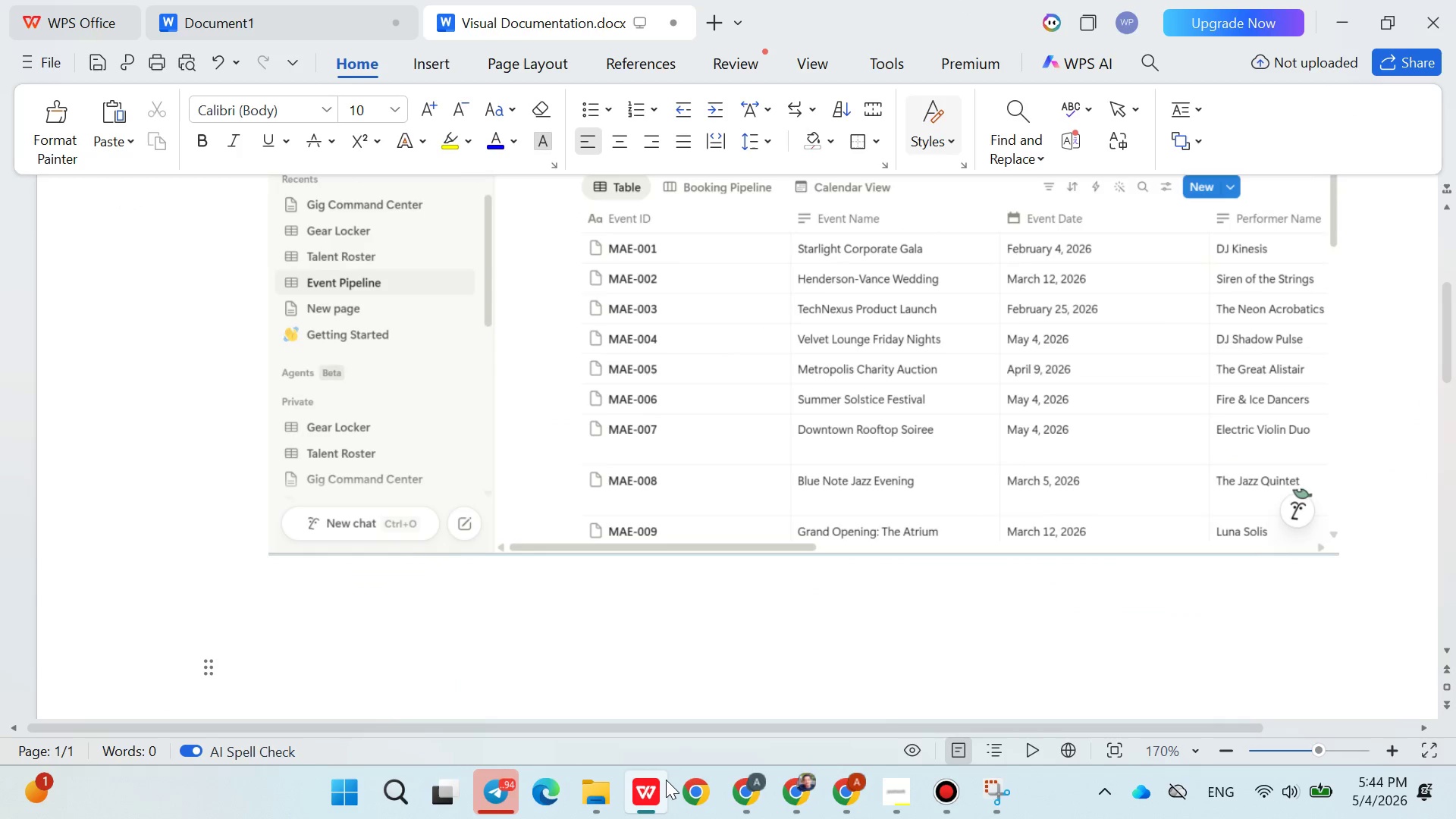 
key(Control+V)
 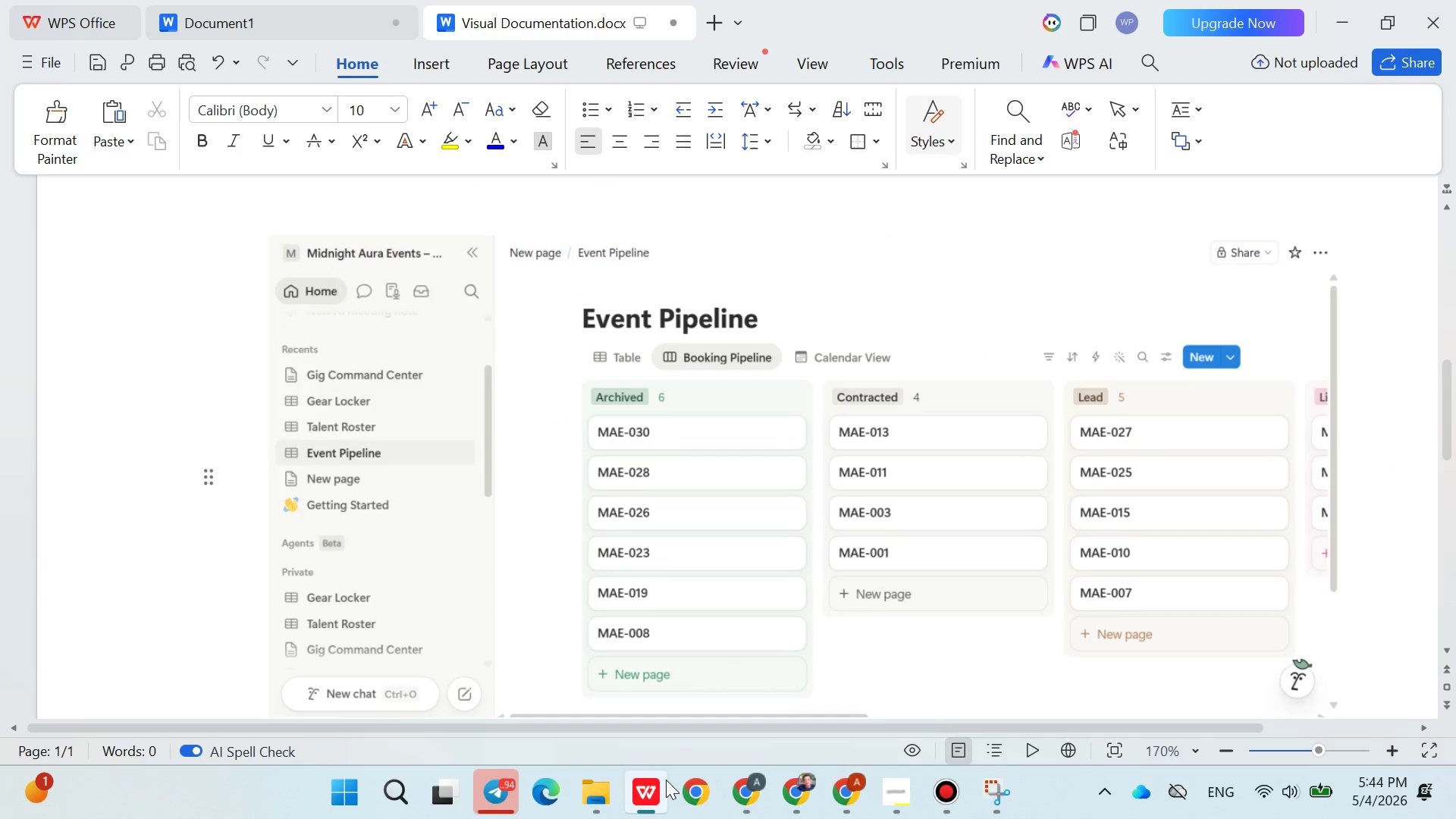 
key(Control+Enter)
 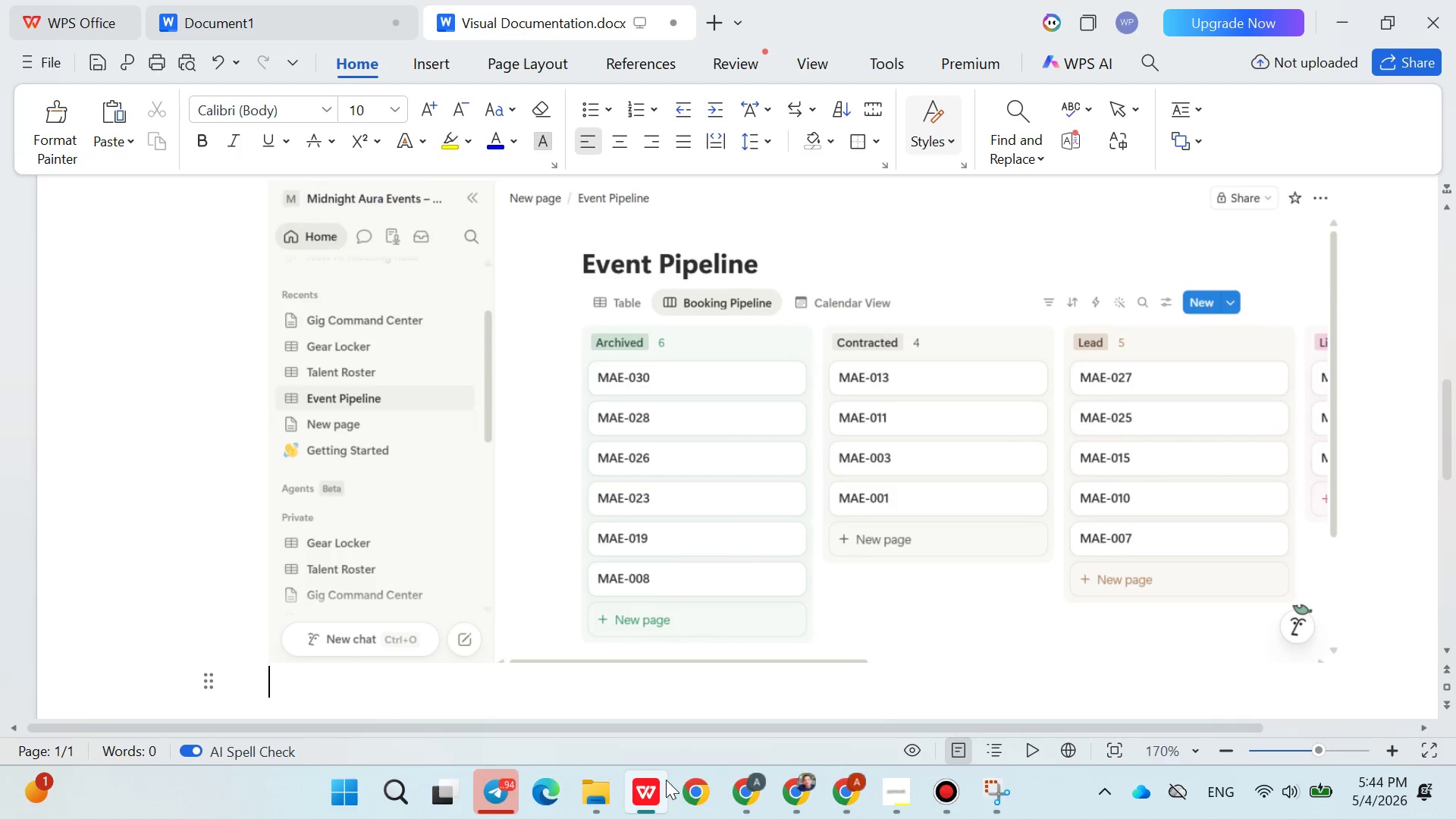 
key(Enter)
 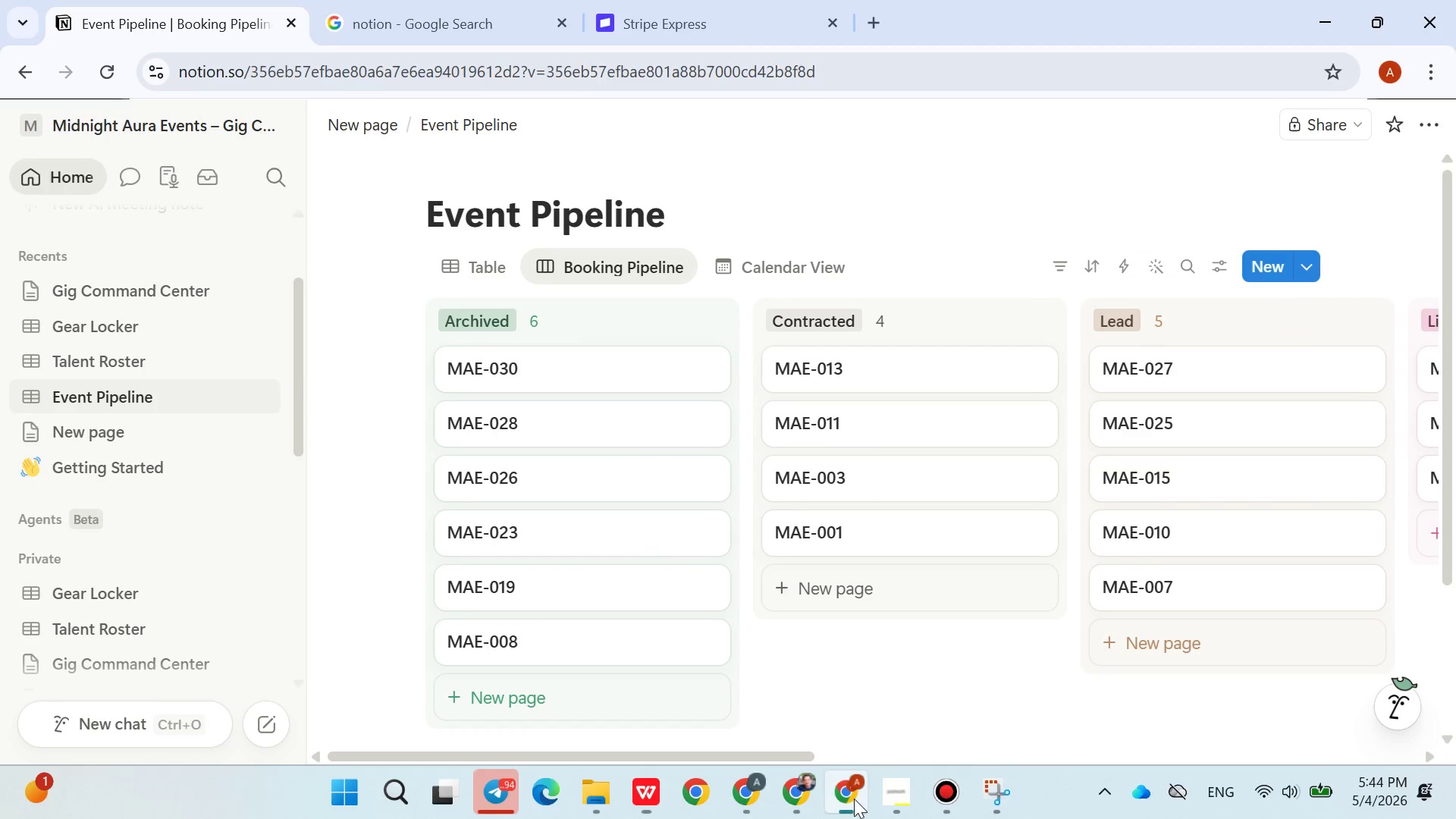 
left_click([742, 288])
 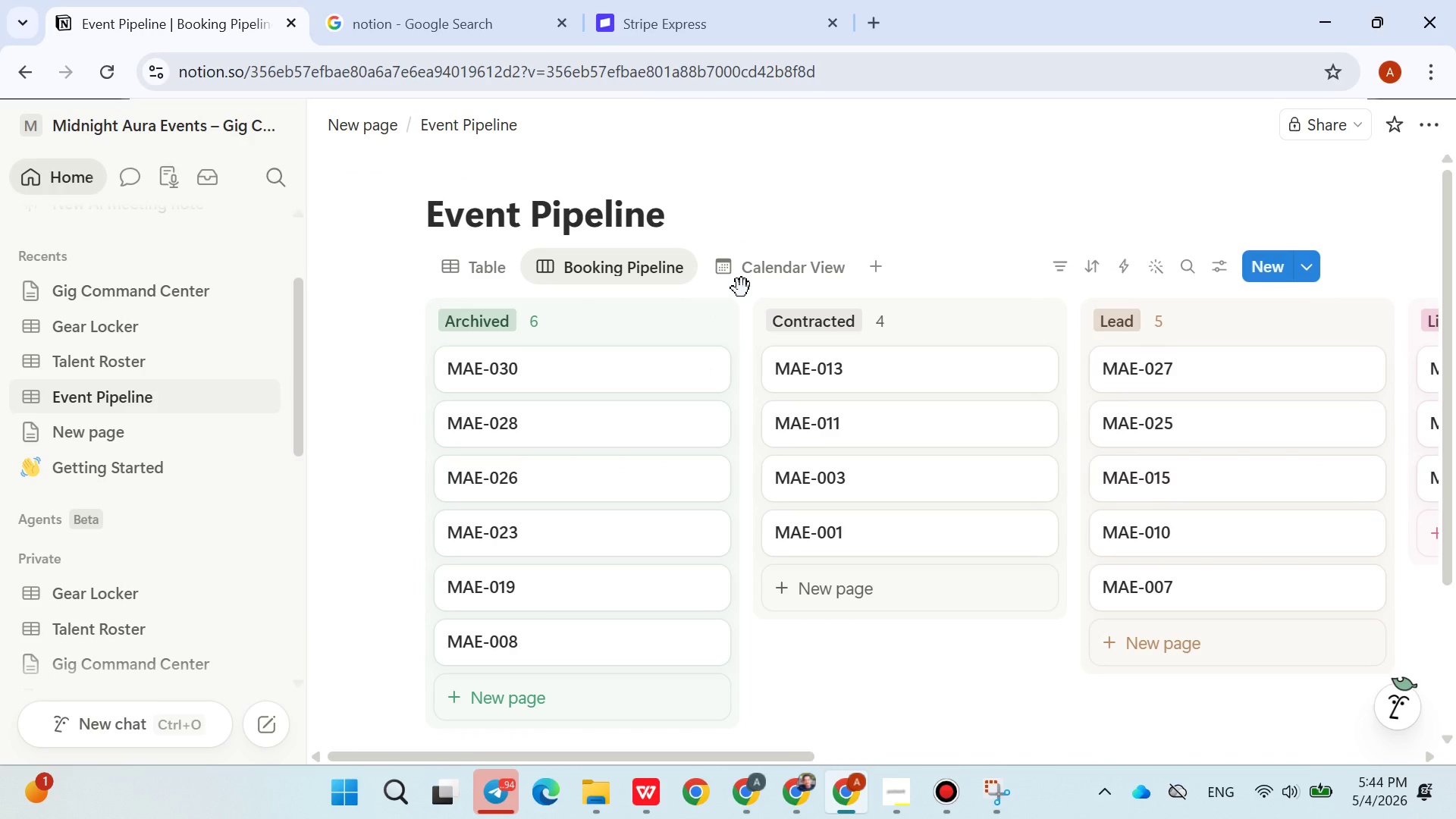 
left_click([742, 288])
 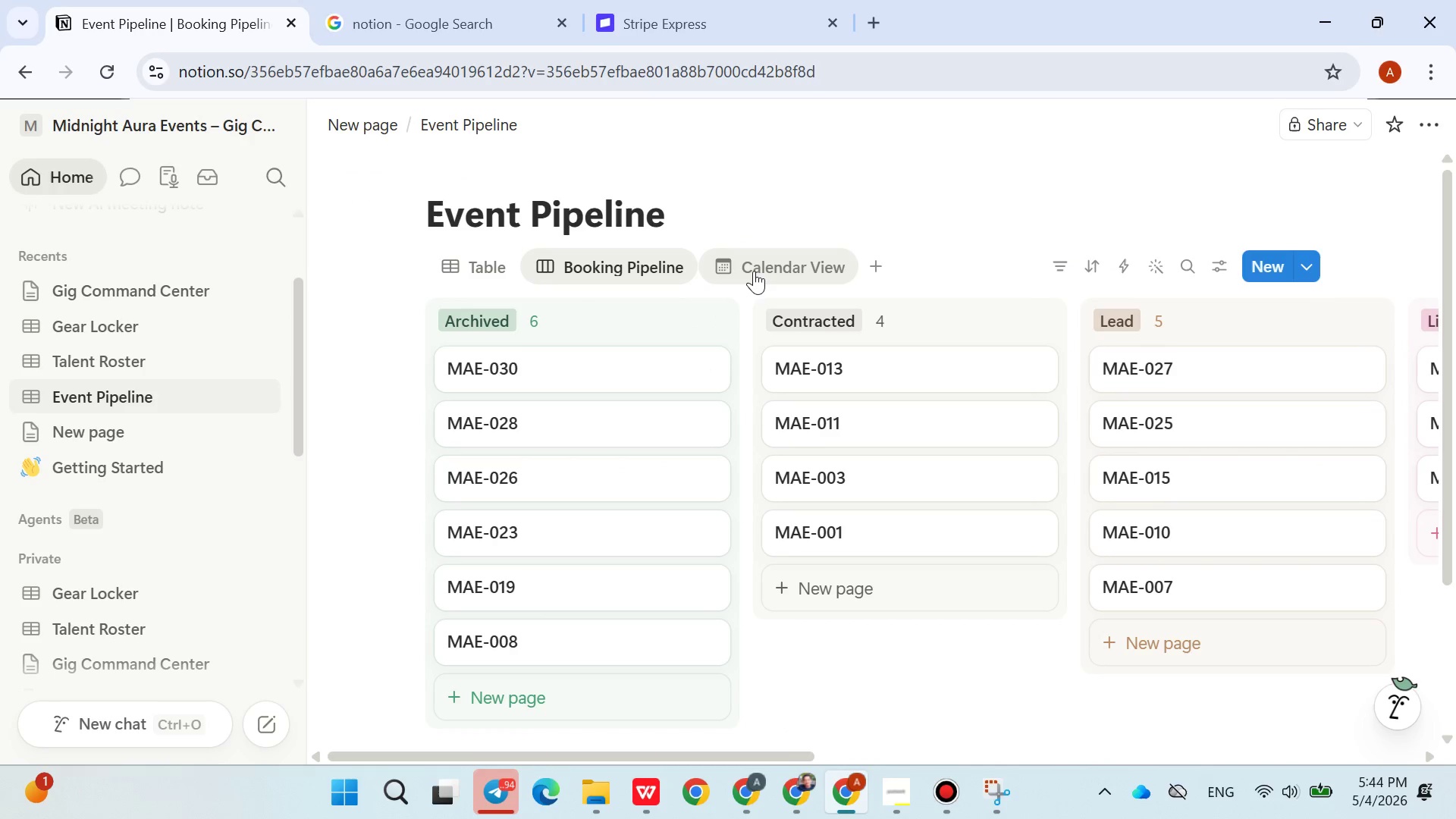 
left_click([754, 271])
 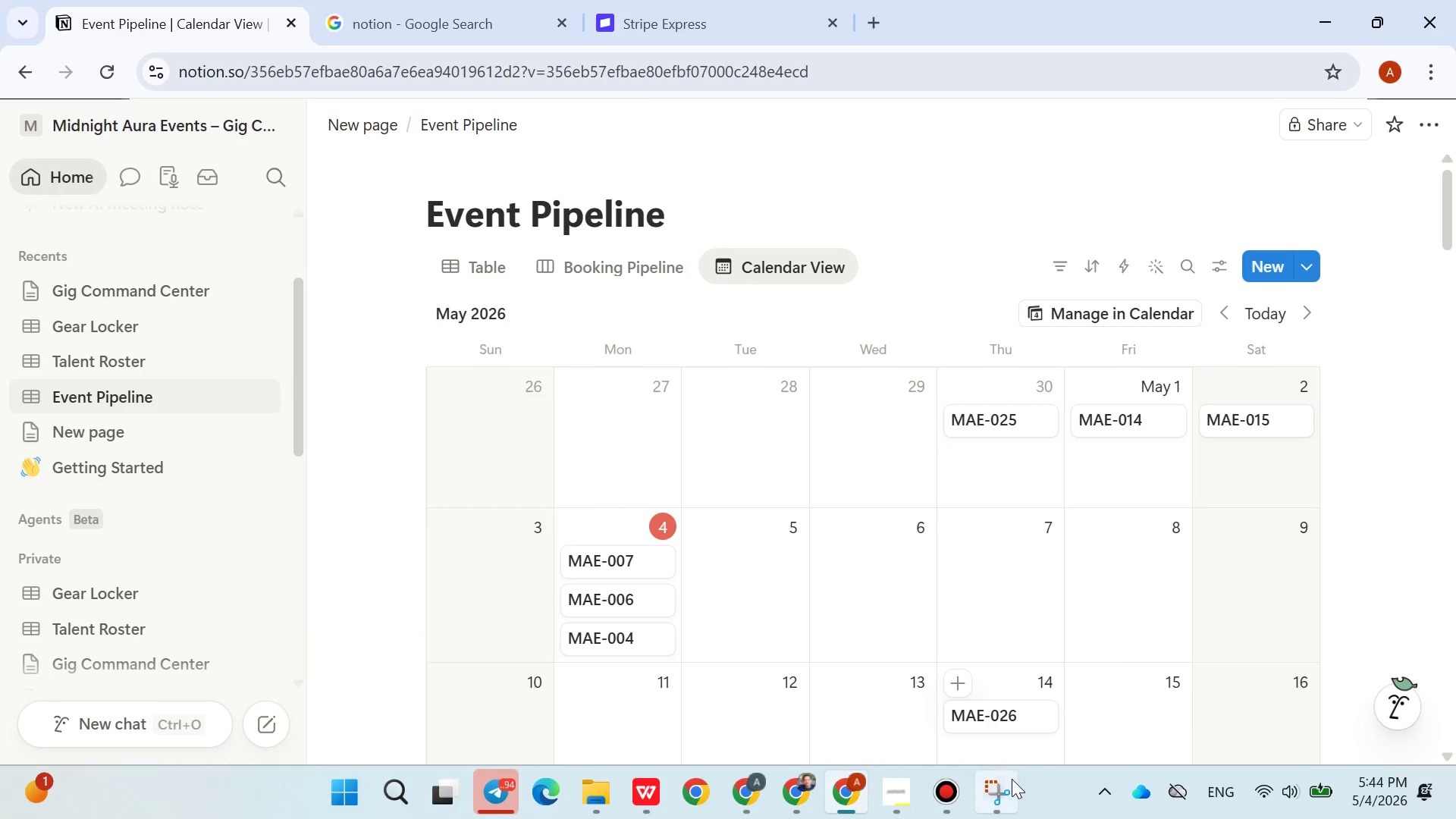 
left_click([248, 61])
 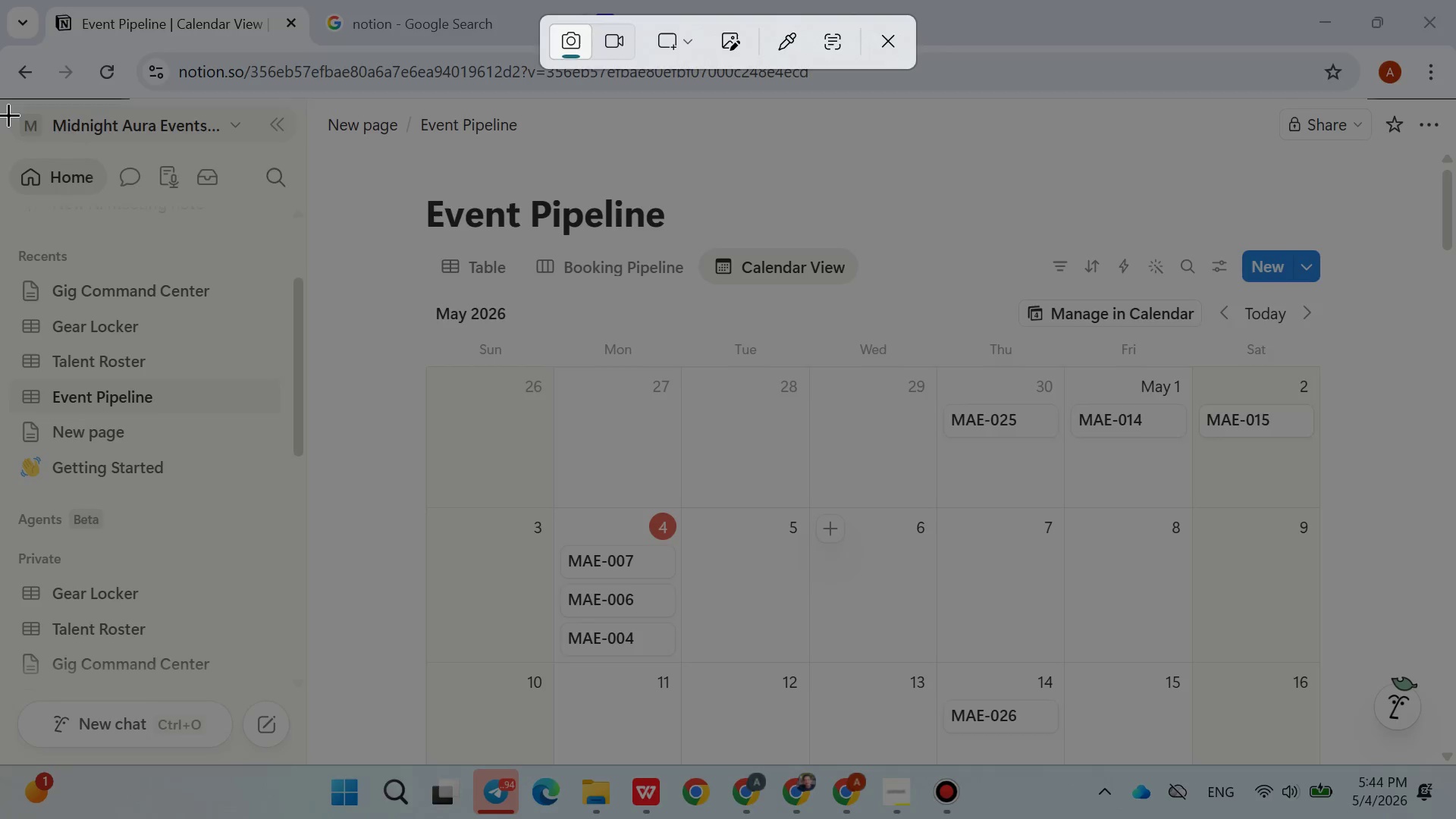 
left_click_drag(start_coordinate=[8, 115], to_coordinate=[1451, 751])
 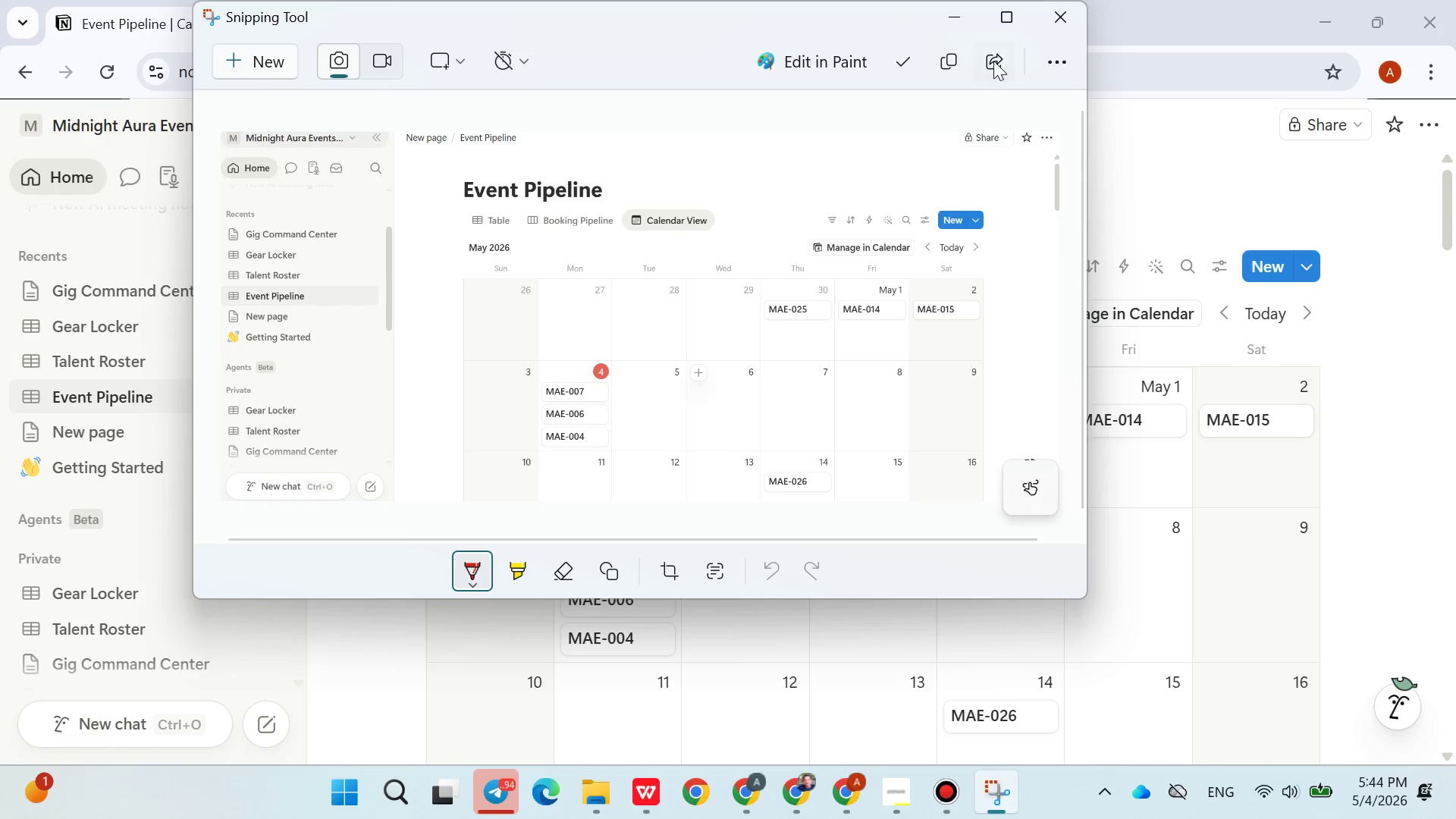 
left_click([947, 61])
 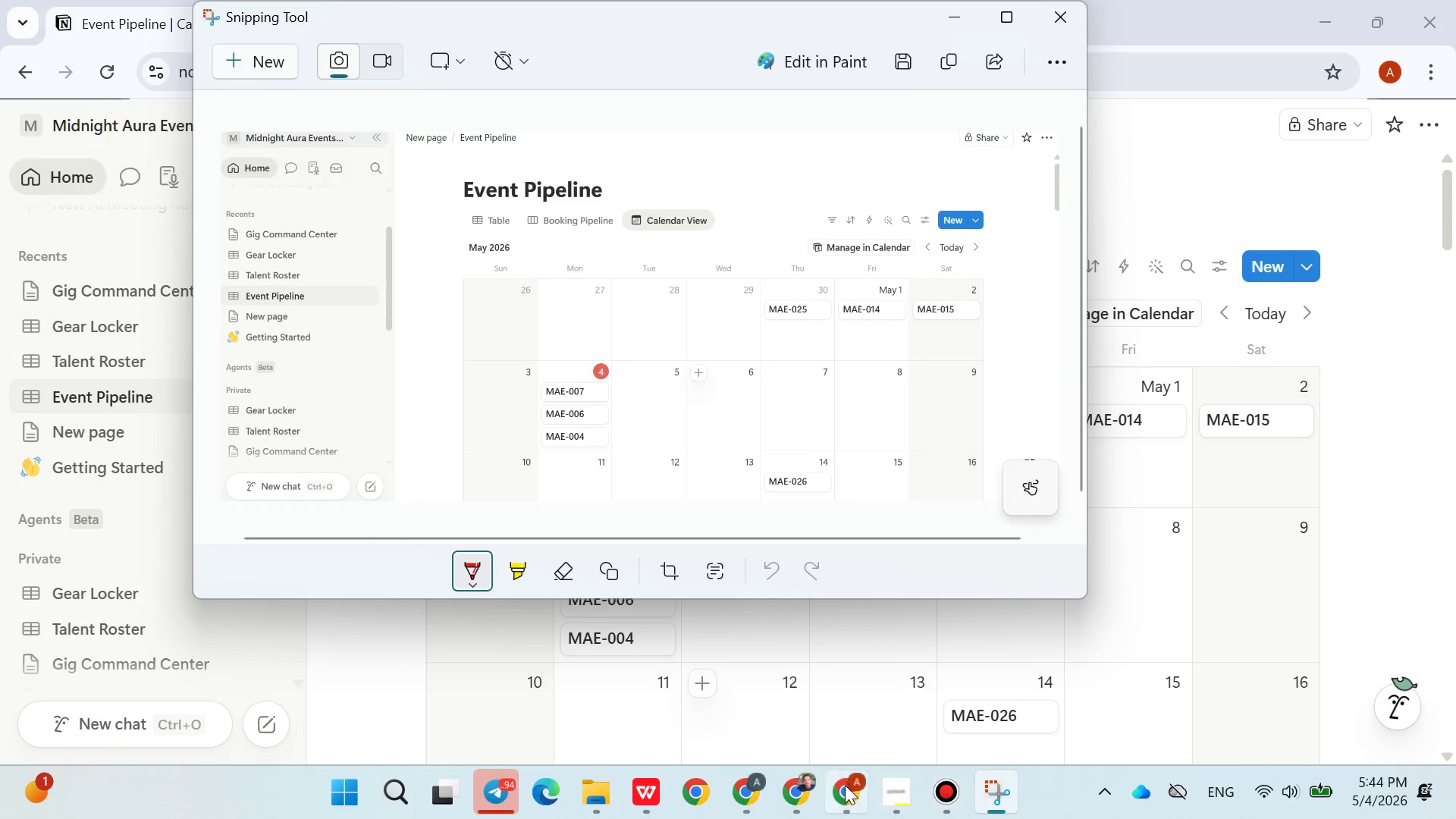 
left_click([659, 782])
 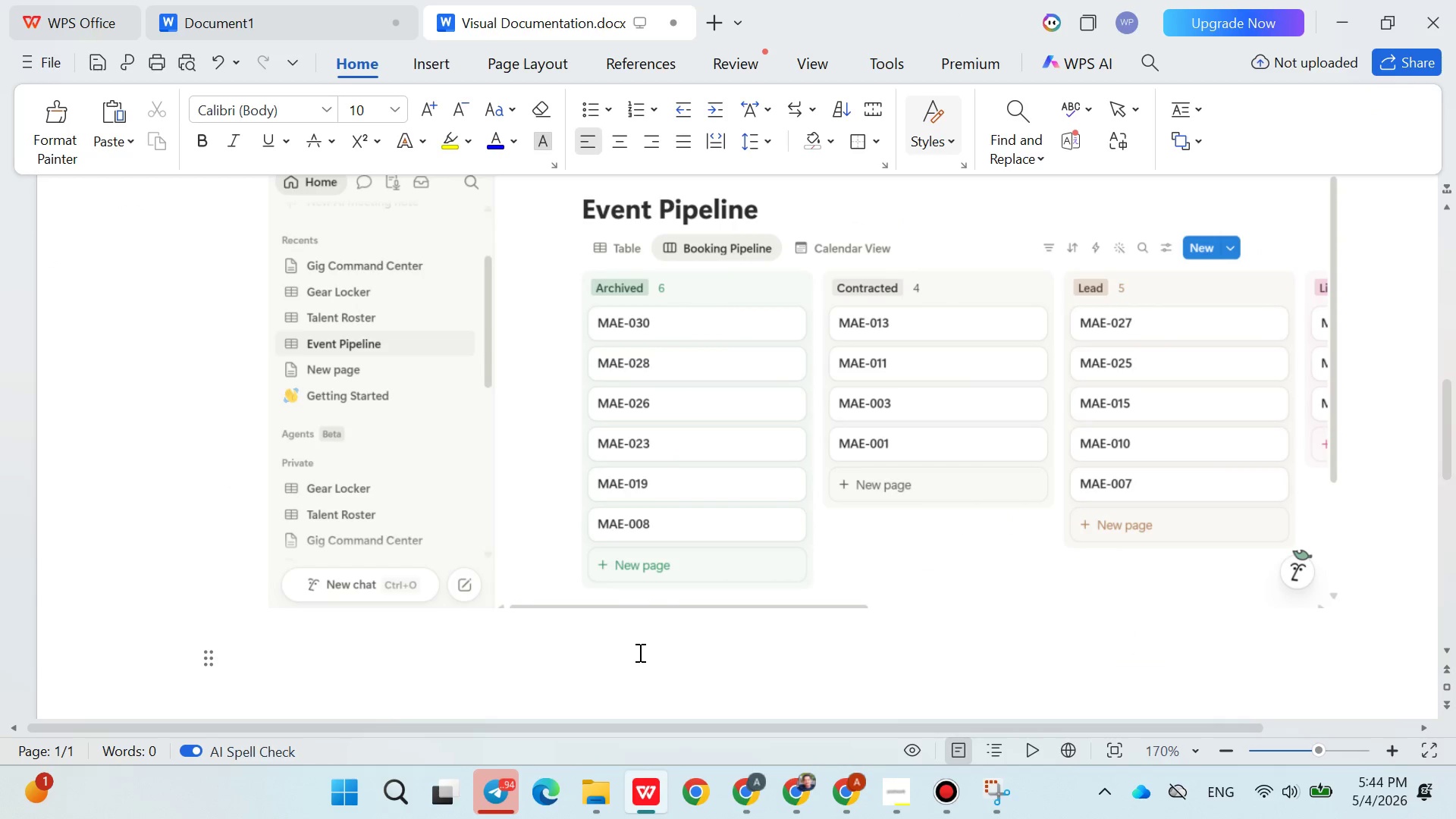 
hold_key(key=ControlLeft, duration=0.38)
 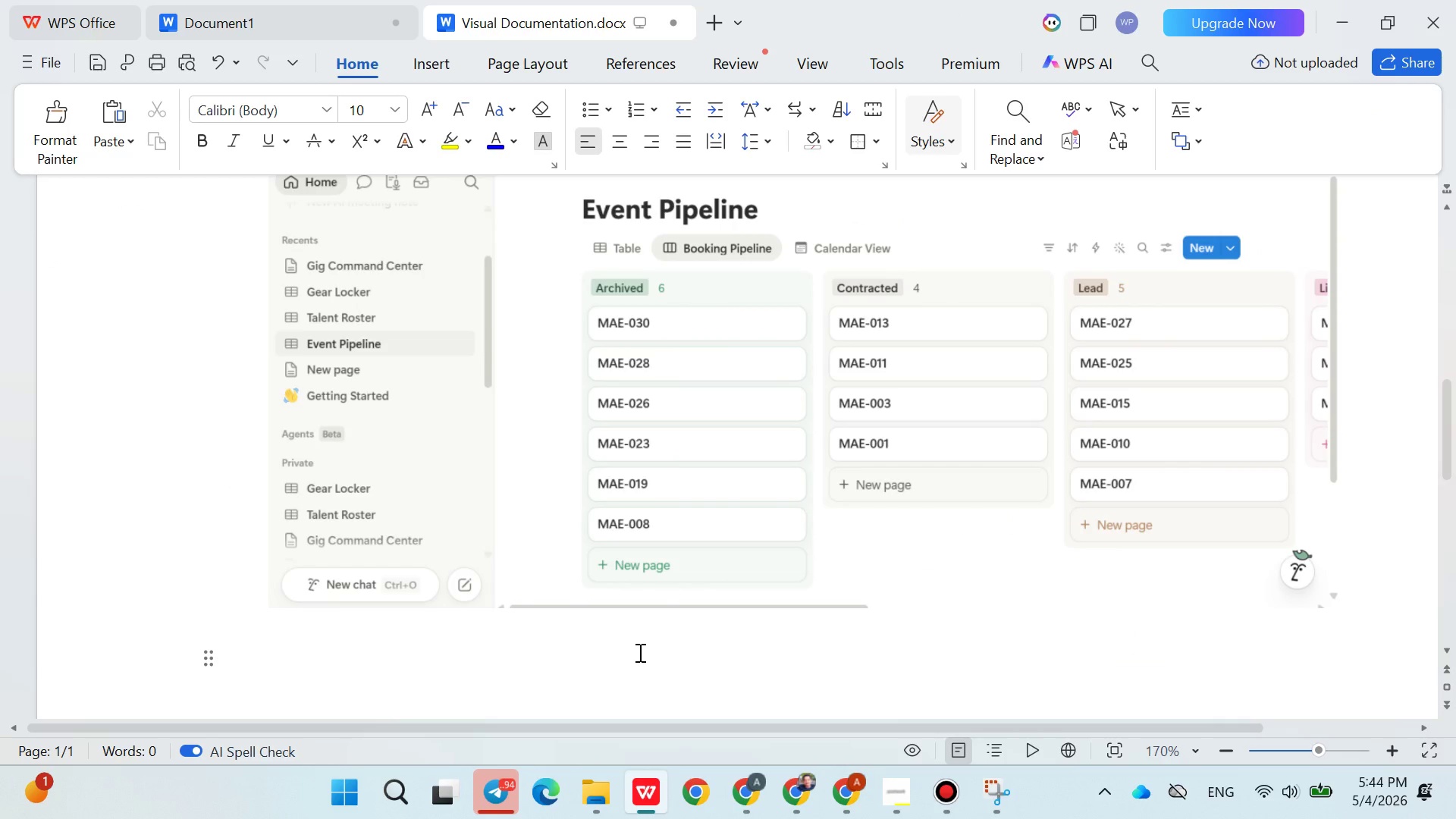 
key(Control+V)
 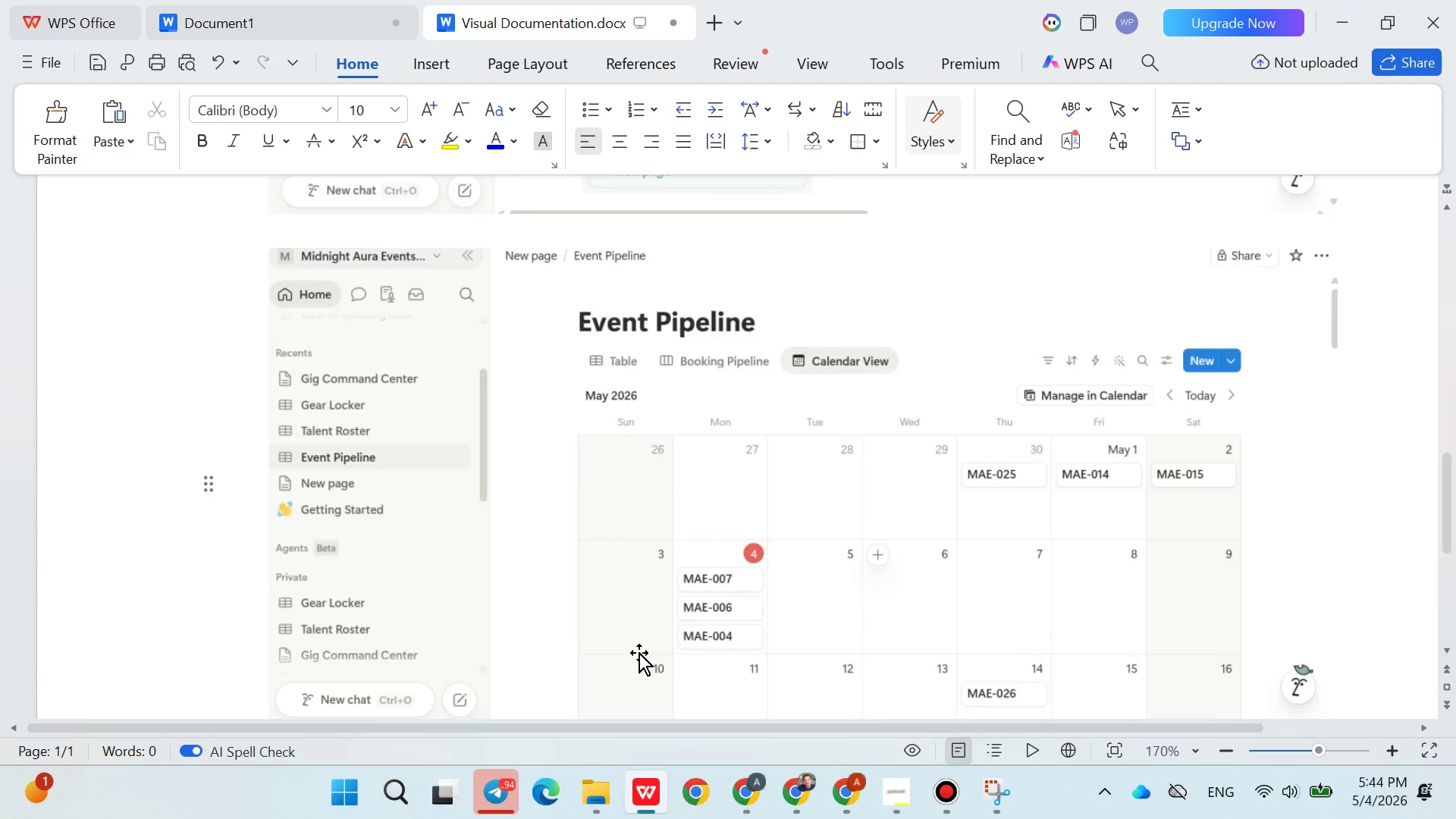 
key(Enter)
 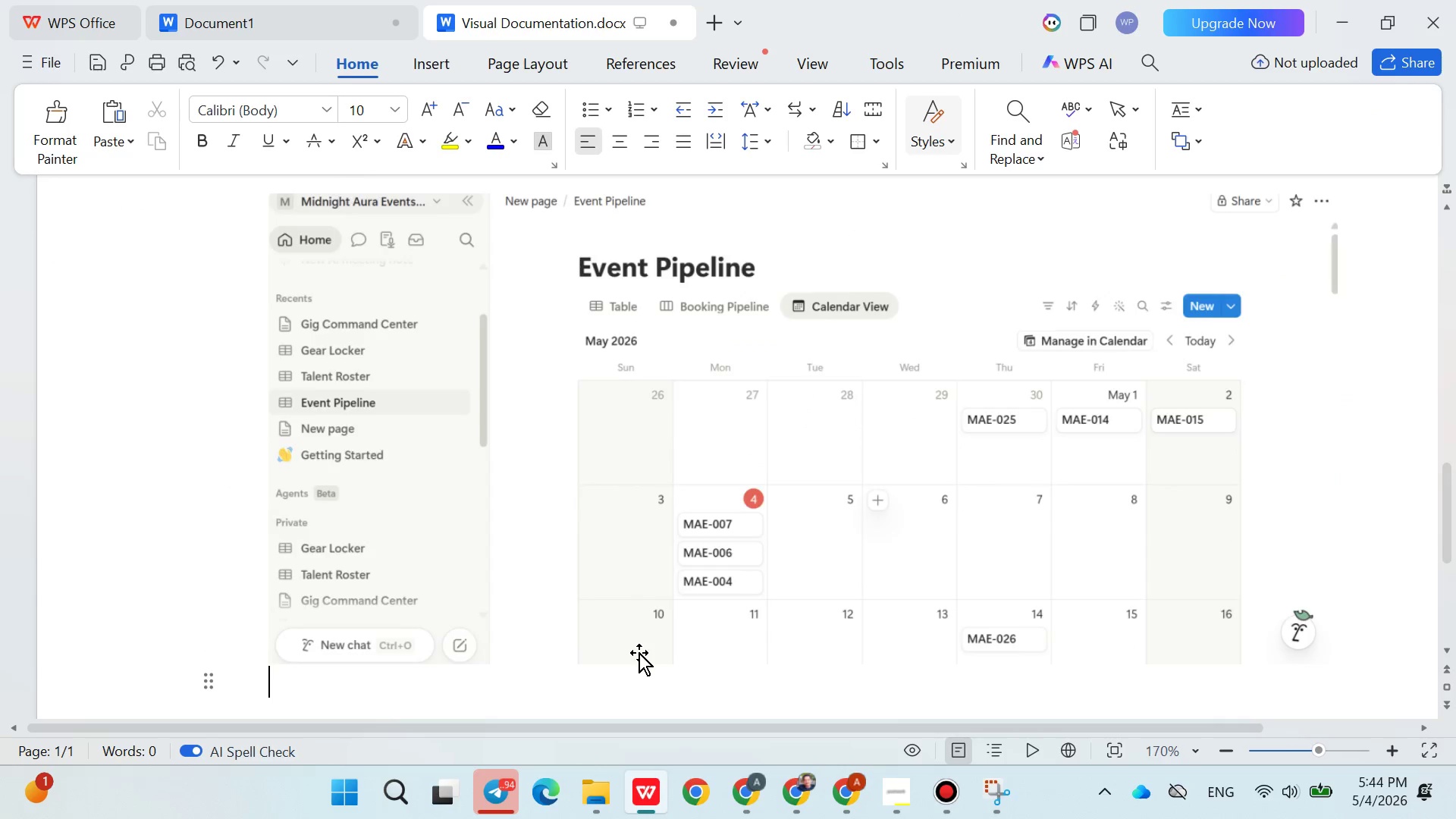 
key(Enter)
 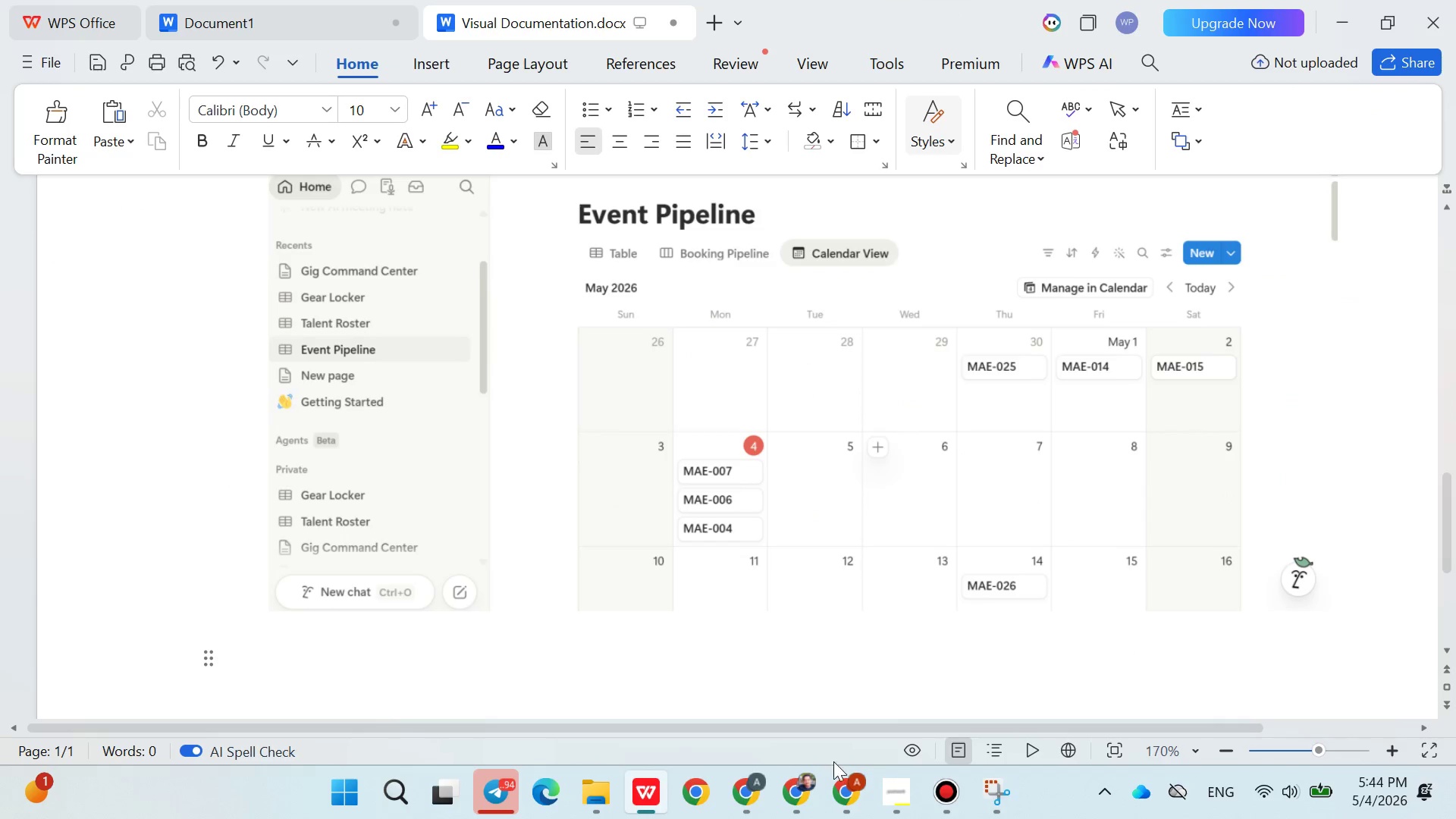 
left_click([844, 800])
 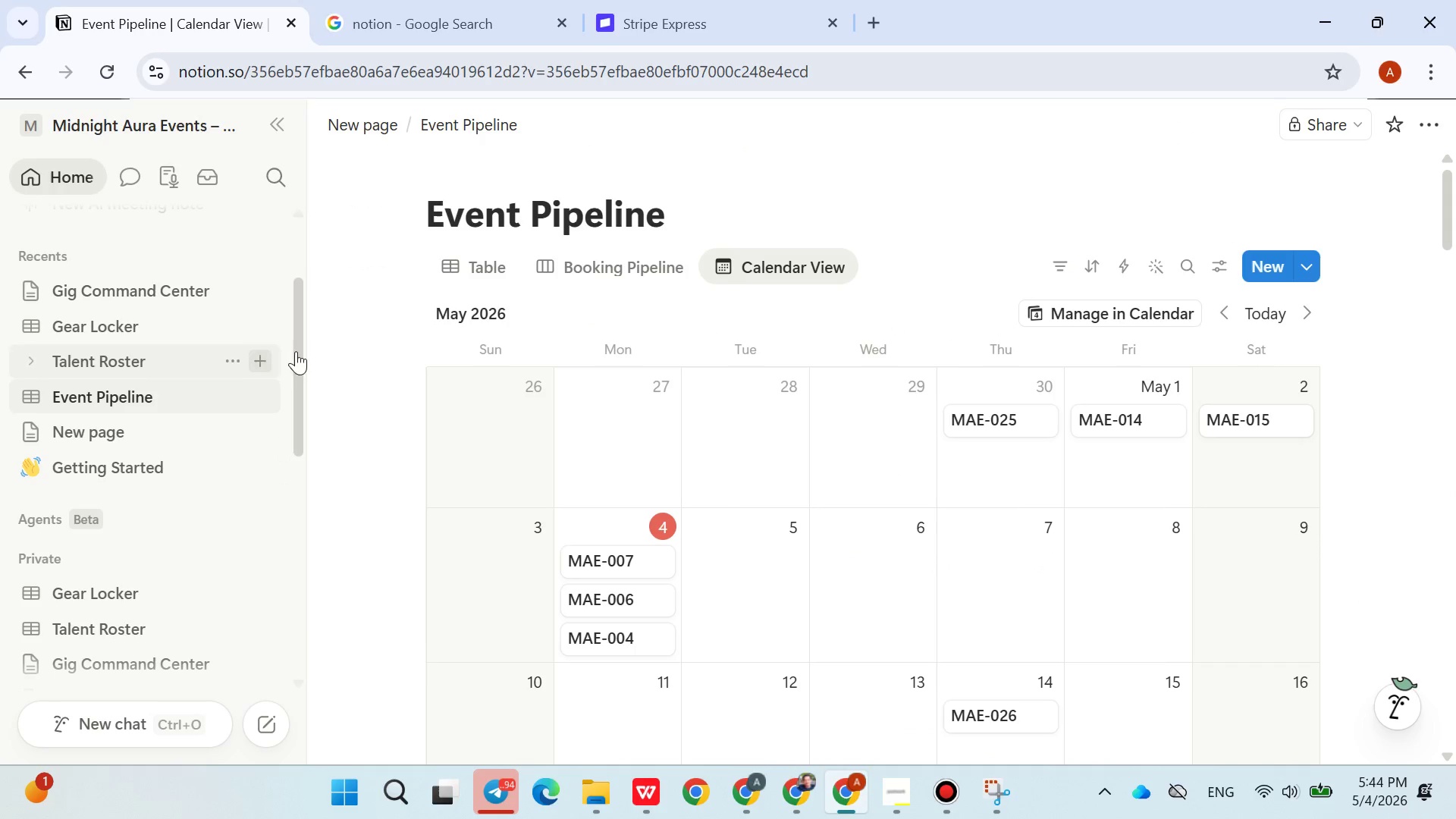 
left_click([485, 281])
 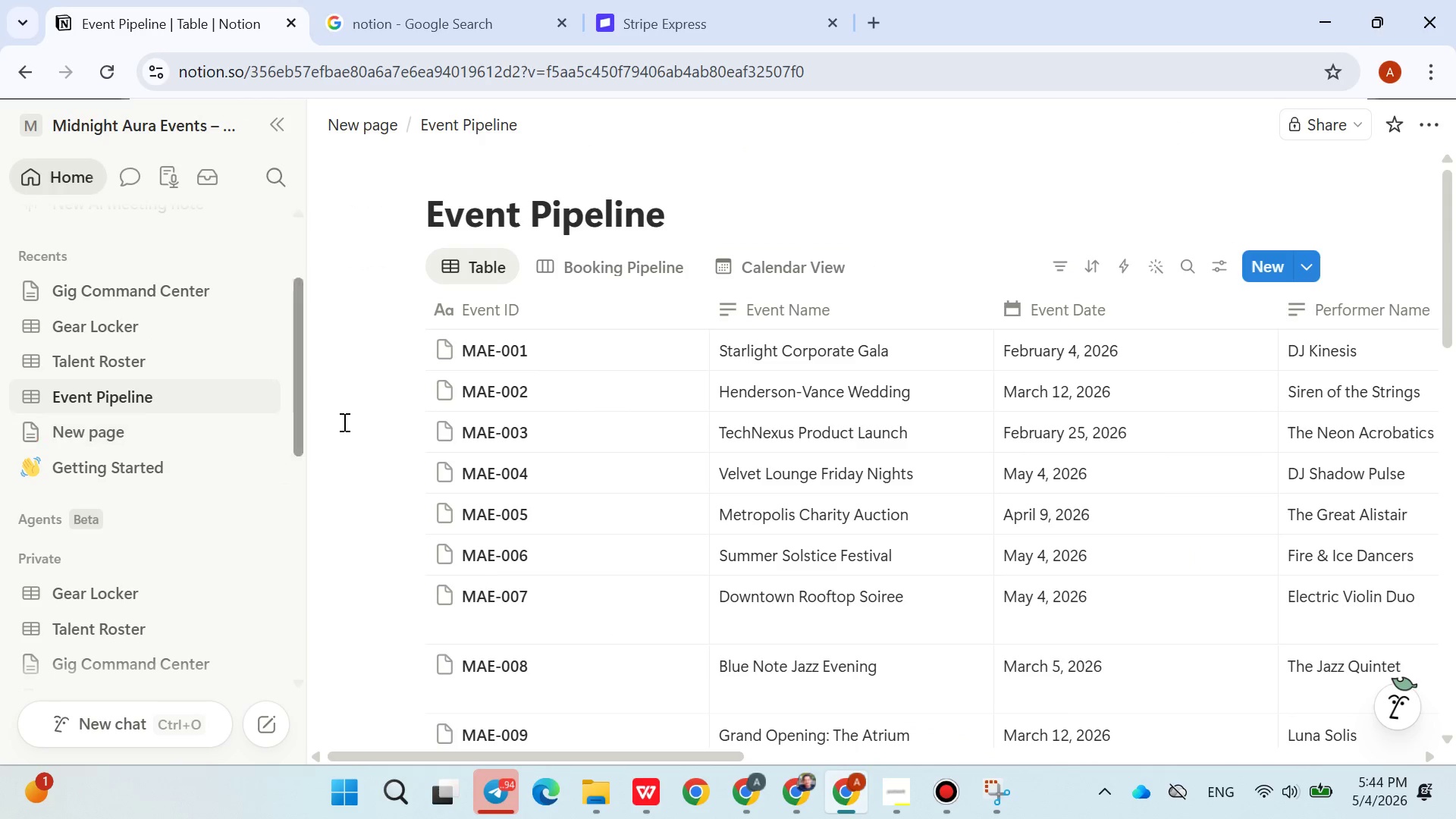 
left_click([130, 368])
 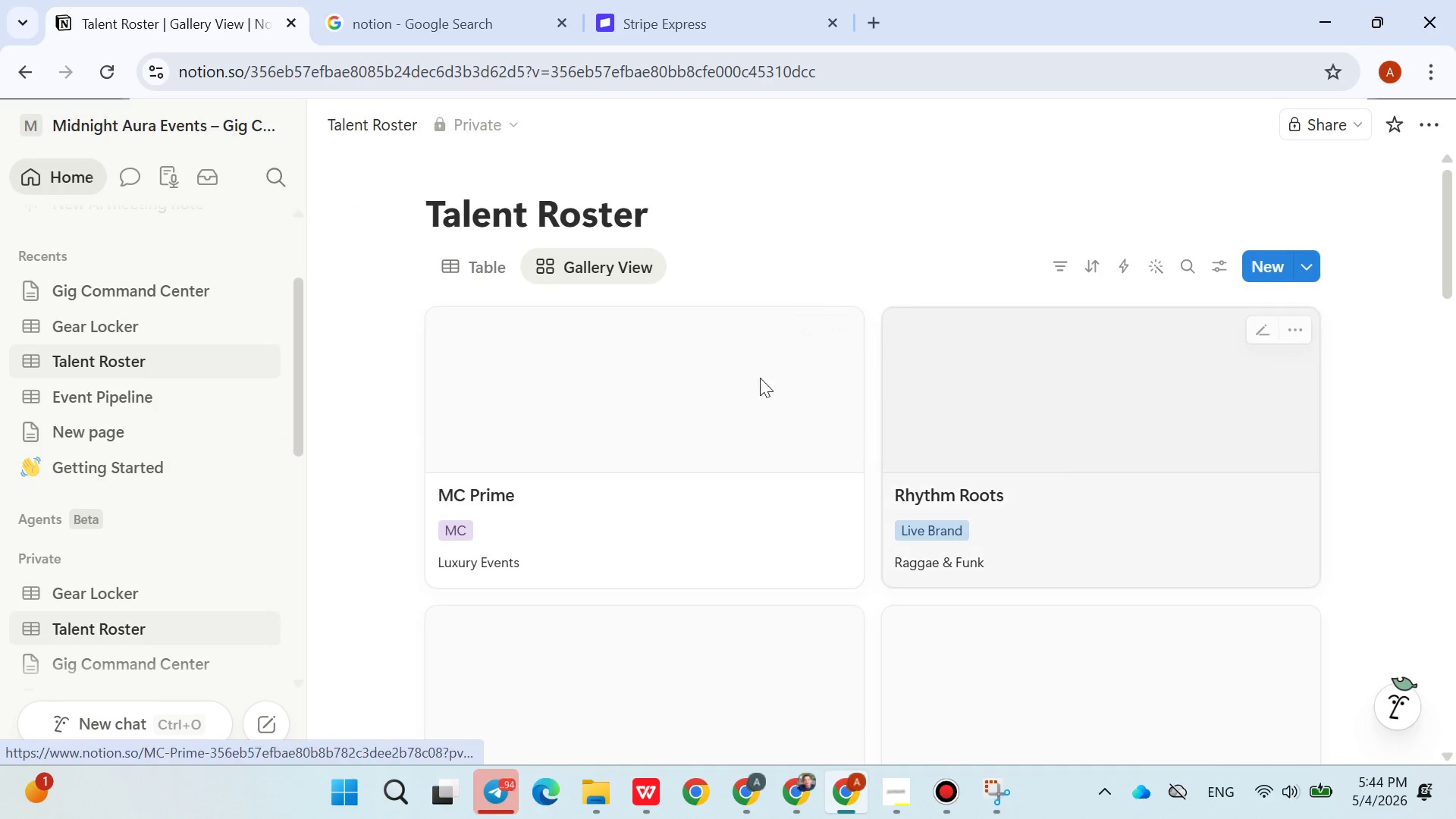 
left_click([451, 260])
 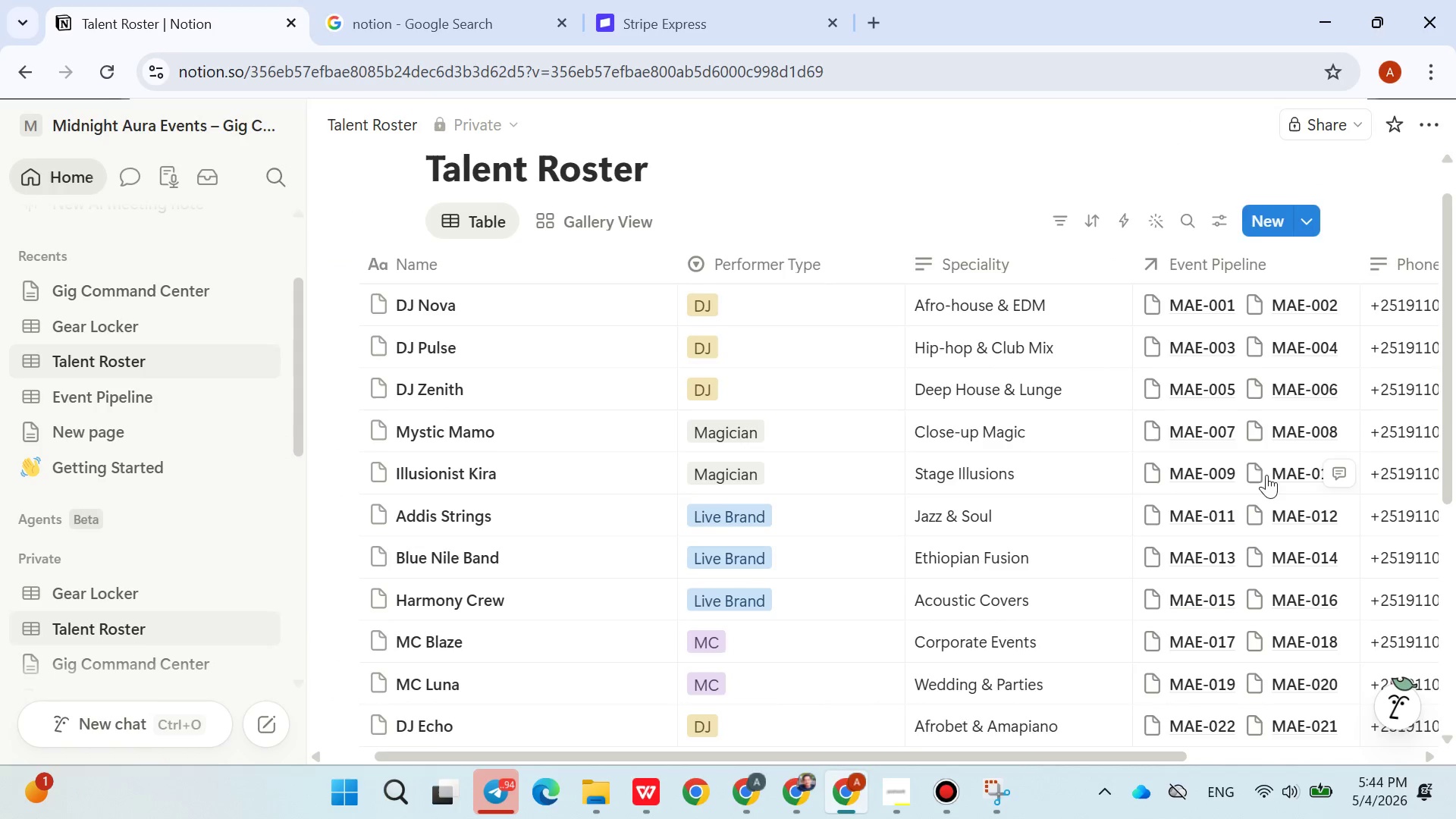 
left_click([1005, 805])
 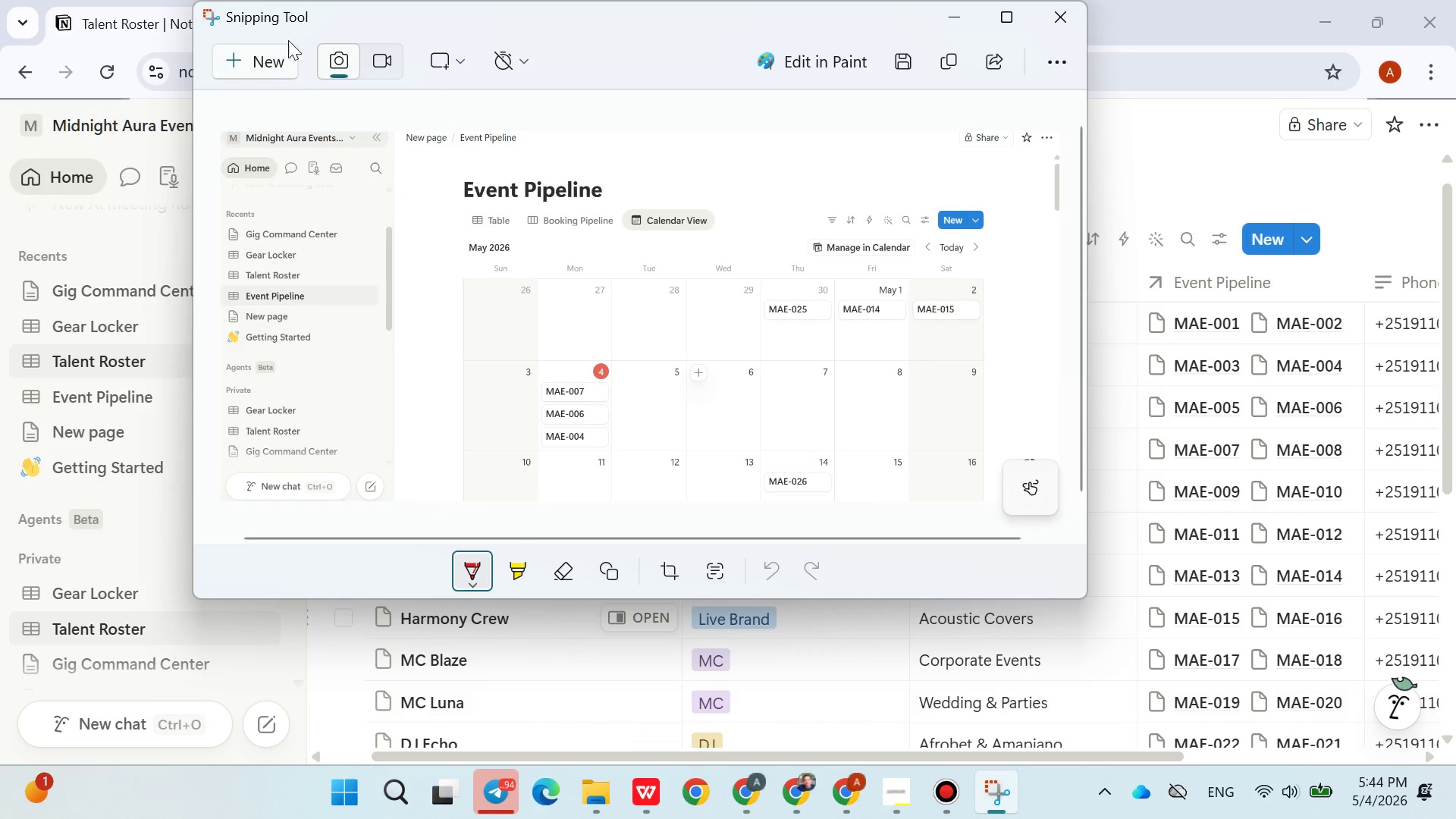 
left_click([266, 71])
 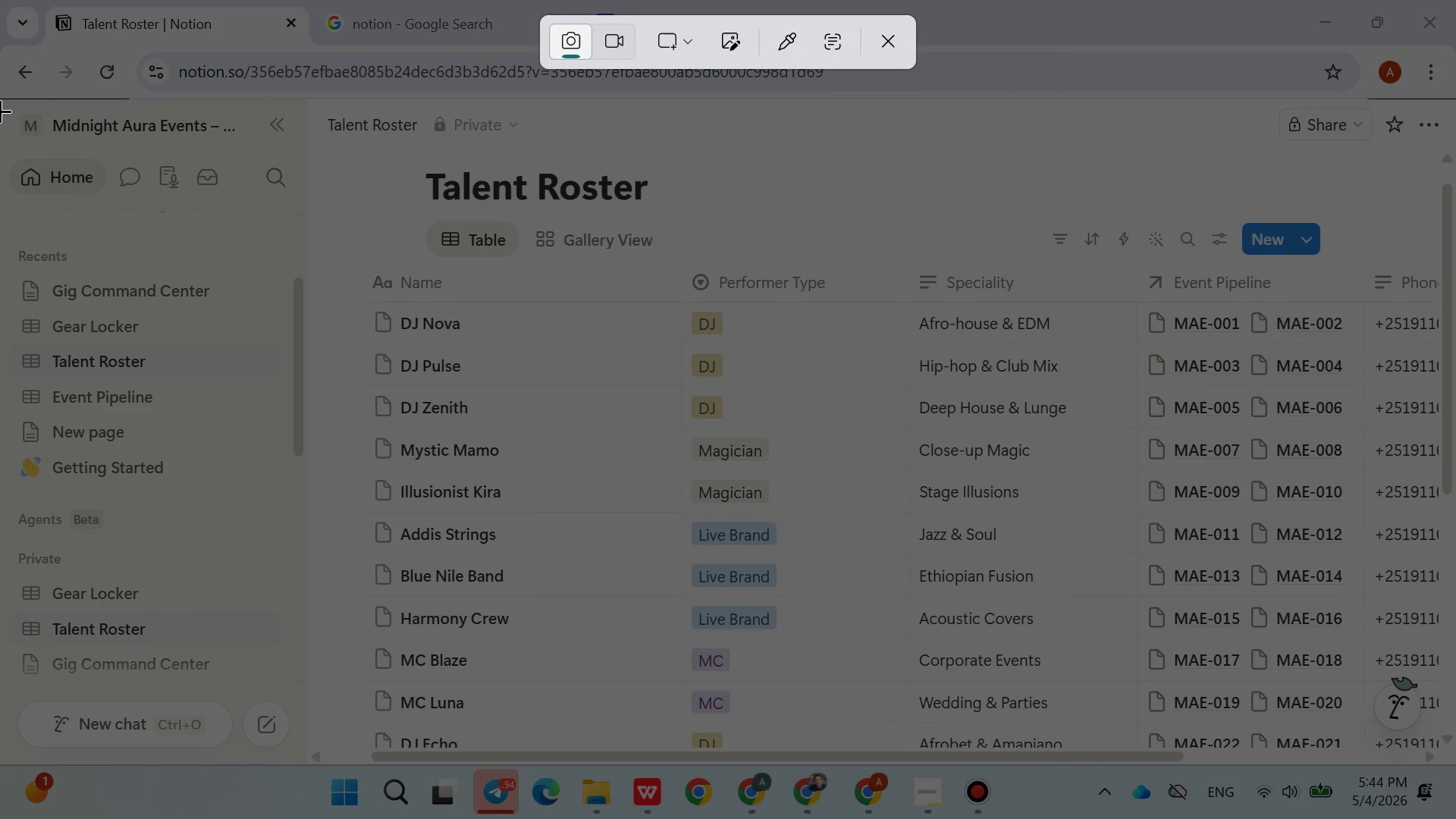 
left_click_drag(start_coordinate=[1, 105], to_coordinate=[1446, 755])
 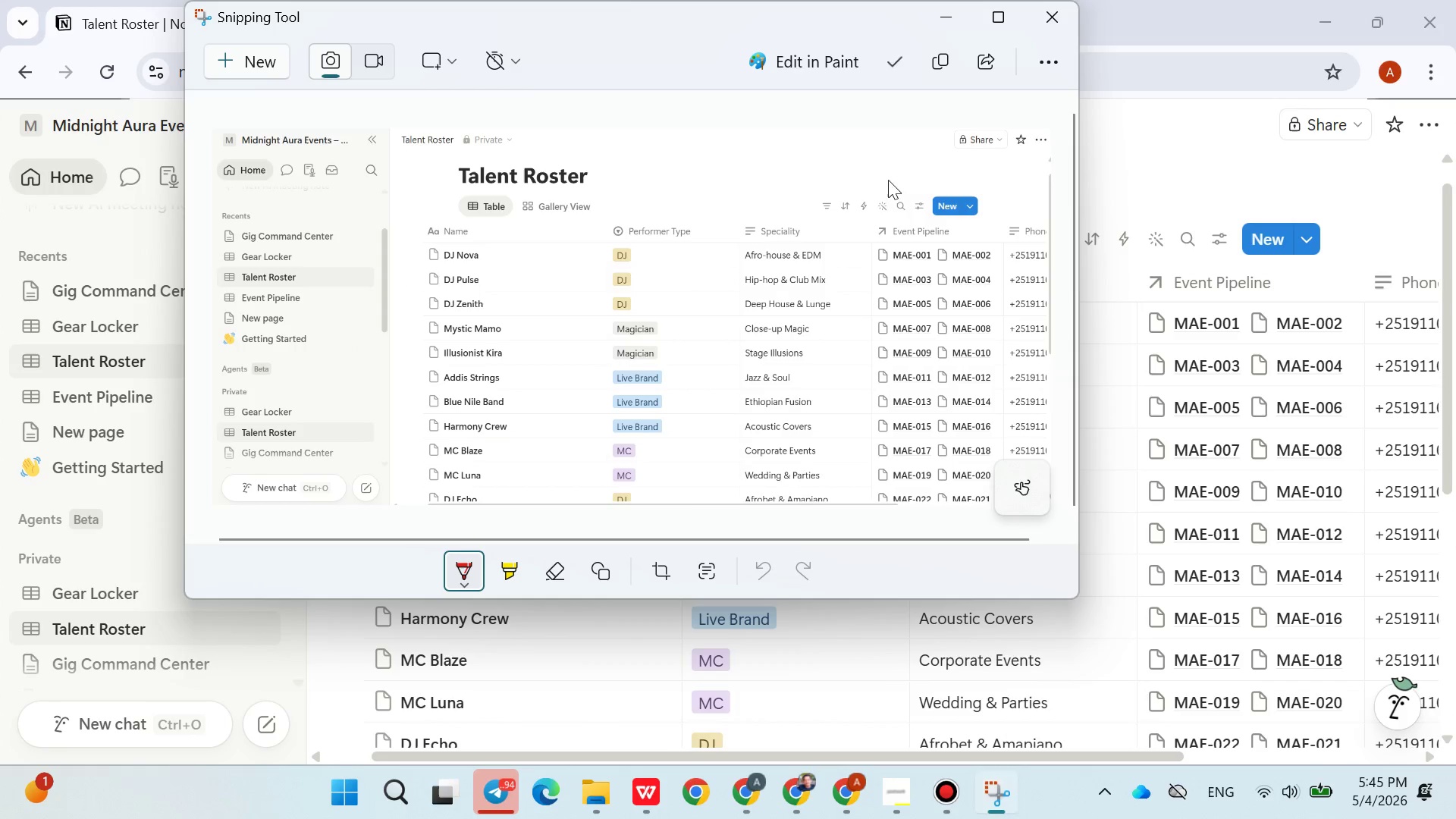 
left_click([934, 59])
 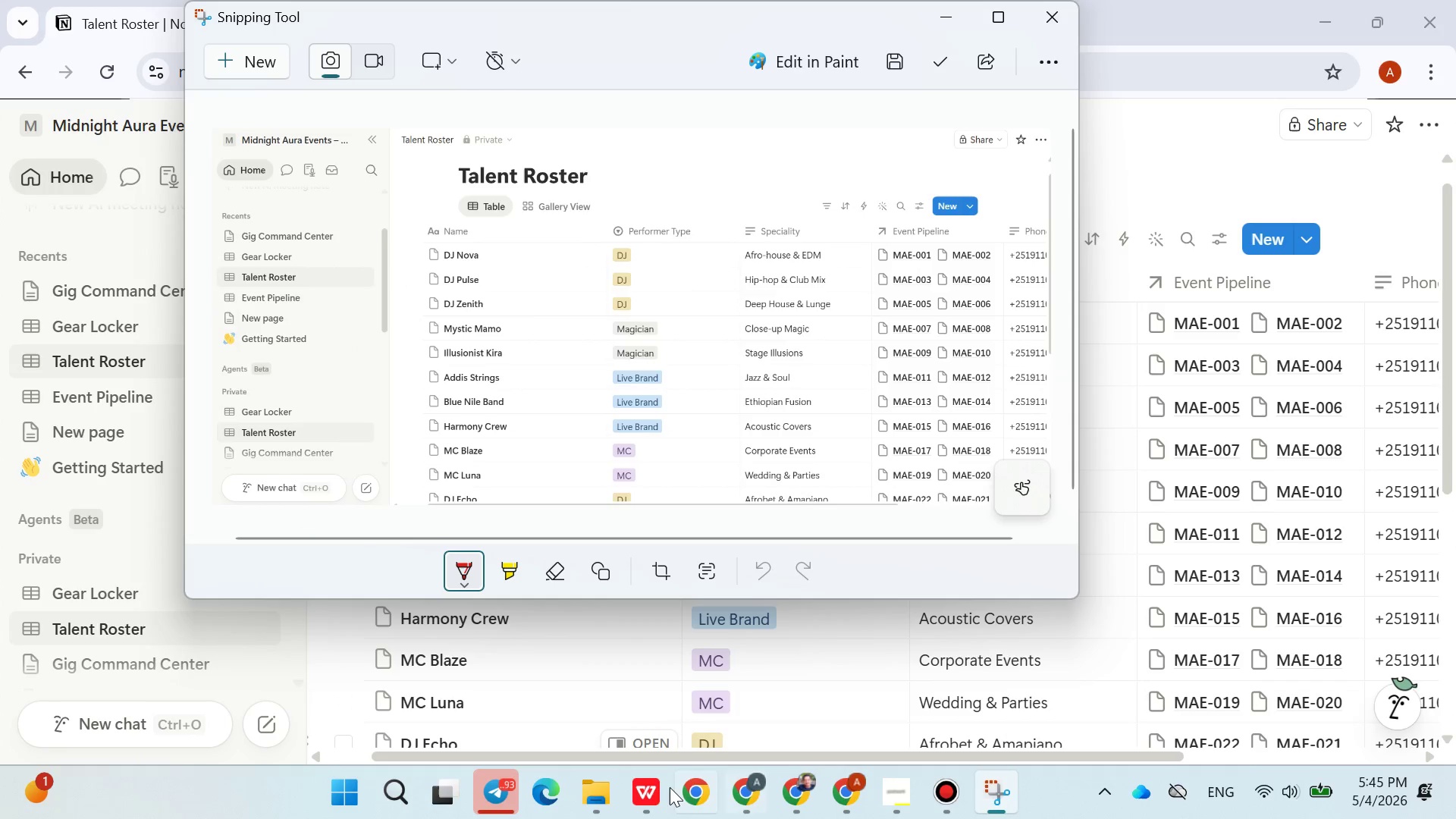 
left_click([658, 790])
 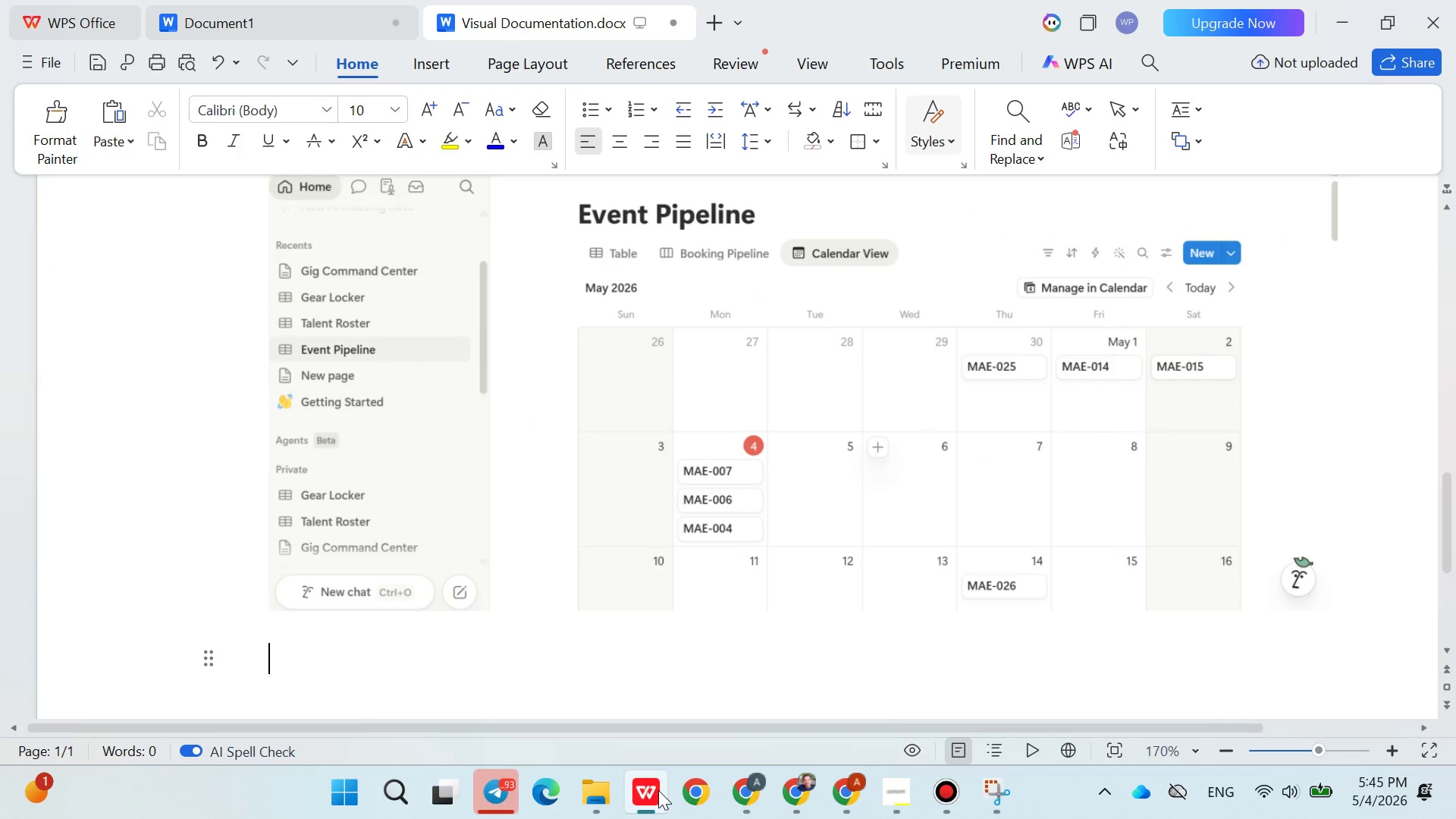 
key(Enter)
 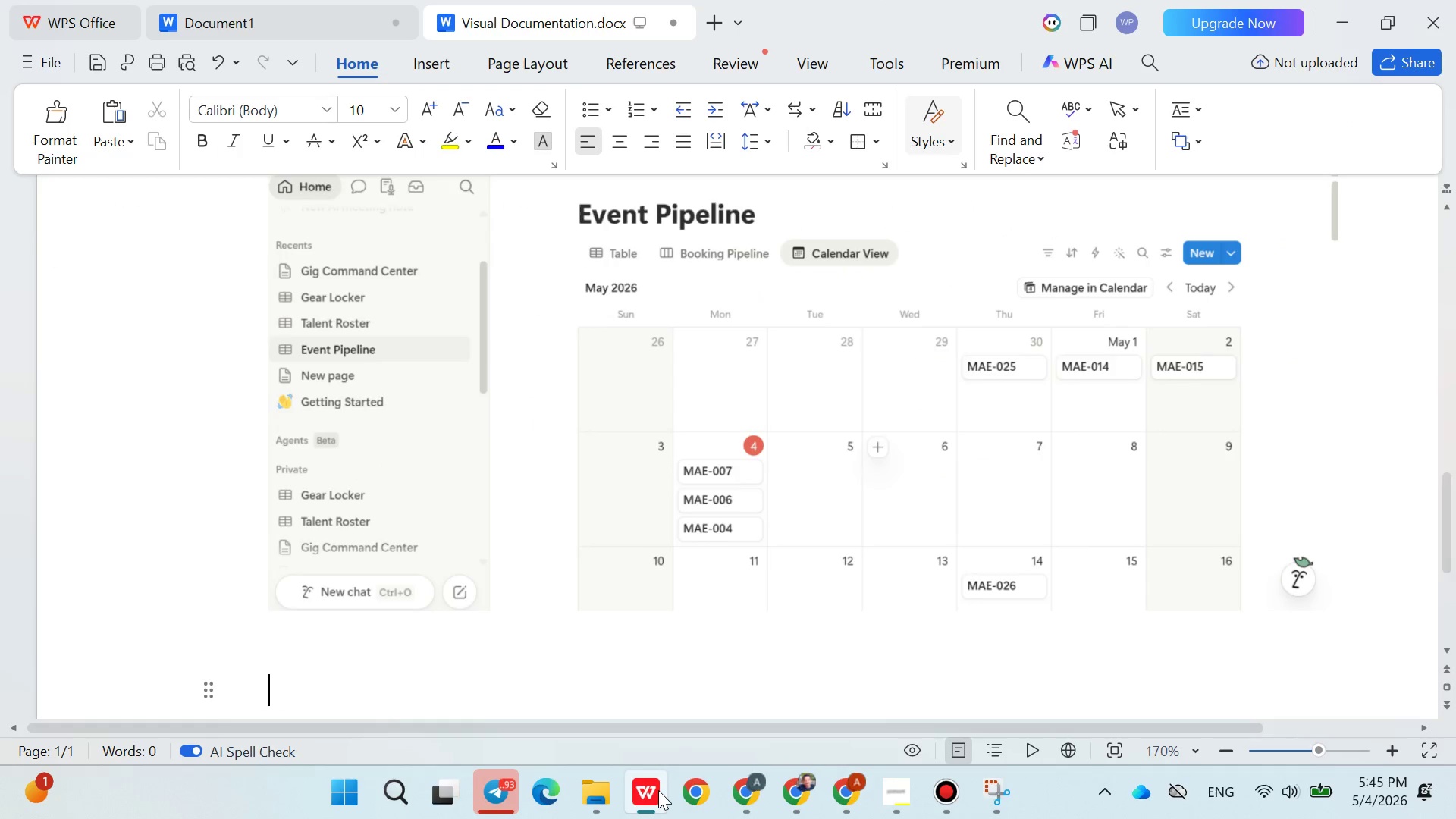 
key(Enter)
 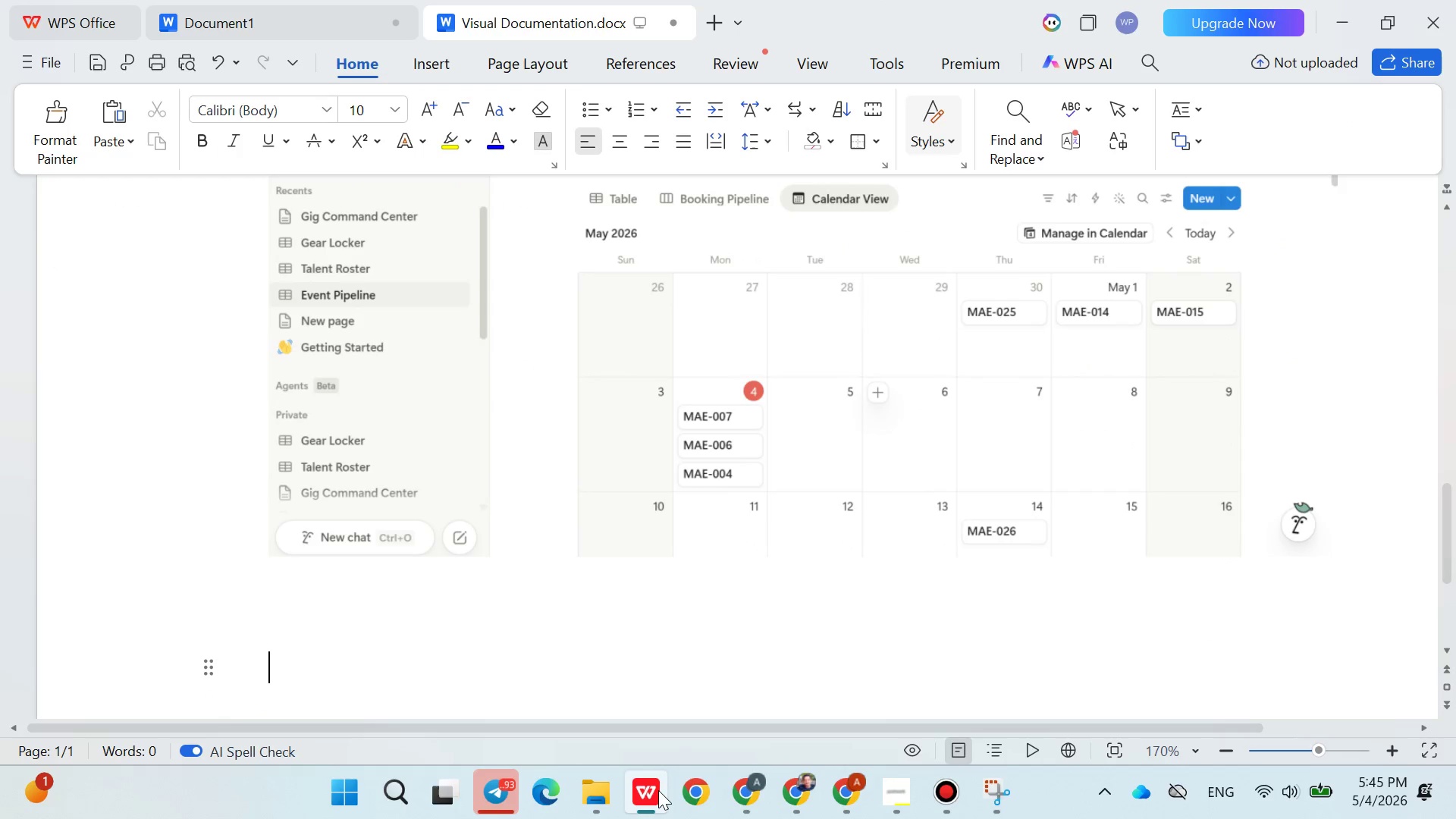 
key(Control+V)
 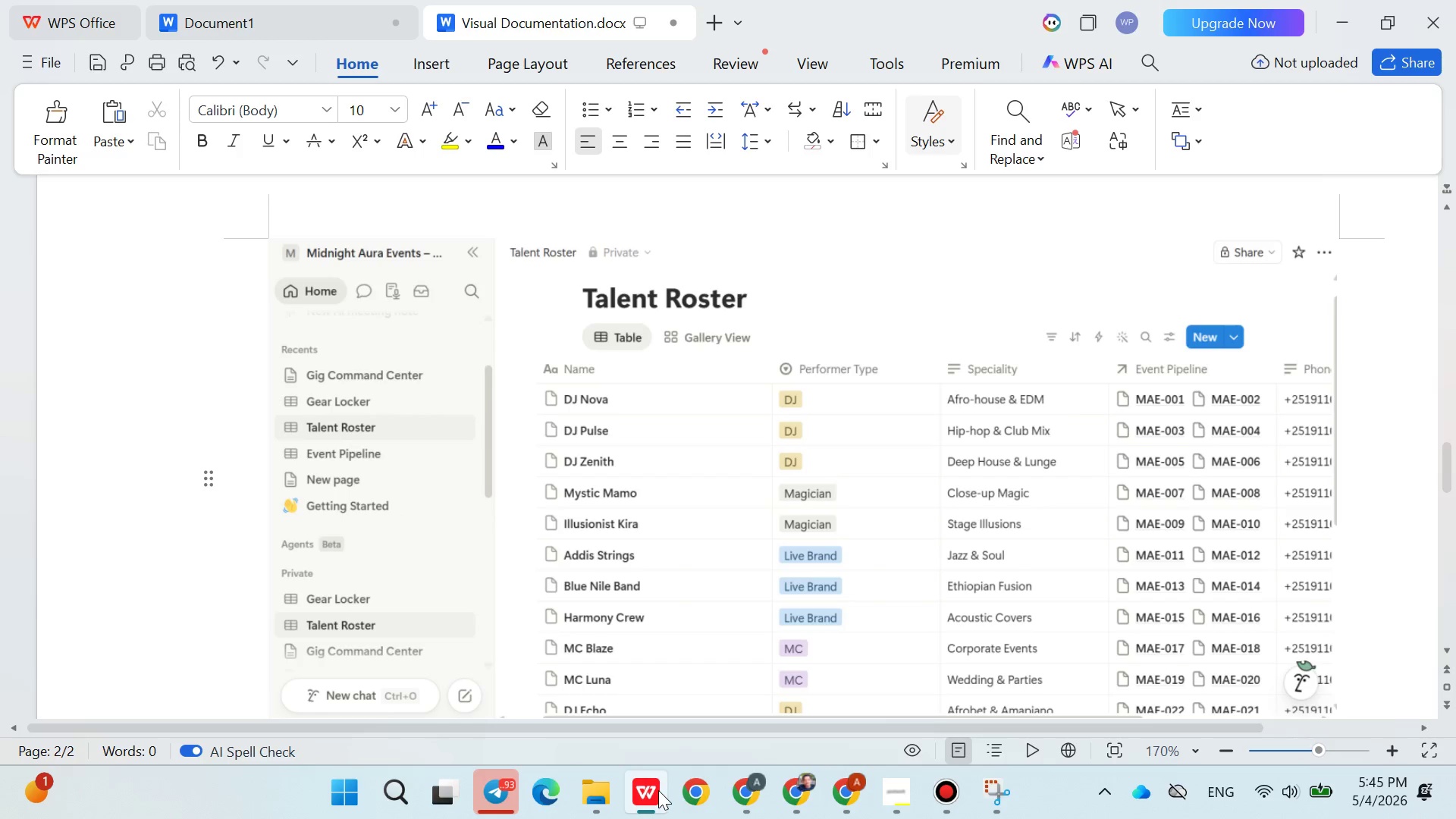 
key(Control+Enter)
 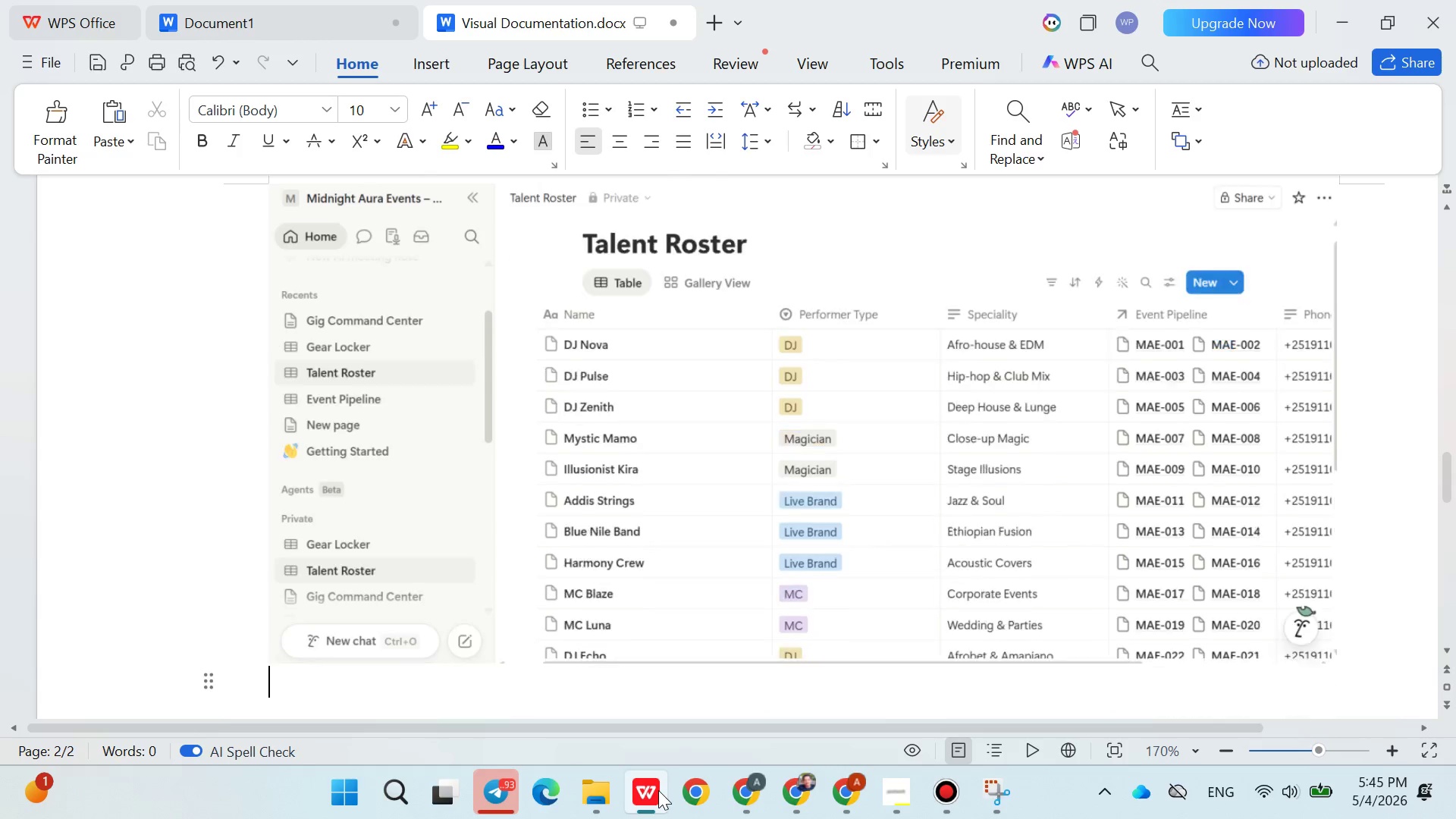 
key(Enter)
 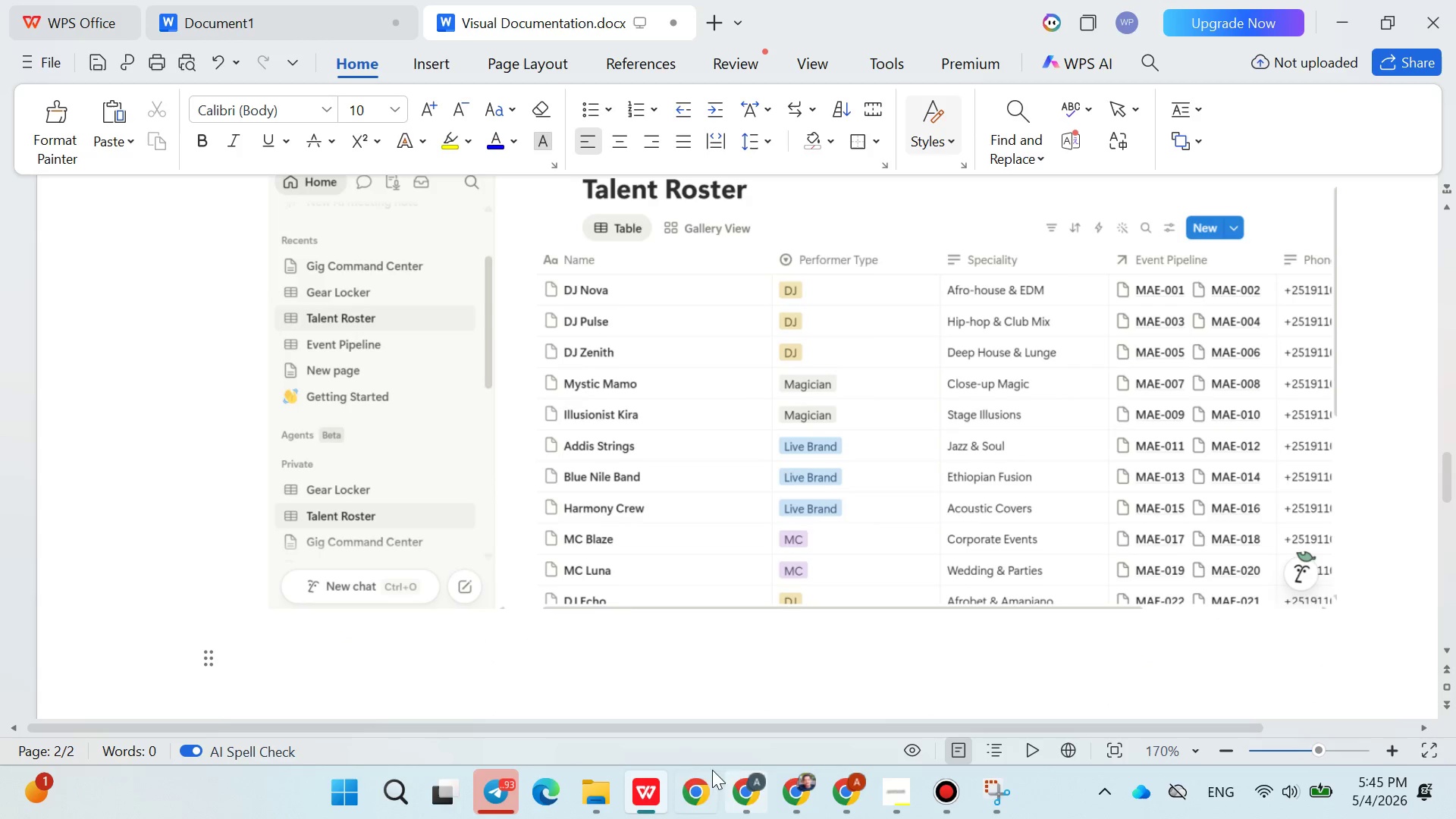 
left_click([647, 789])
 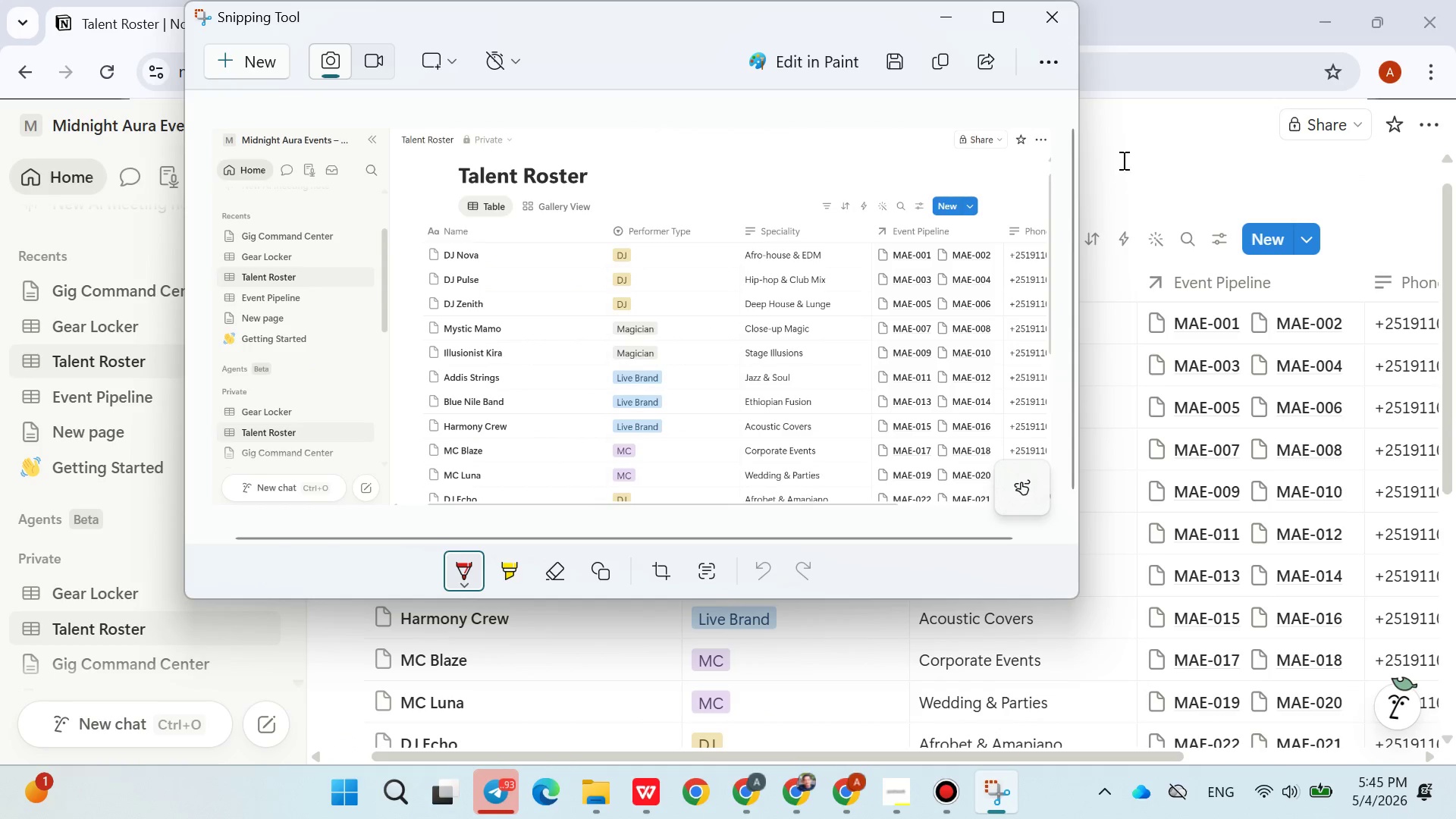 
left_click([1175, 152])
 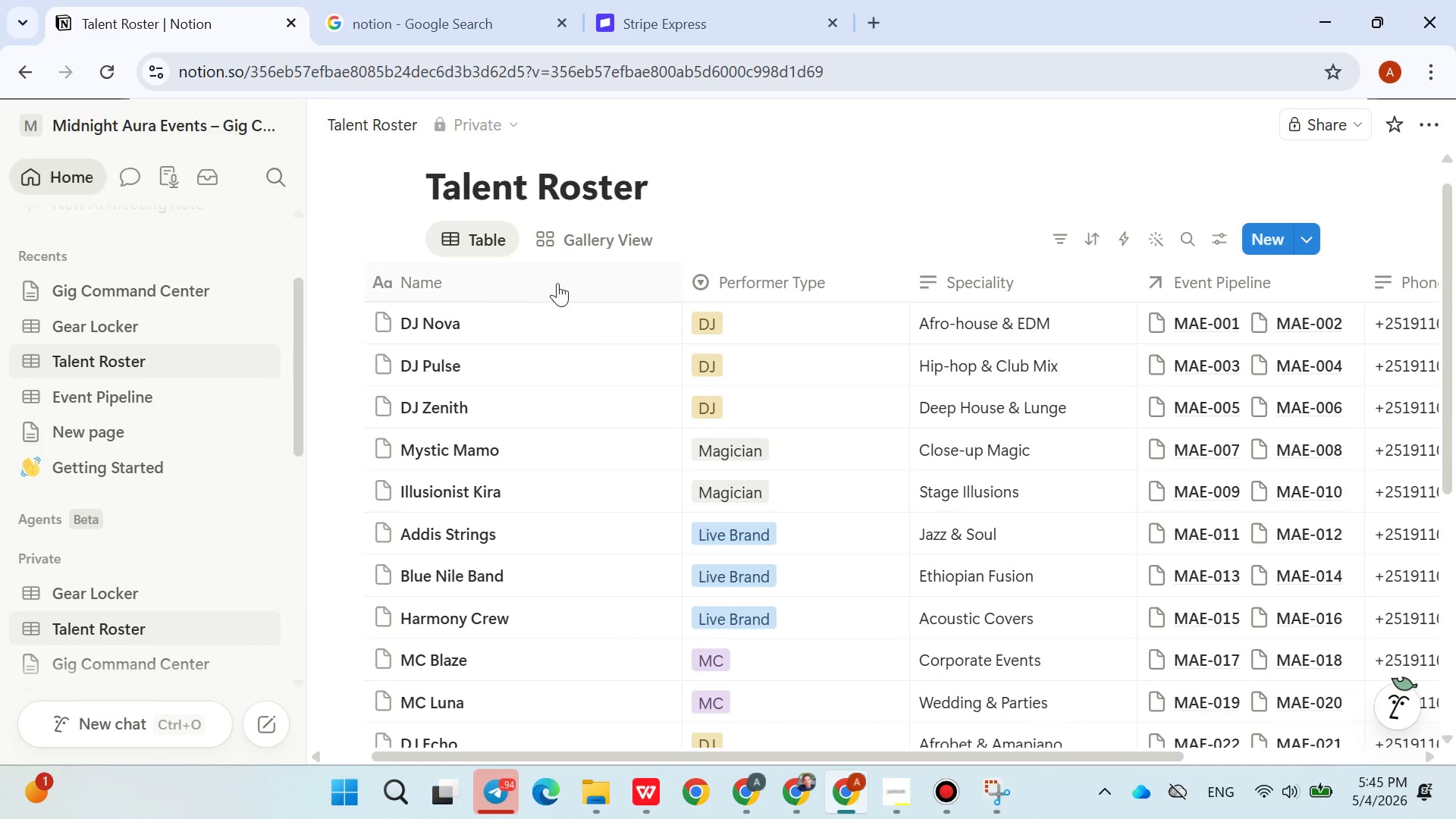 
left_click([592, 250])
 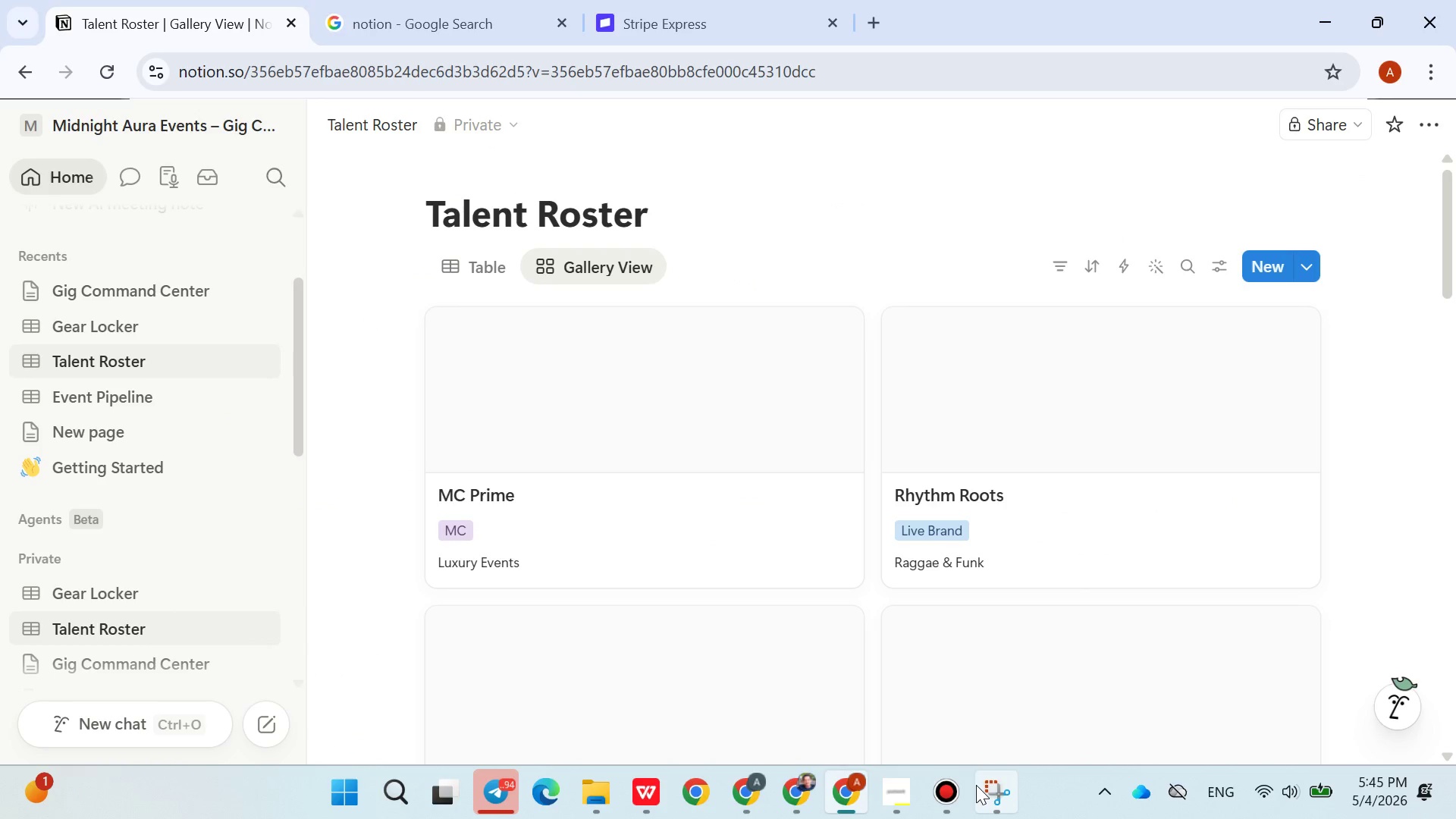 
left_click([977, 785])
 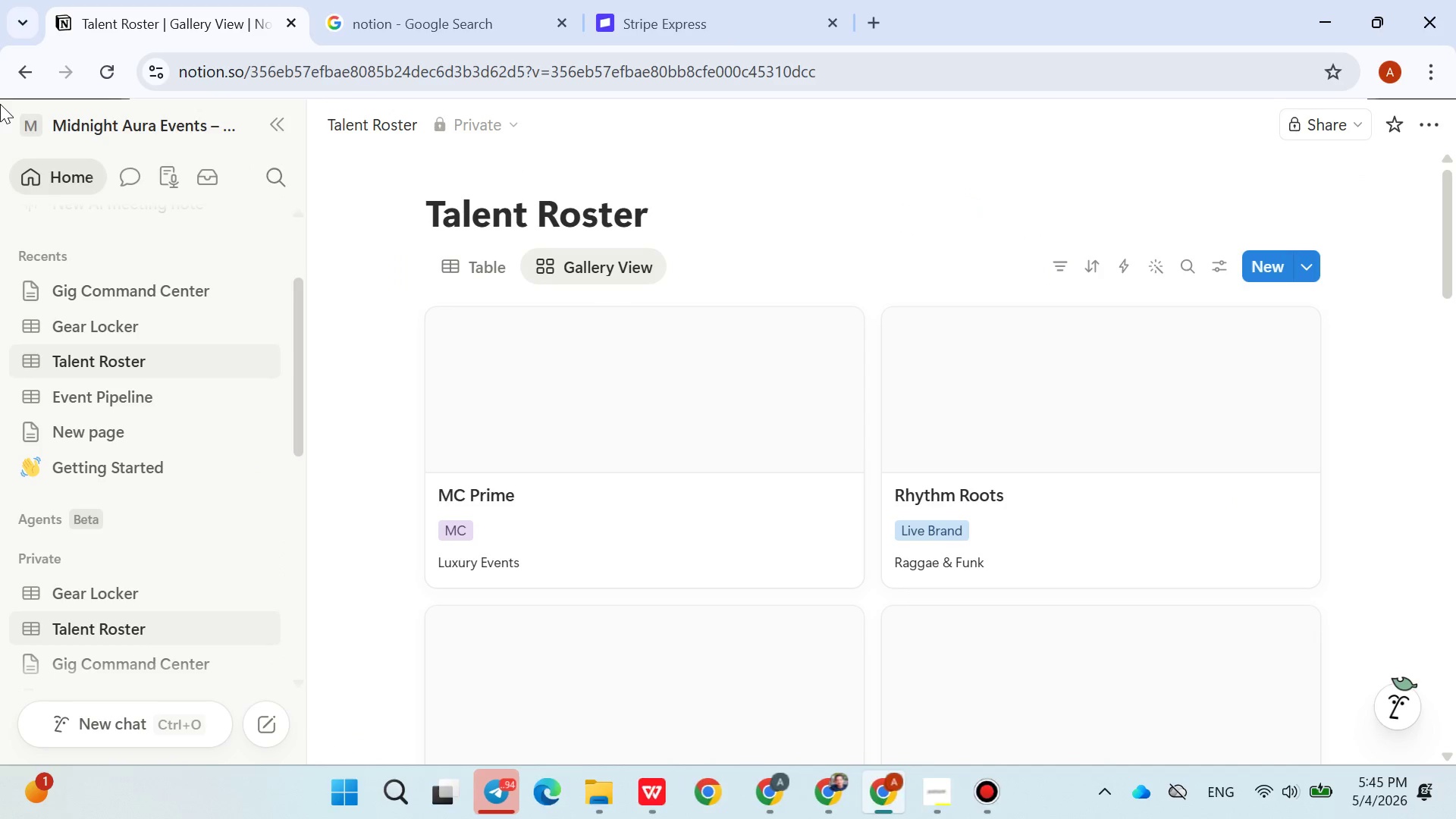 
left_click_drag(start_coordinate=[0, 103], to_coordinate=[1455, 763])
 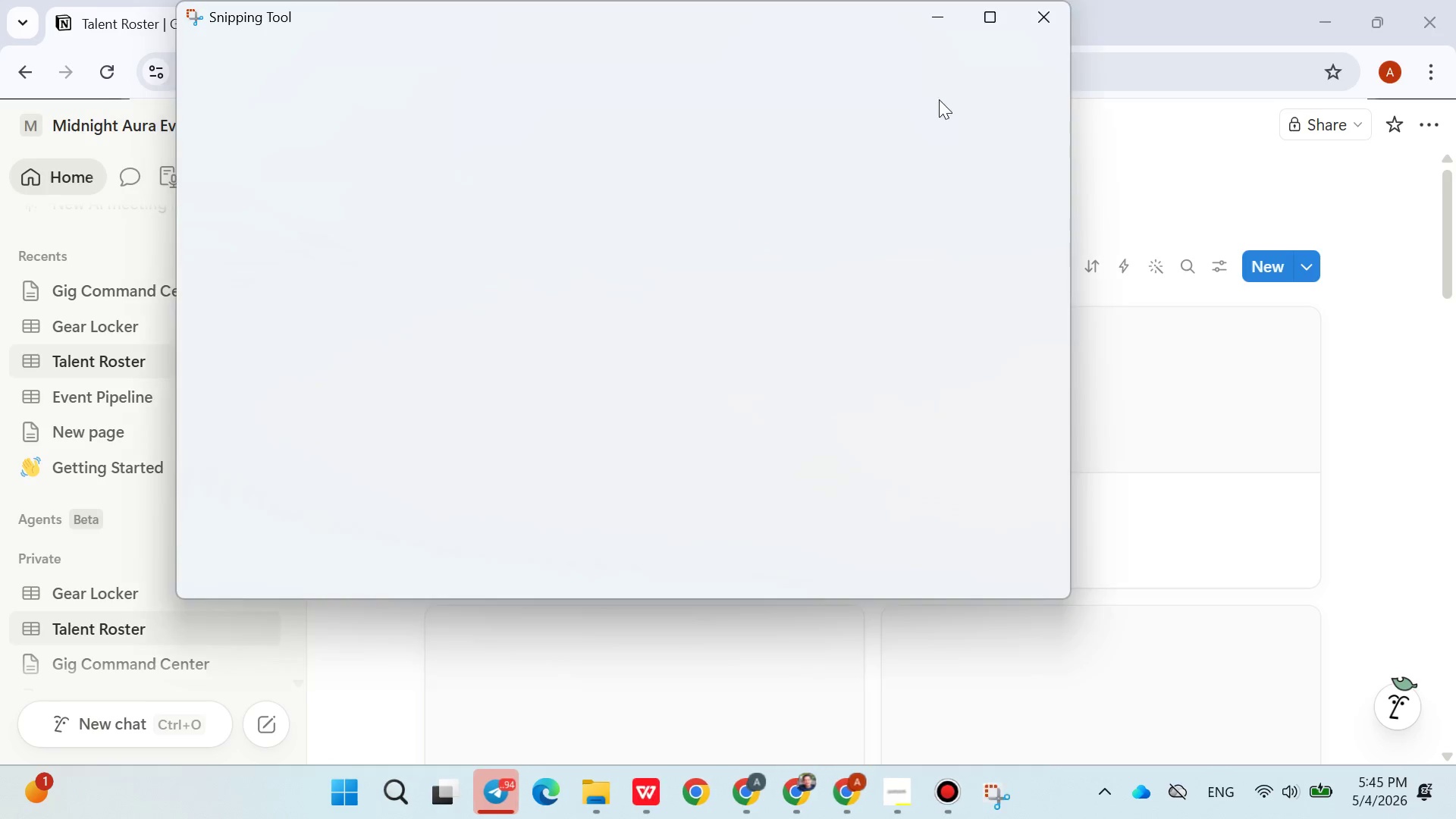 
left_click([938, 67])
 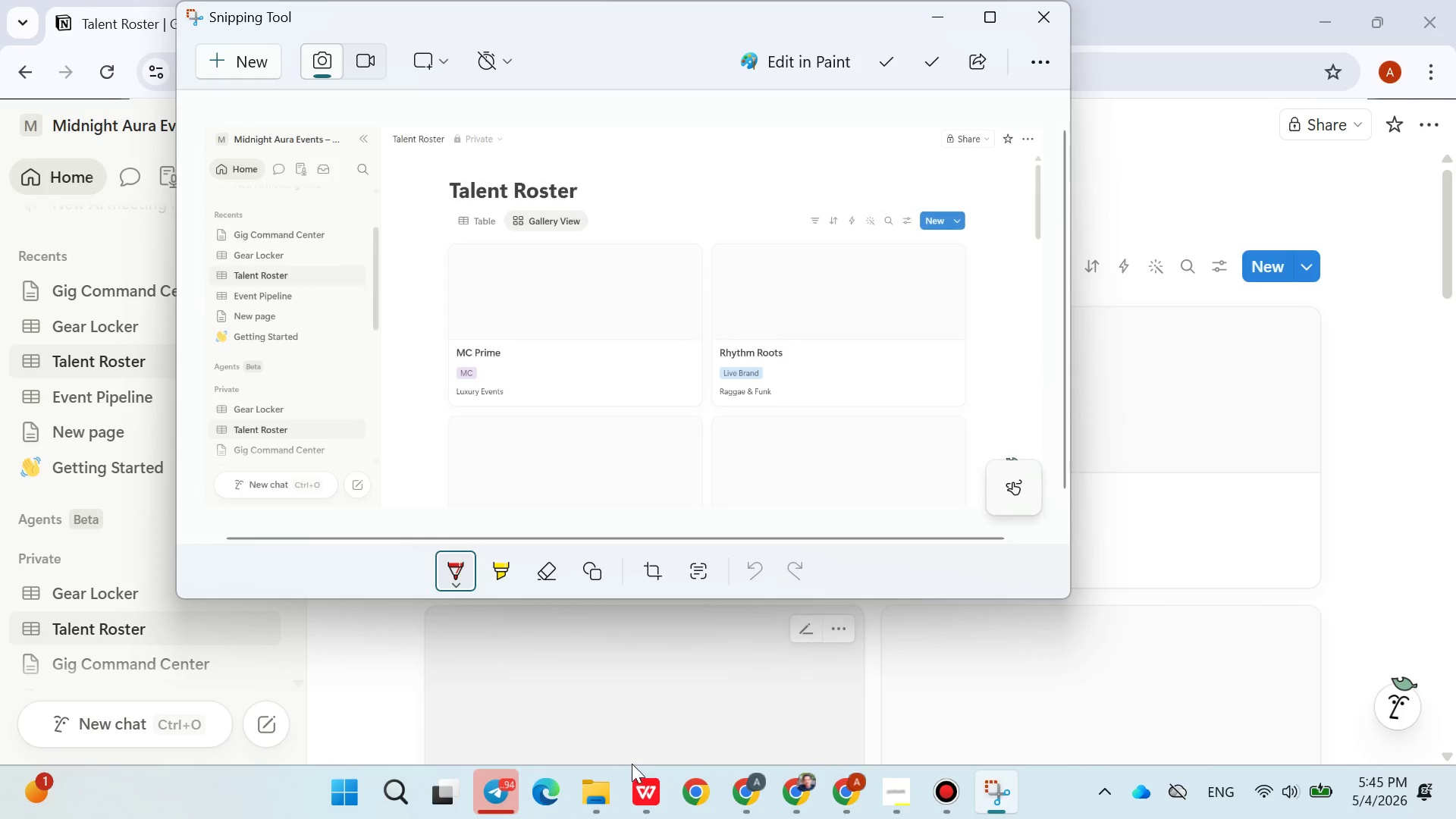 
left_click([638, 780])
 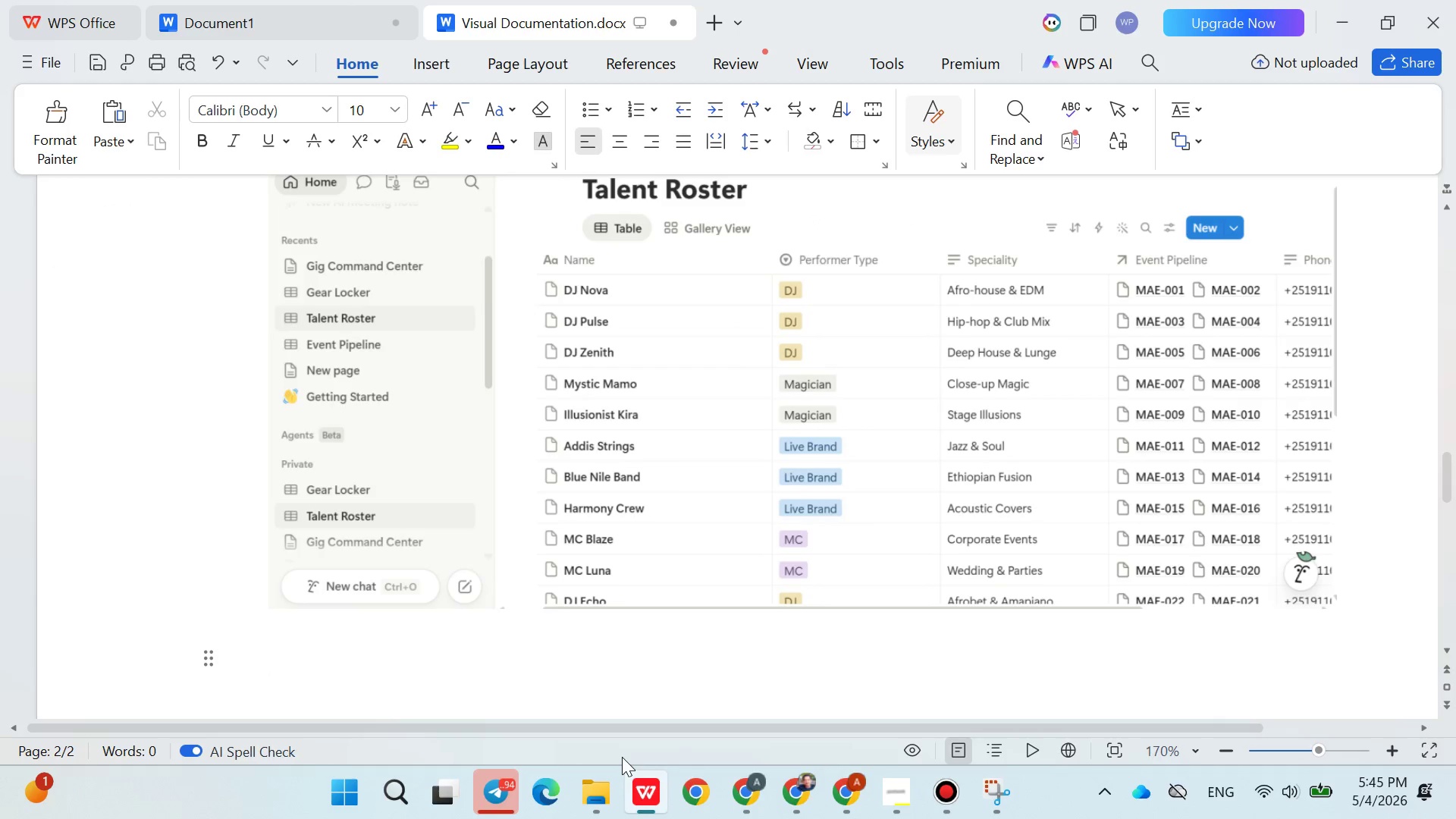 
key(Enter)
 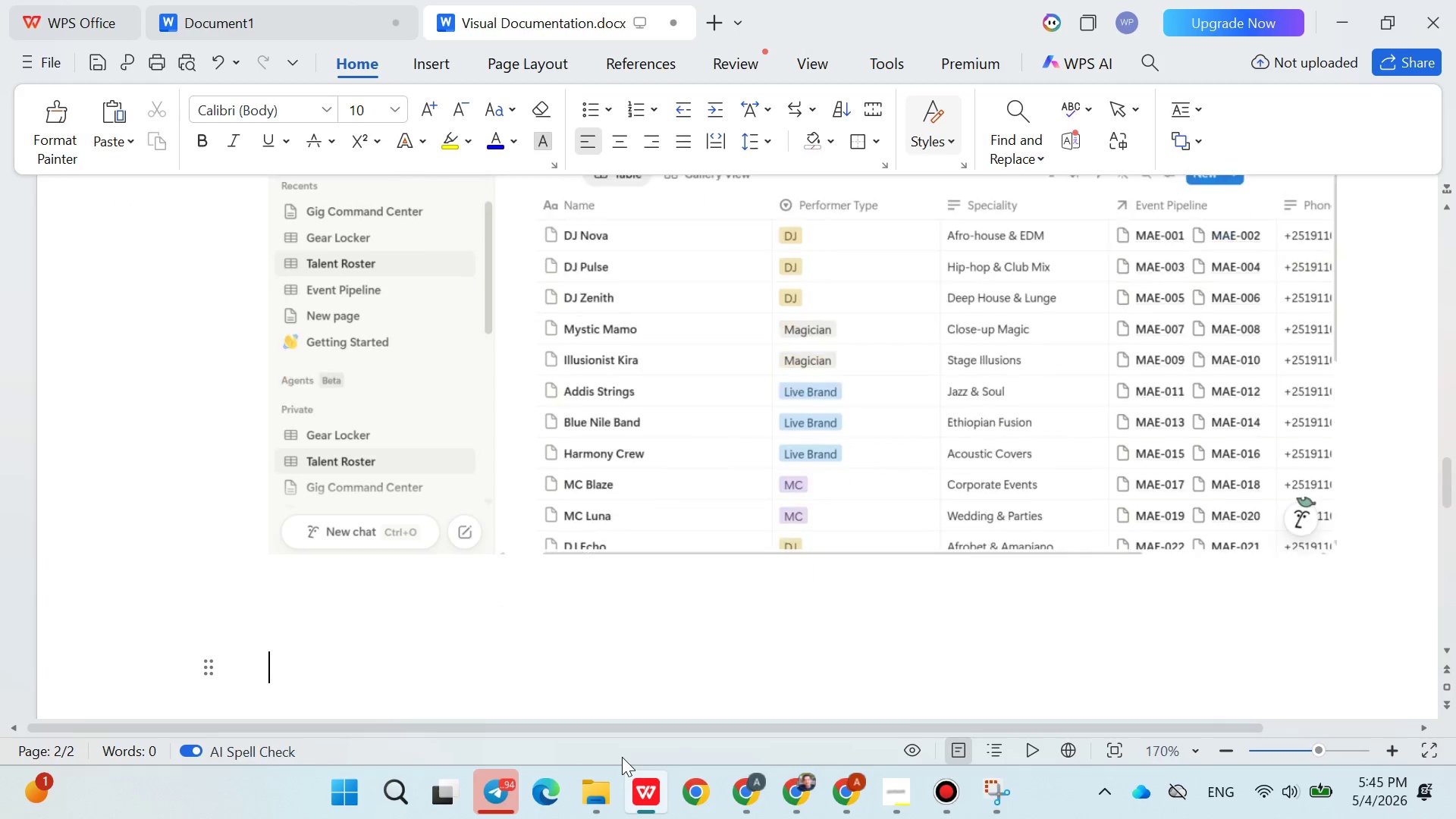 
key(Enter)
 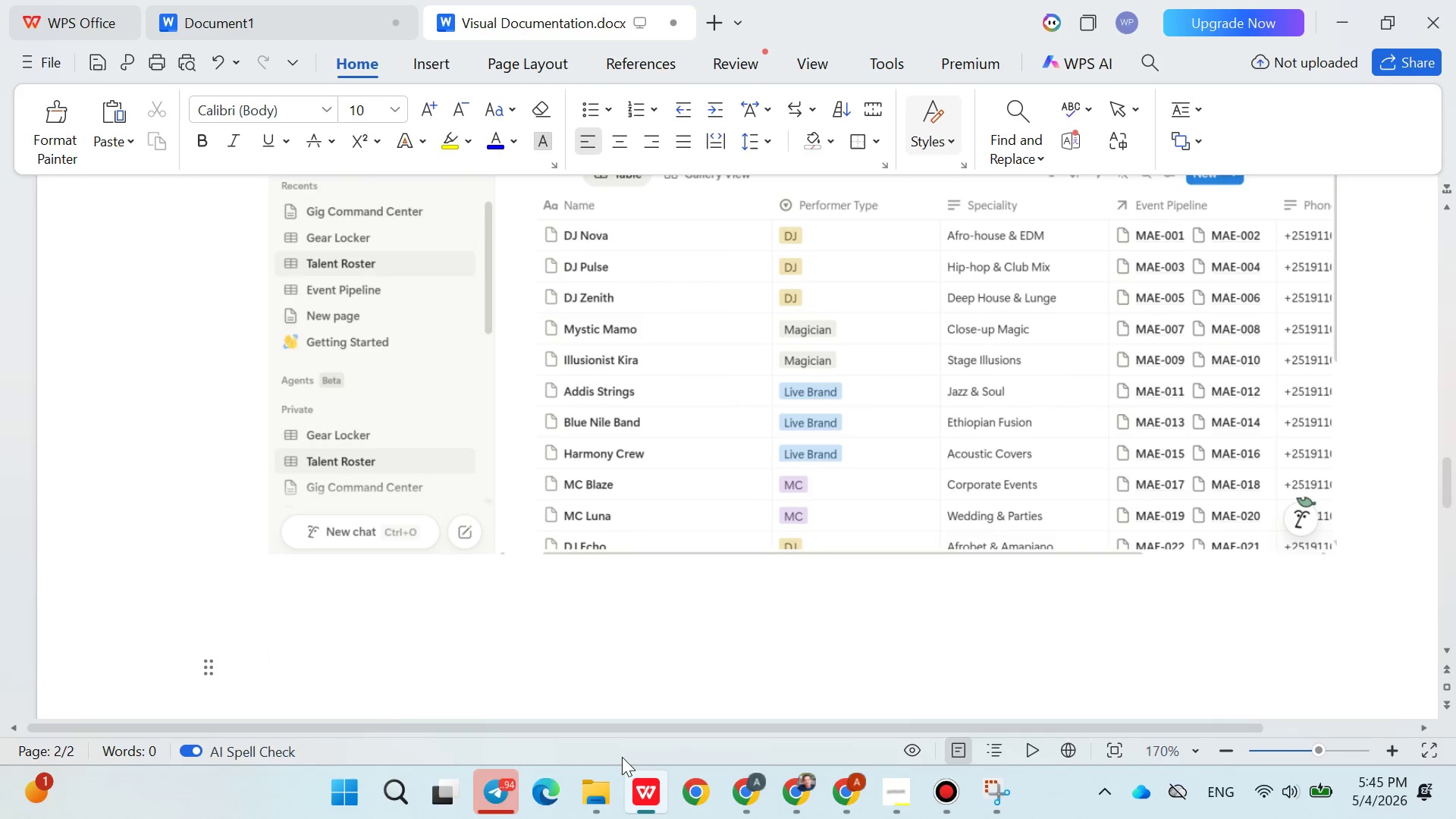 
key(Control+ControlLeft)
 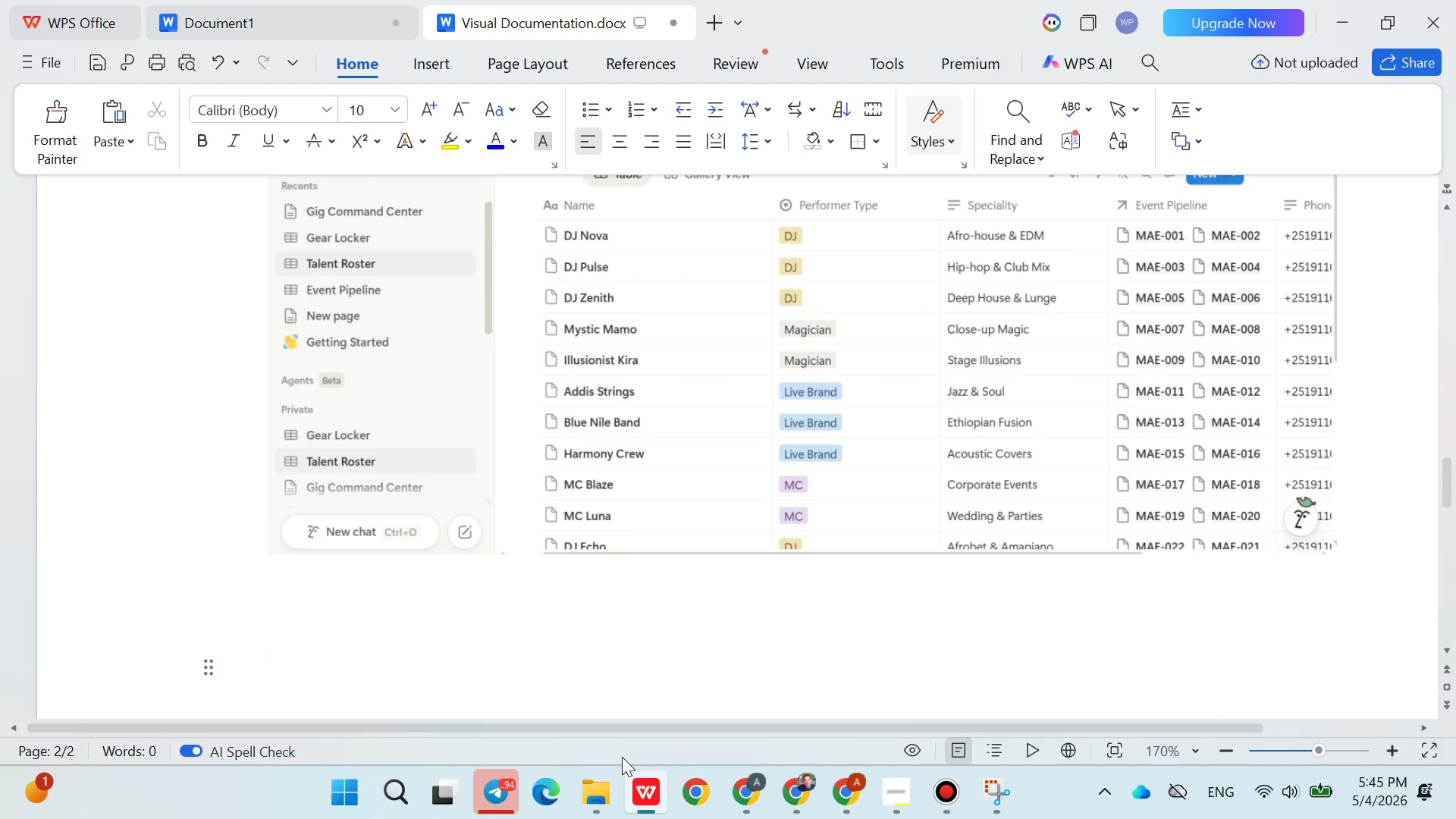 
key(Control+V)
 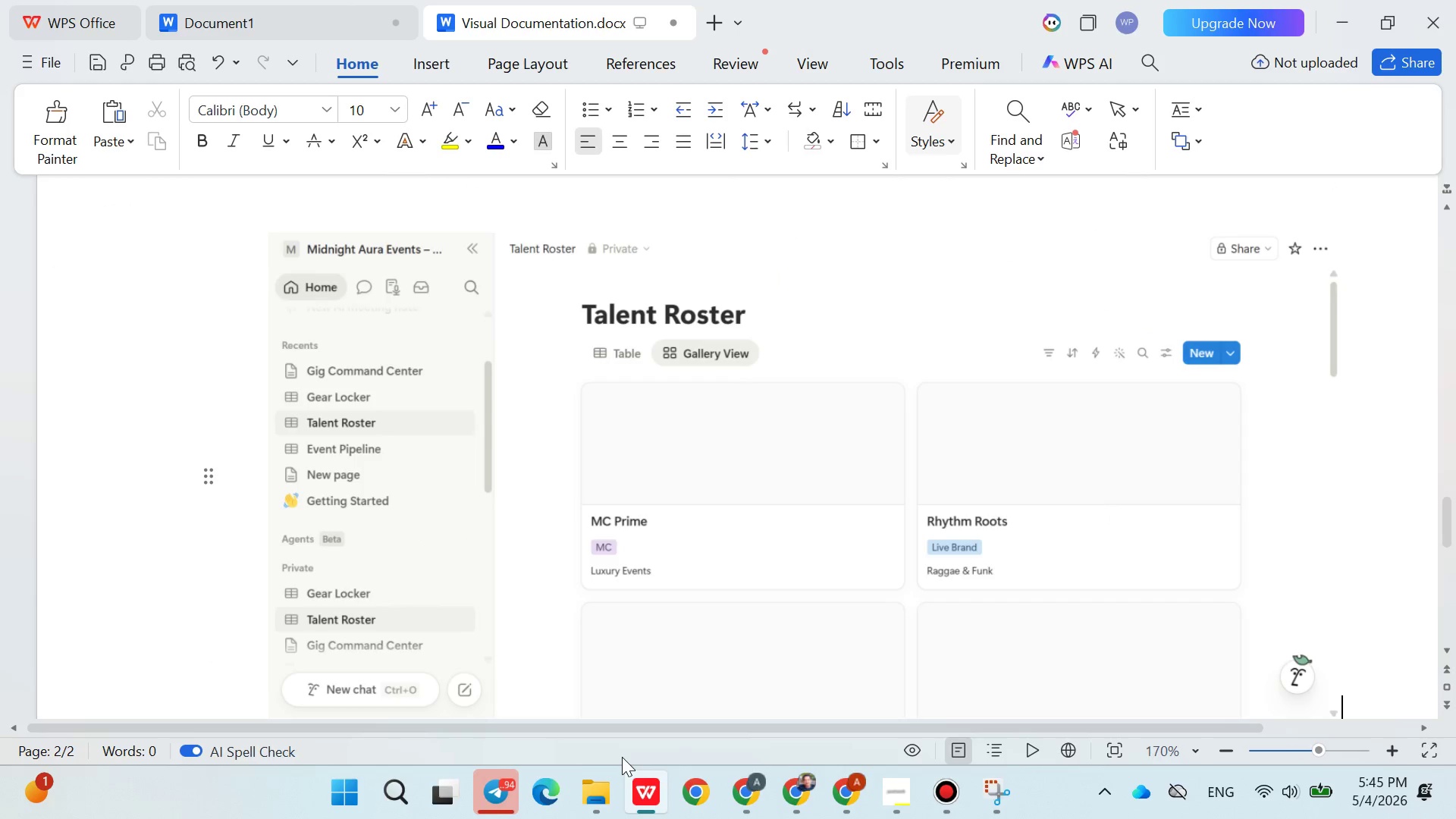 
key(Enter)
 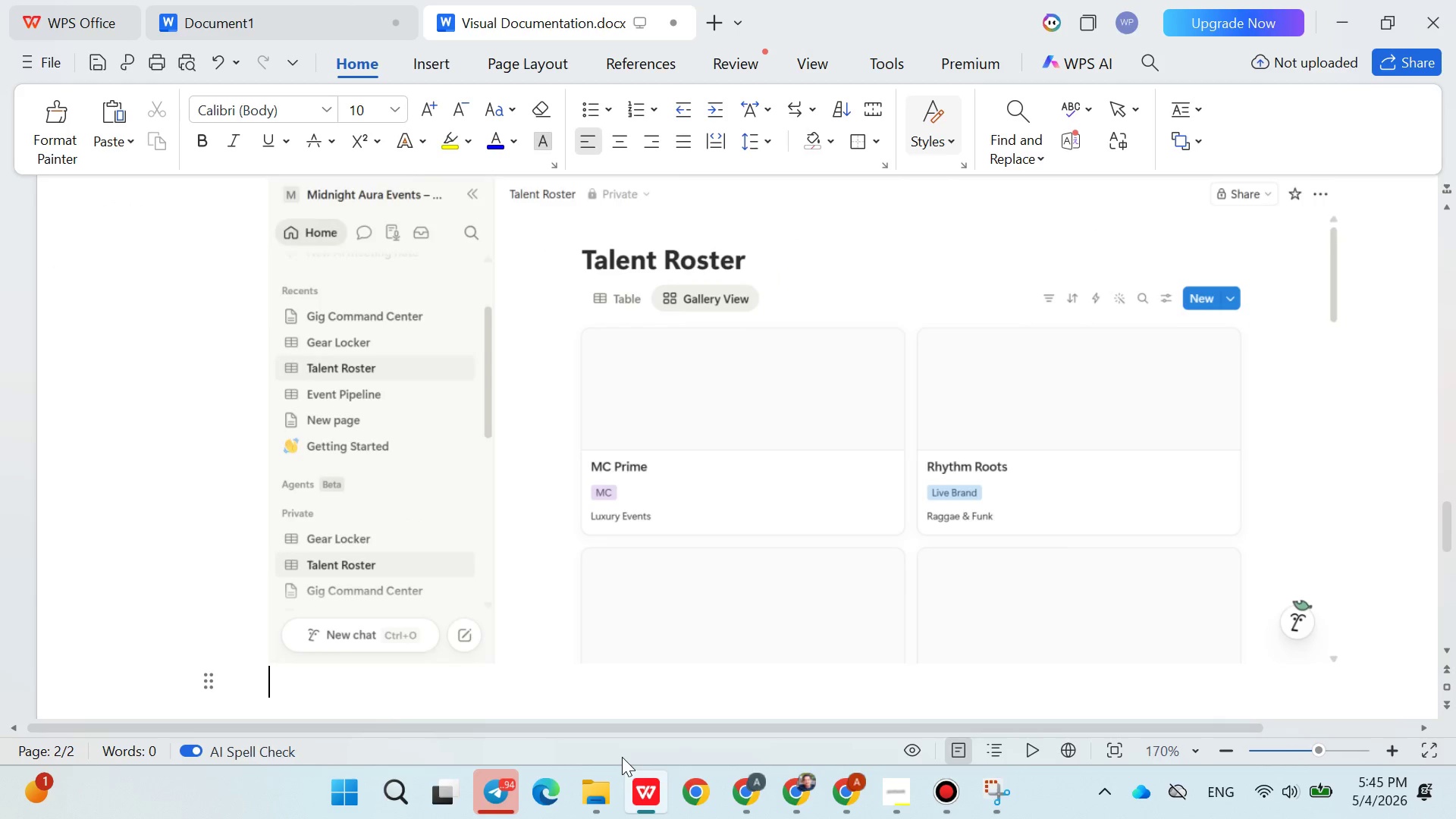 
key(Enter)
 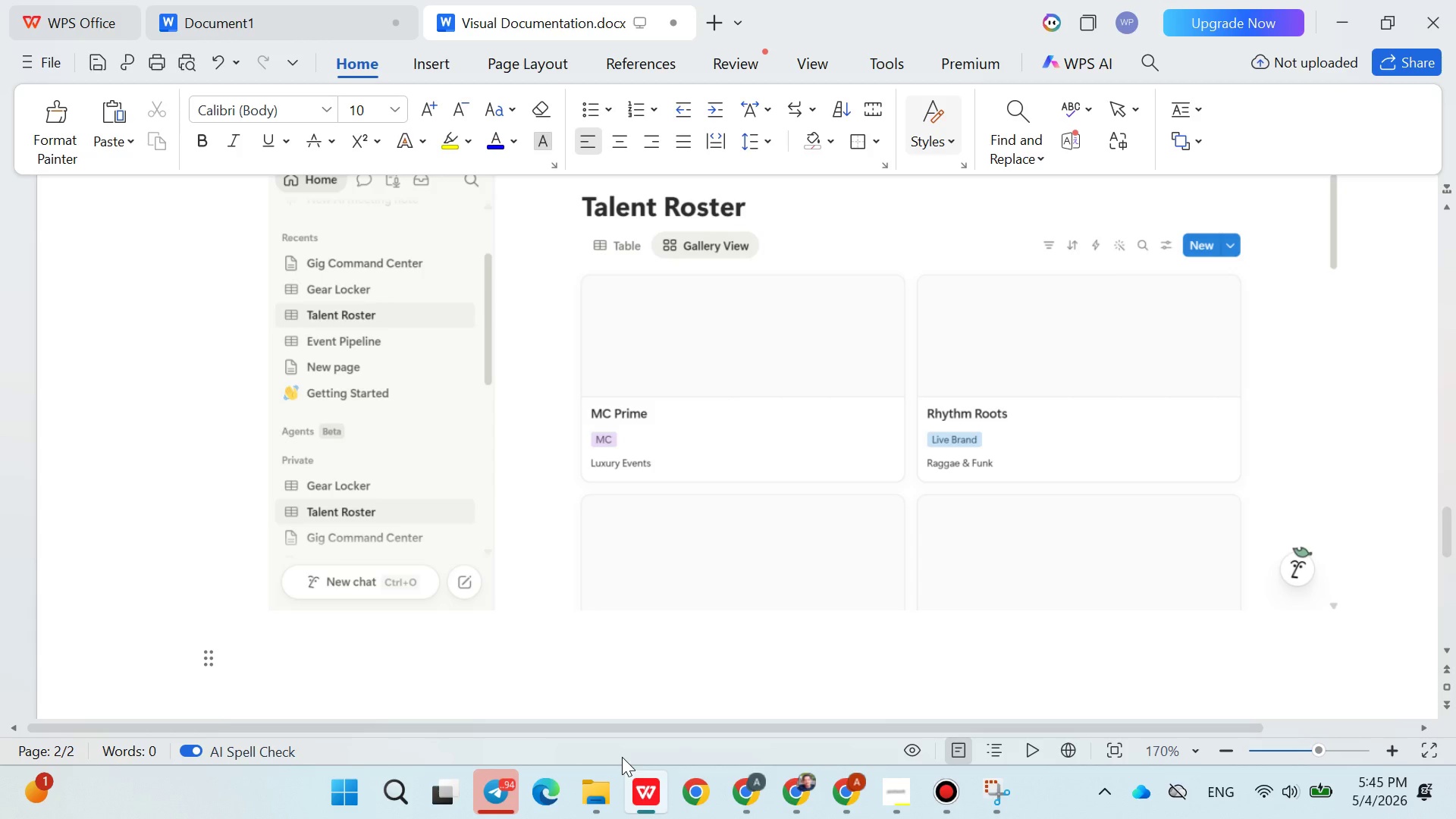 
wait(22.39)
 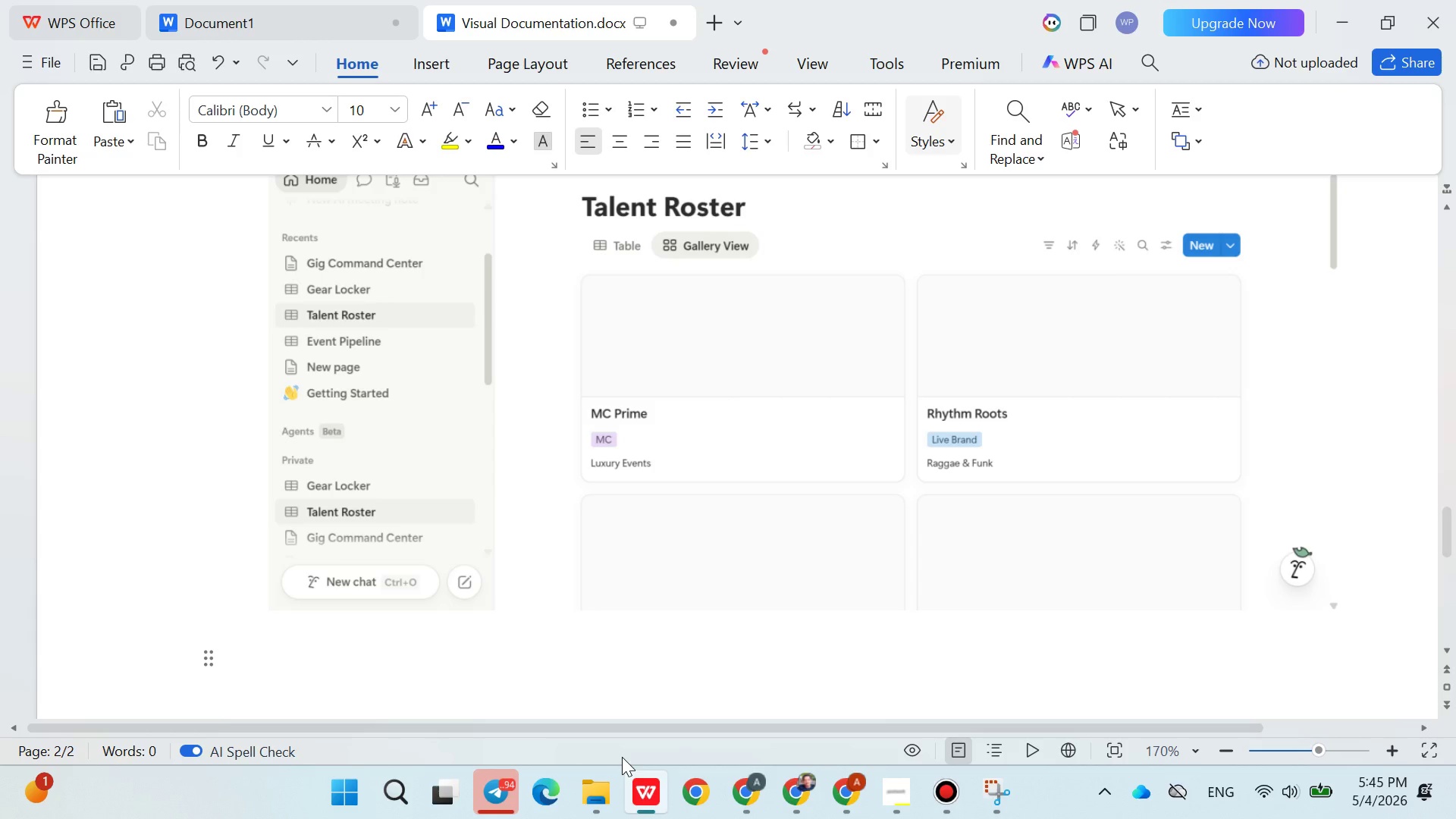 
left_click([846, 792])
 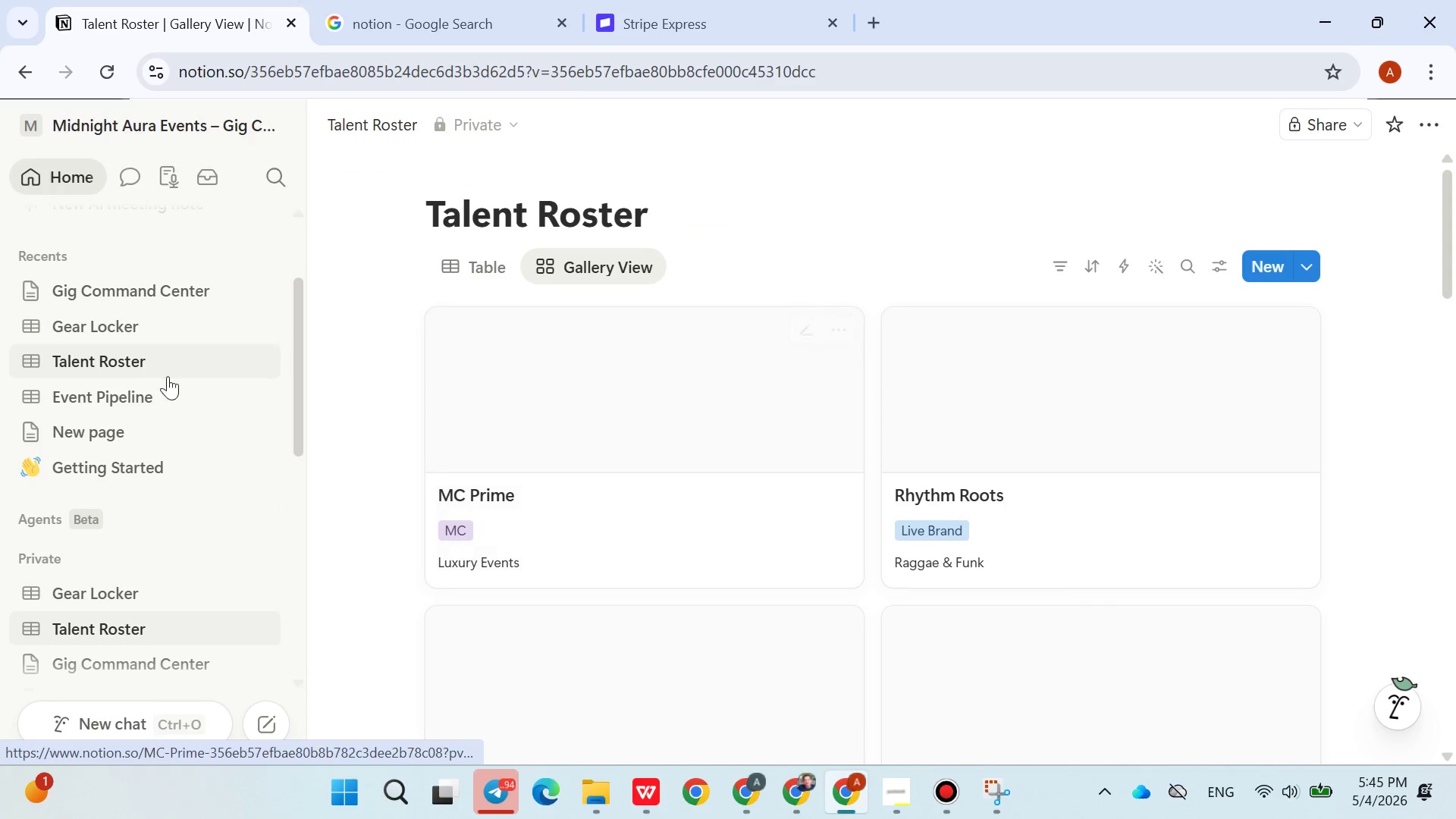 
left_click([108, 324])
 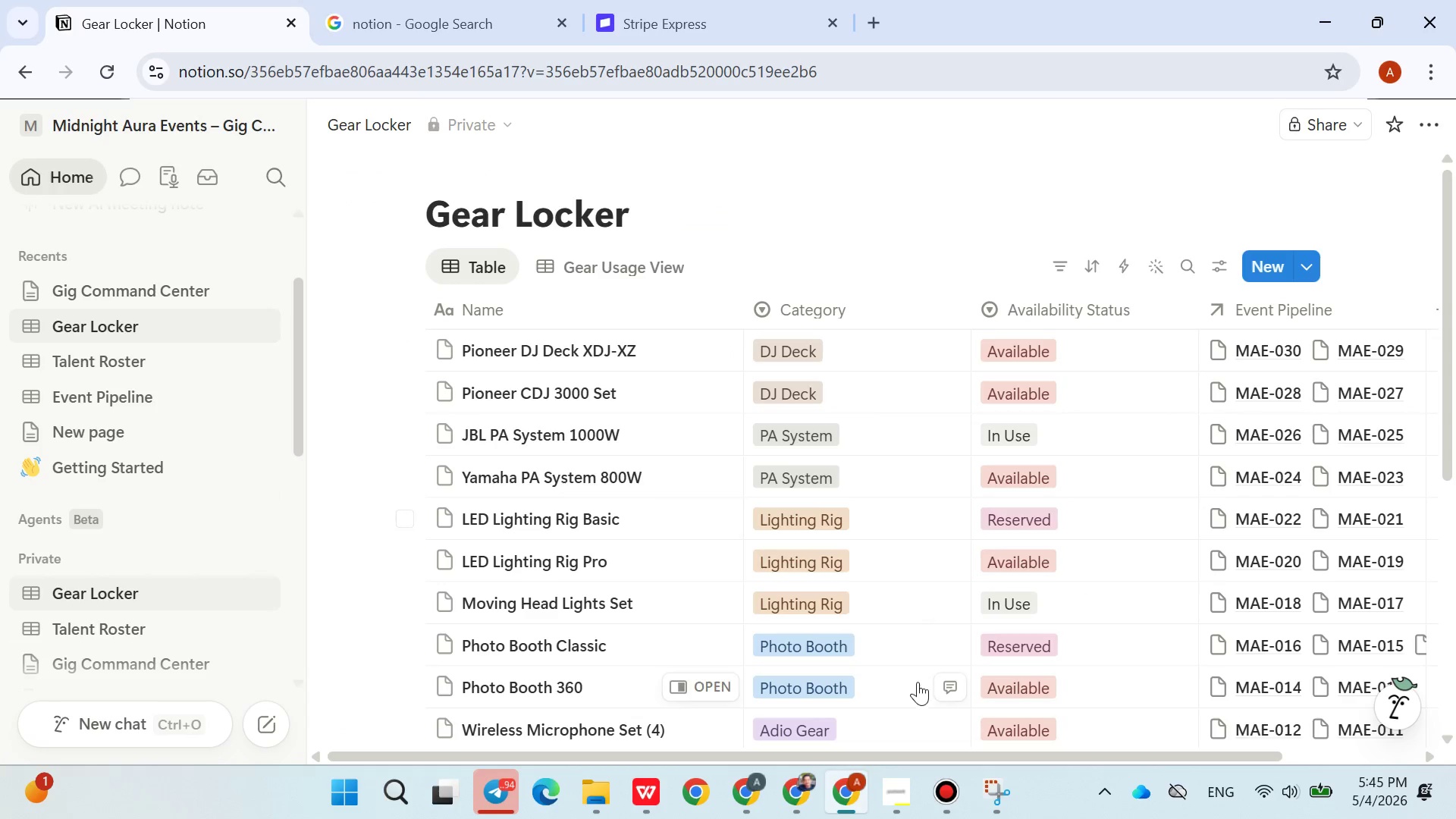 
left_click([1000, 780])
 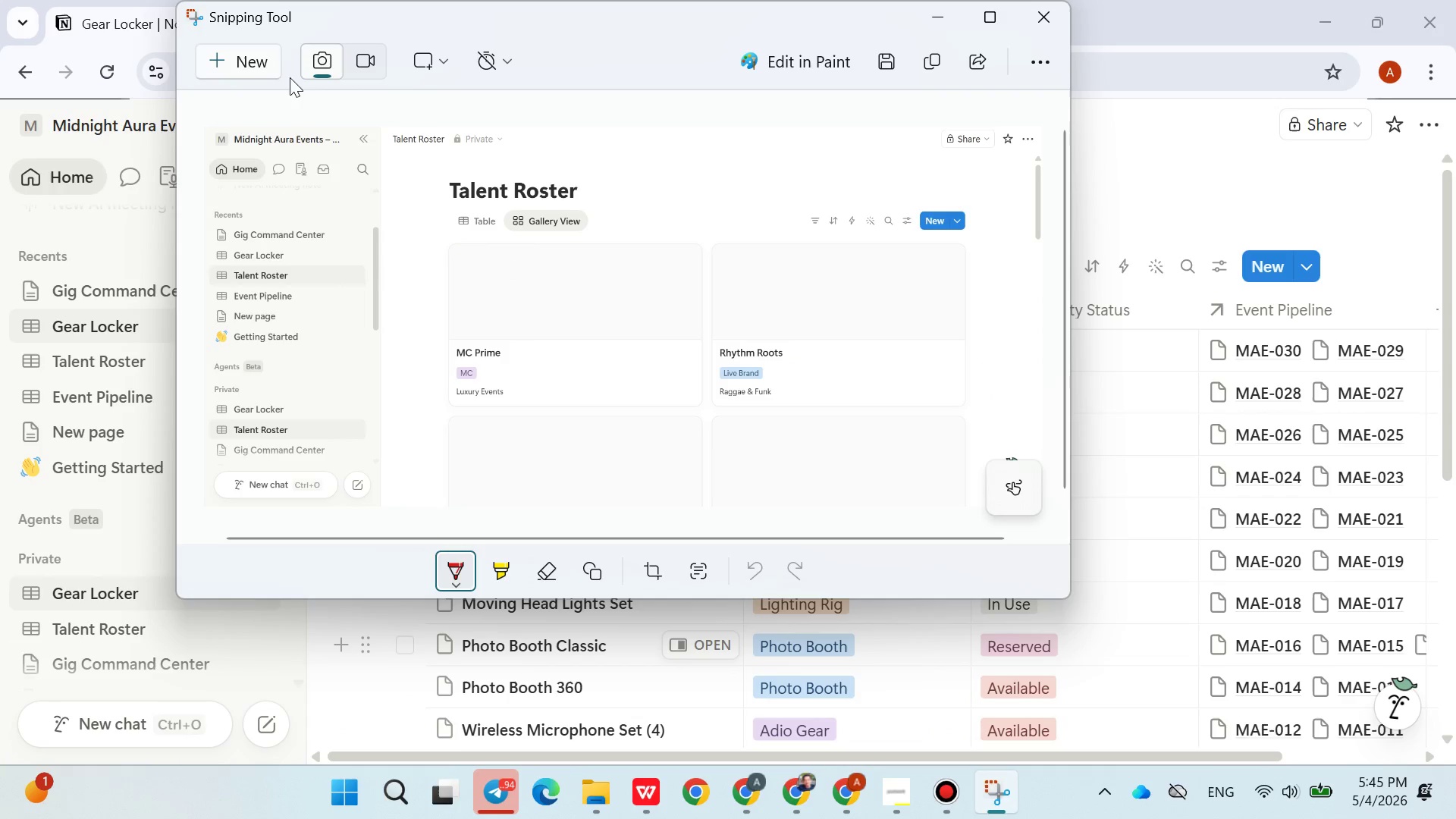 
left_click([273, 73])
 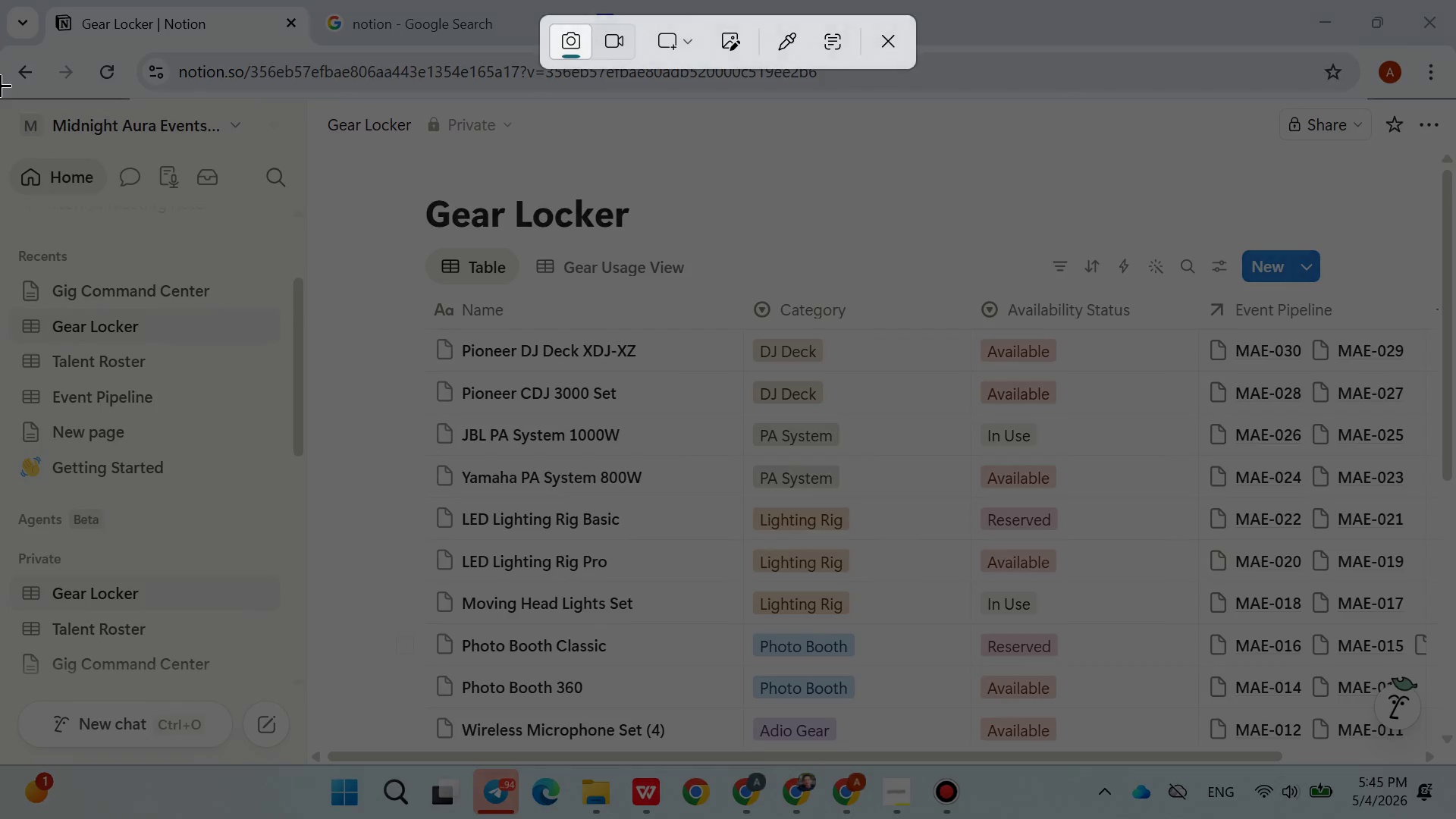 
left_click_drag(start_coordinate=[0, 85], to_coordinate=[1455, 756])
 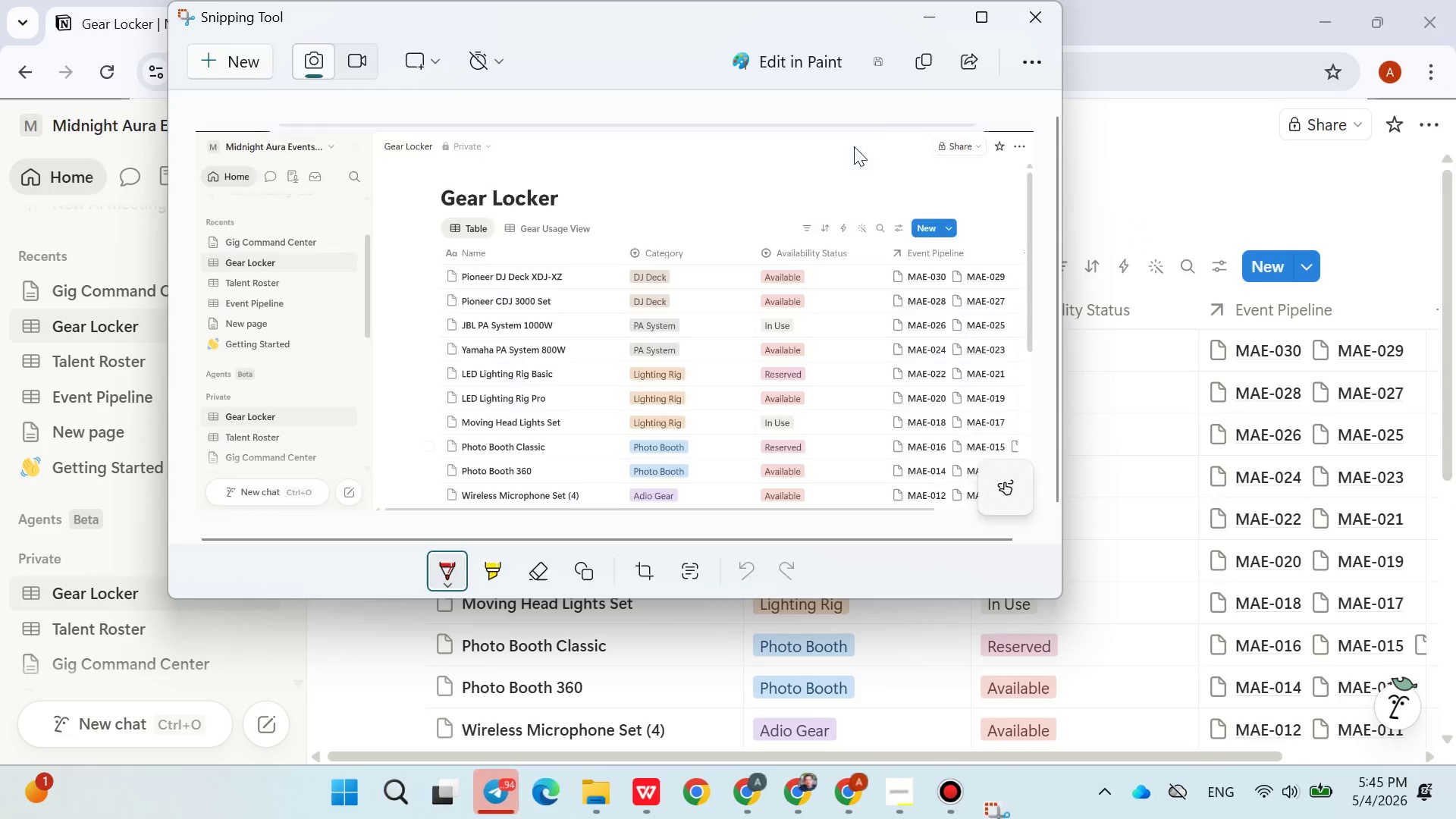 
left_click([923, 63])
 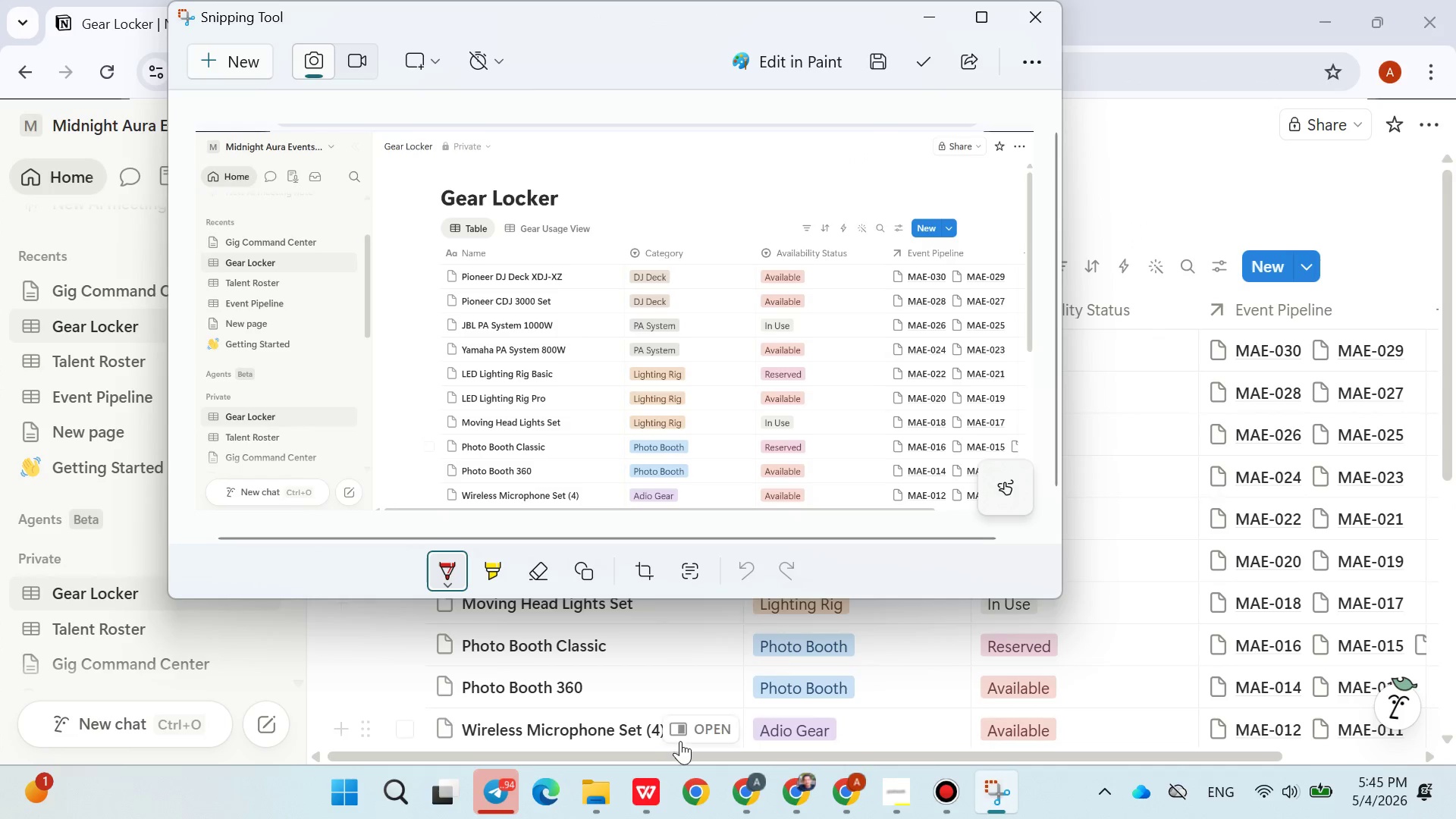 
left_click([643, 788])
 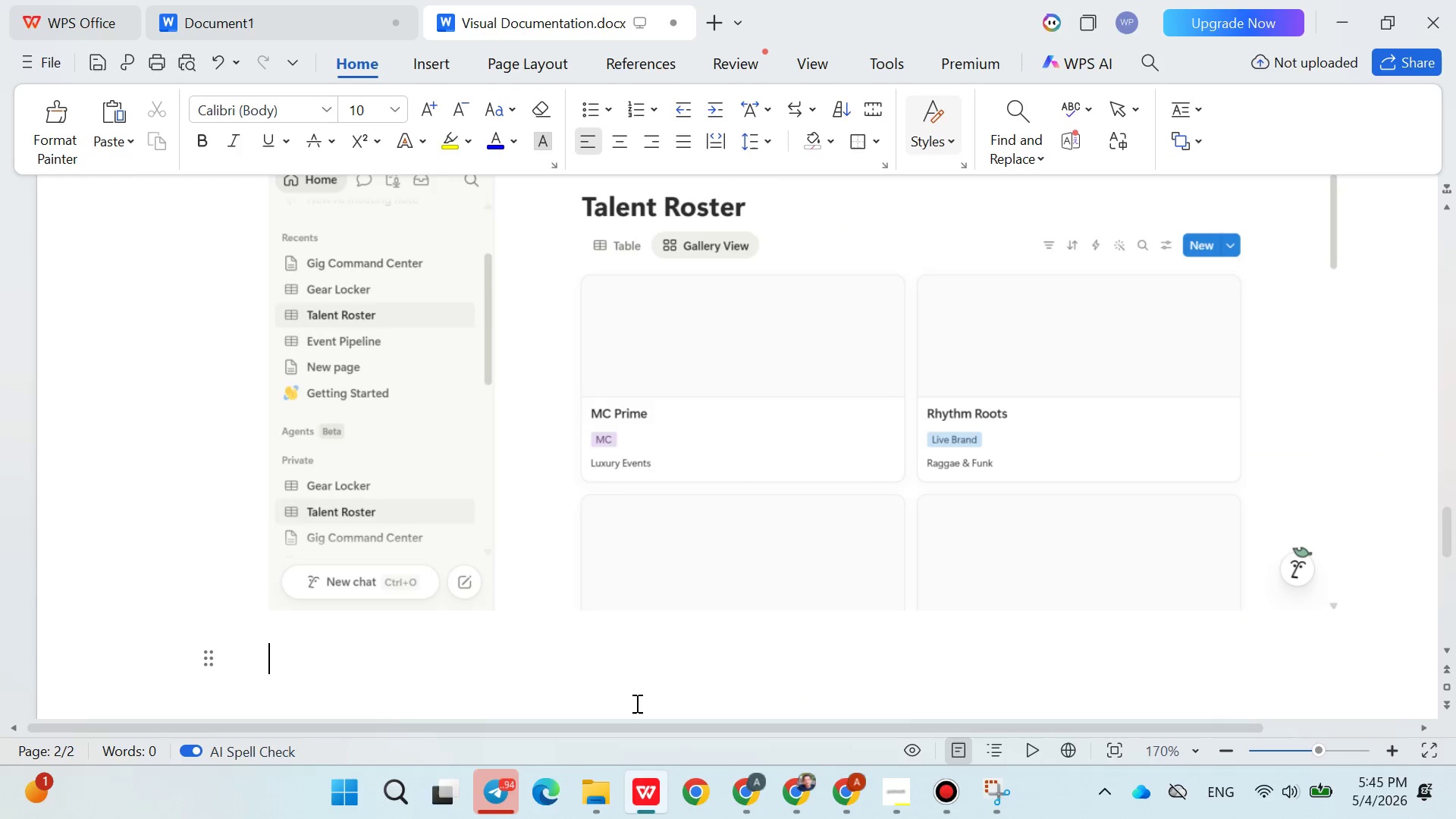 
key(Enter)
 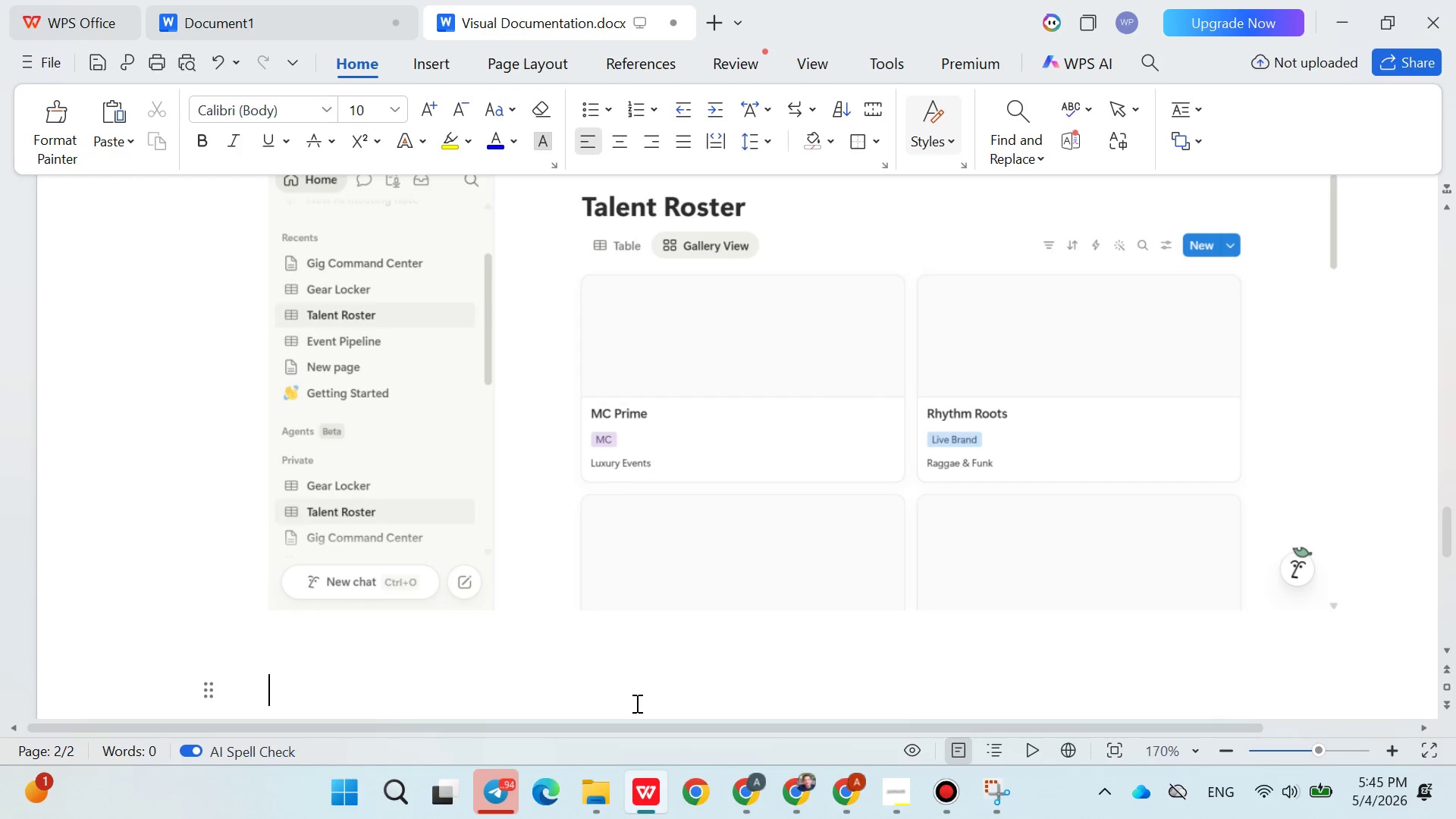 
key(Enter)
 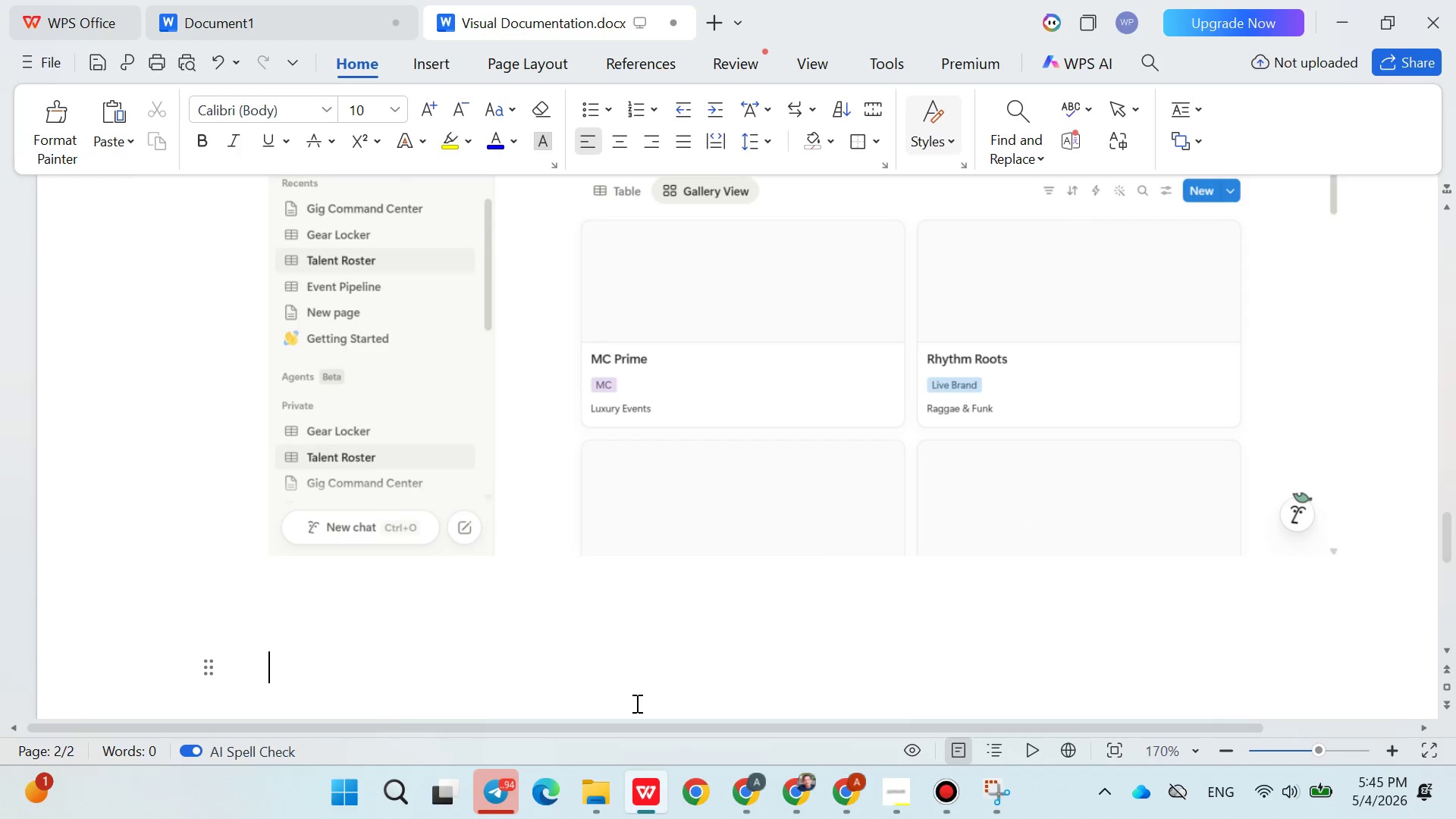 
key(Control+ControlLeft)
 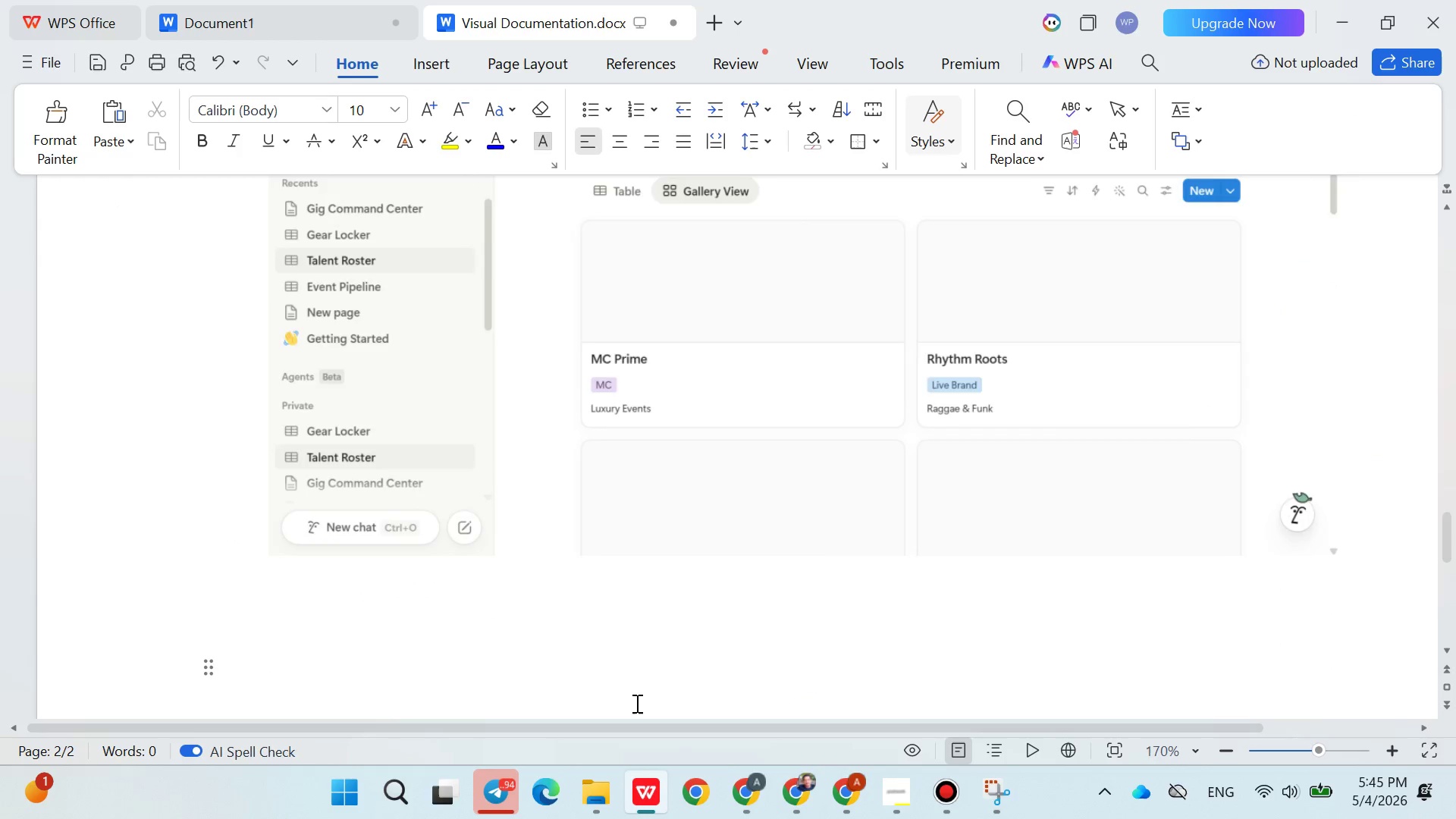 
key(Control+V)
 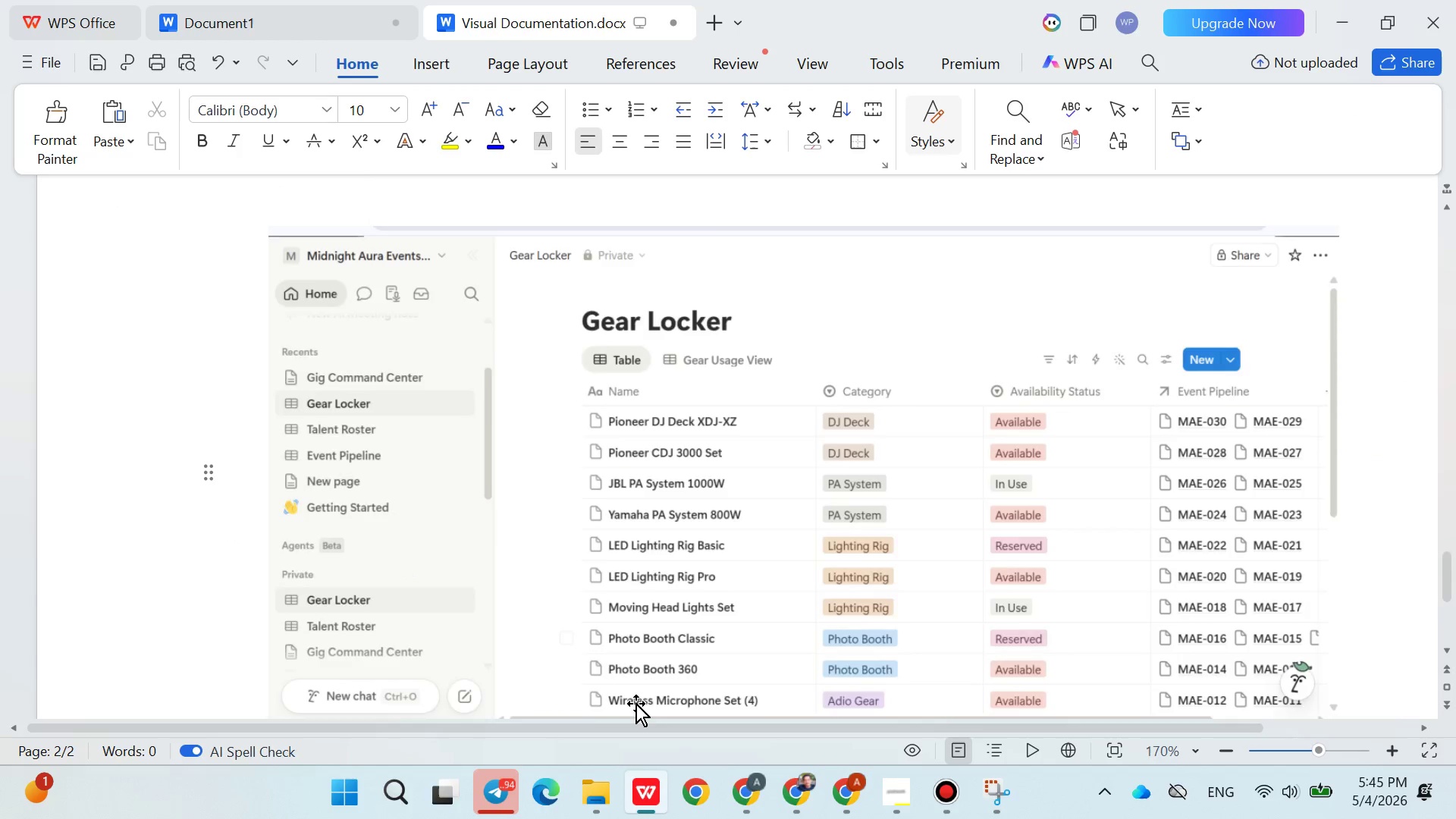 
key(Enter)
 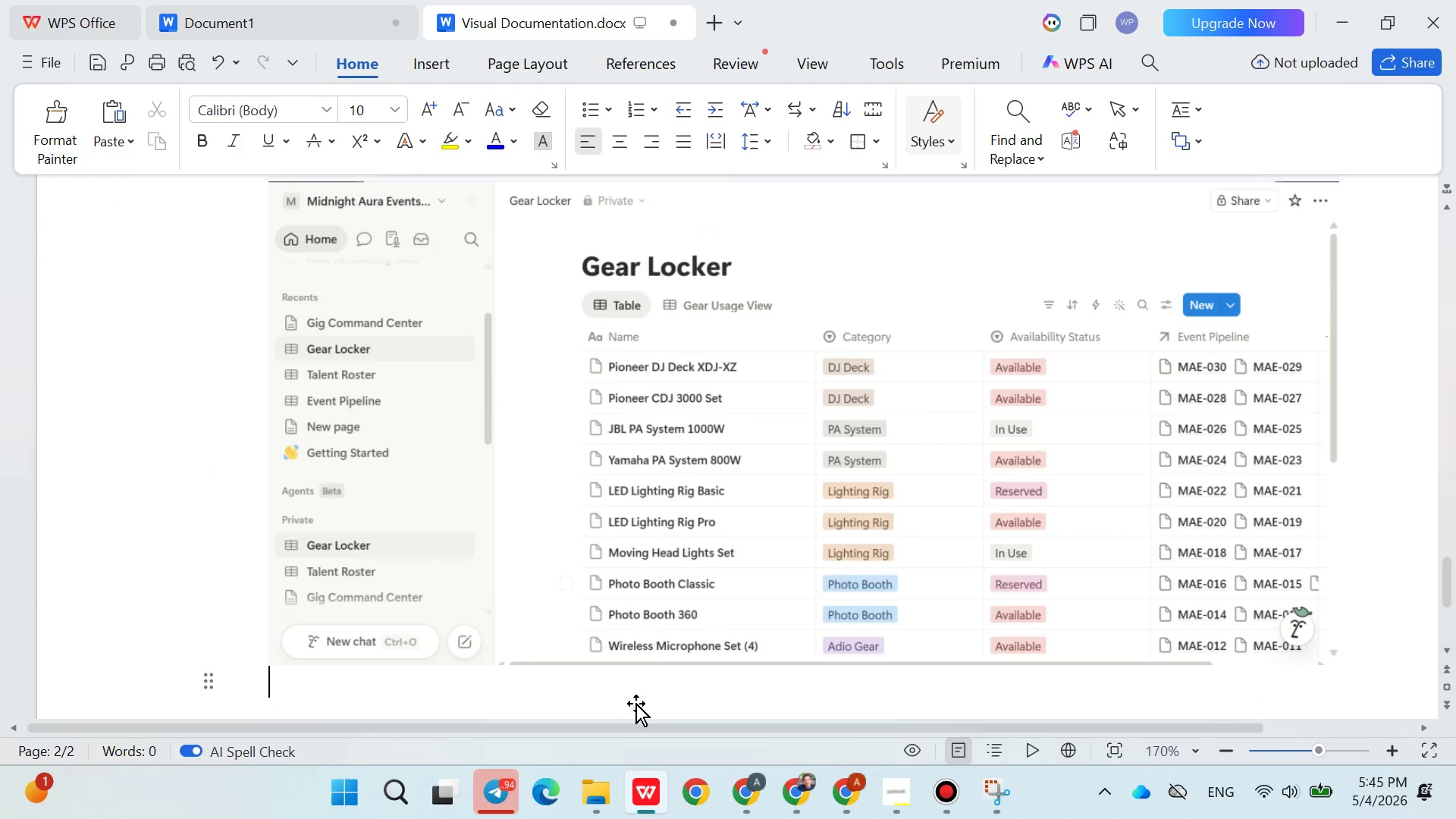 
key(Enter)
 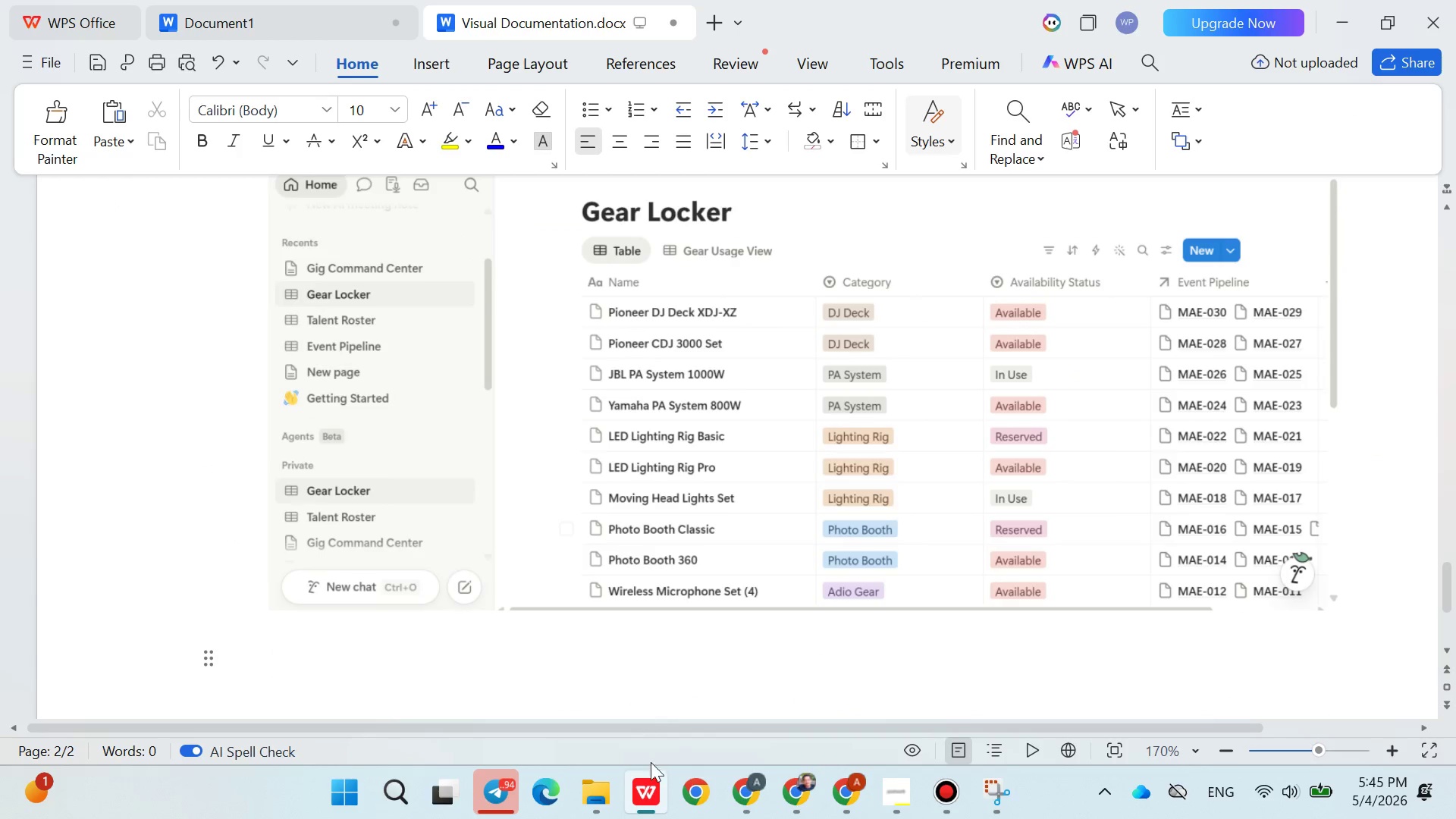 
left_click([651, 767])
 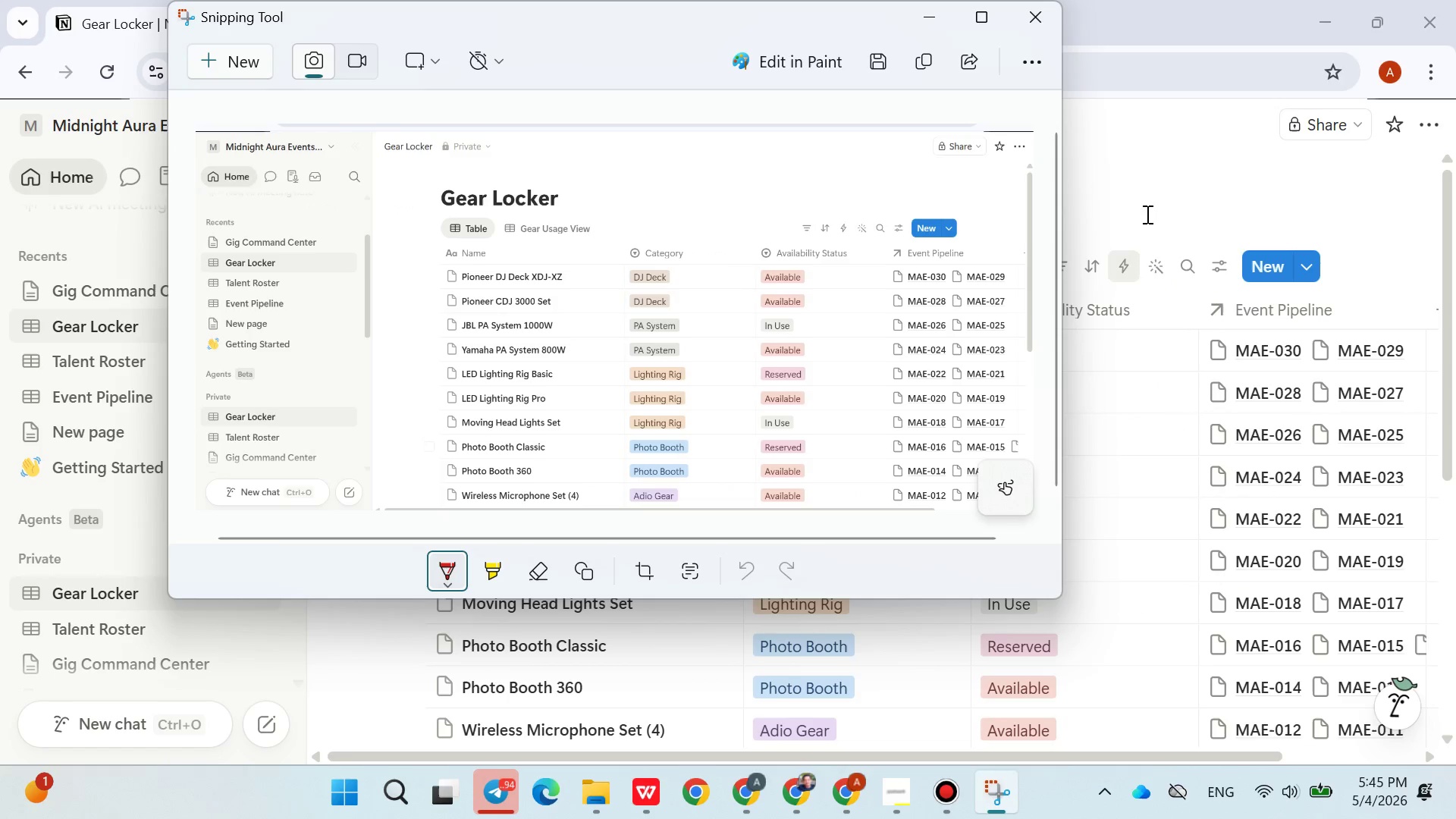 
left_click([1144, 181])
 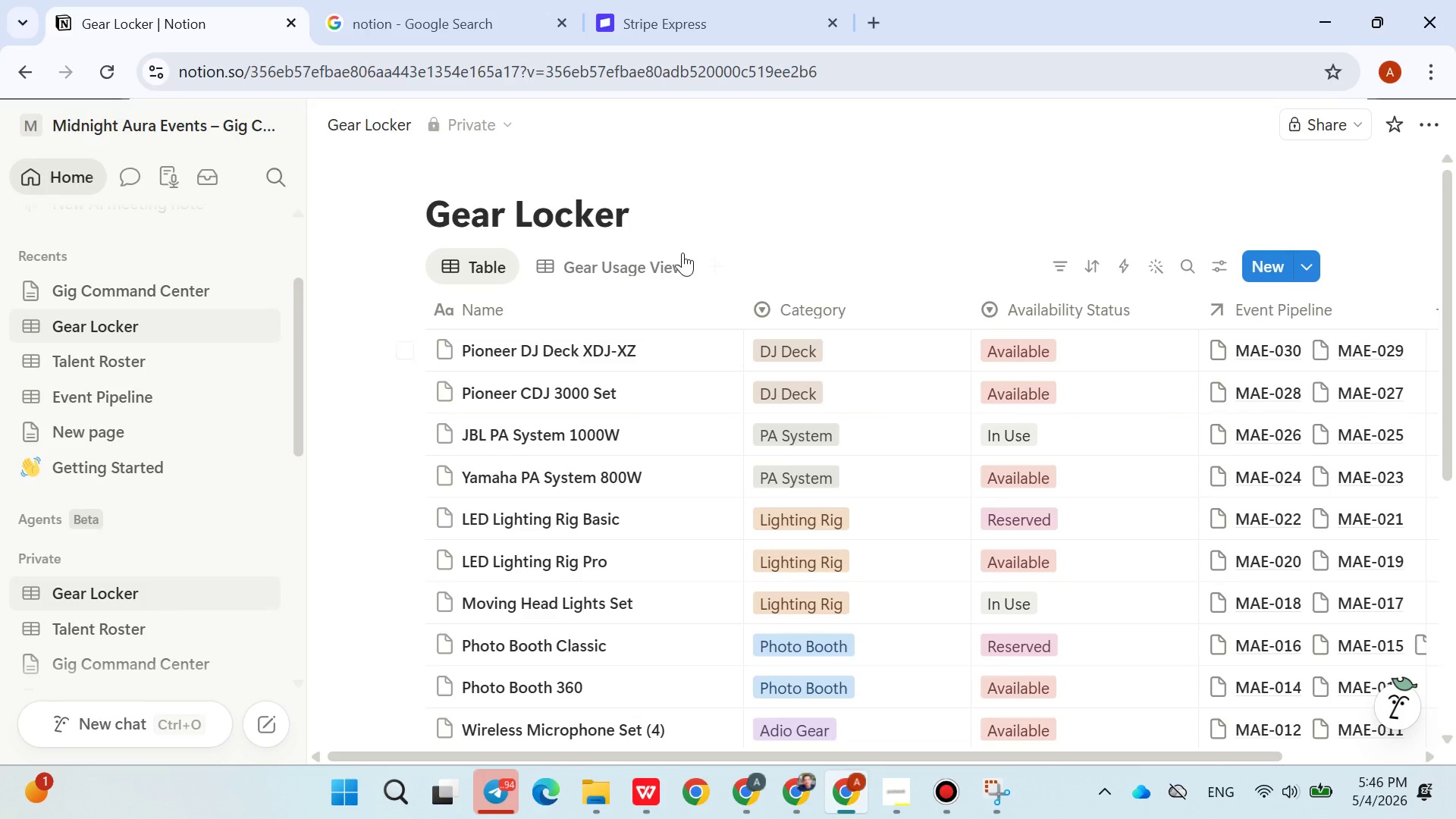 
left_click([677, 252])
 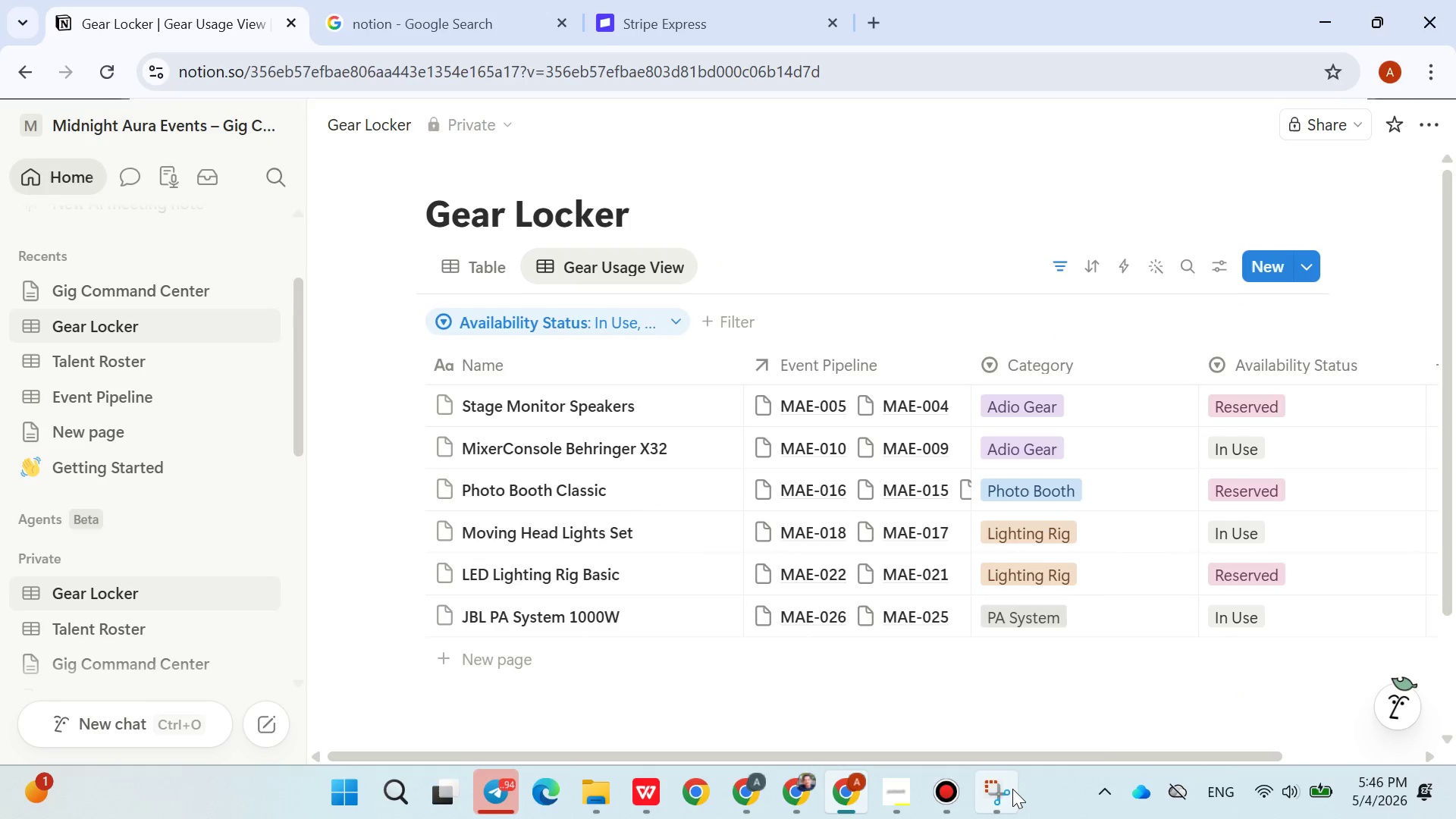 
left_click([1012, 789])
 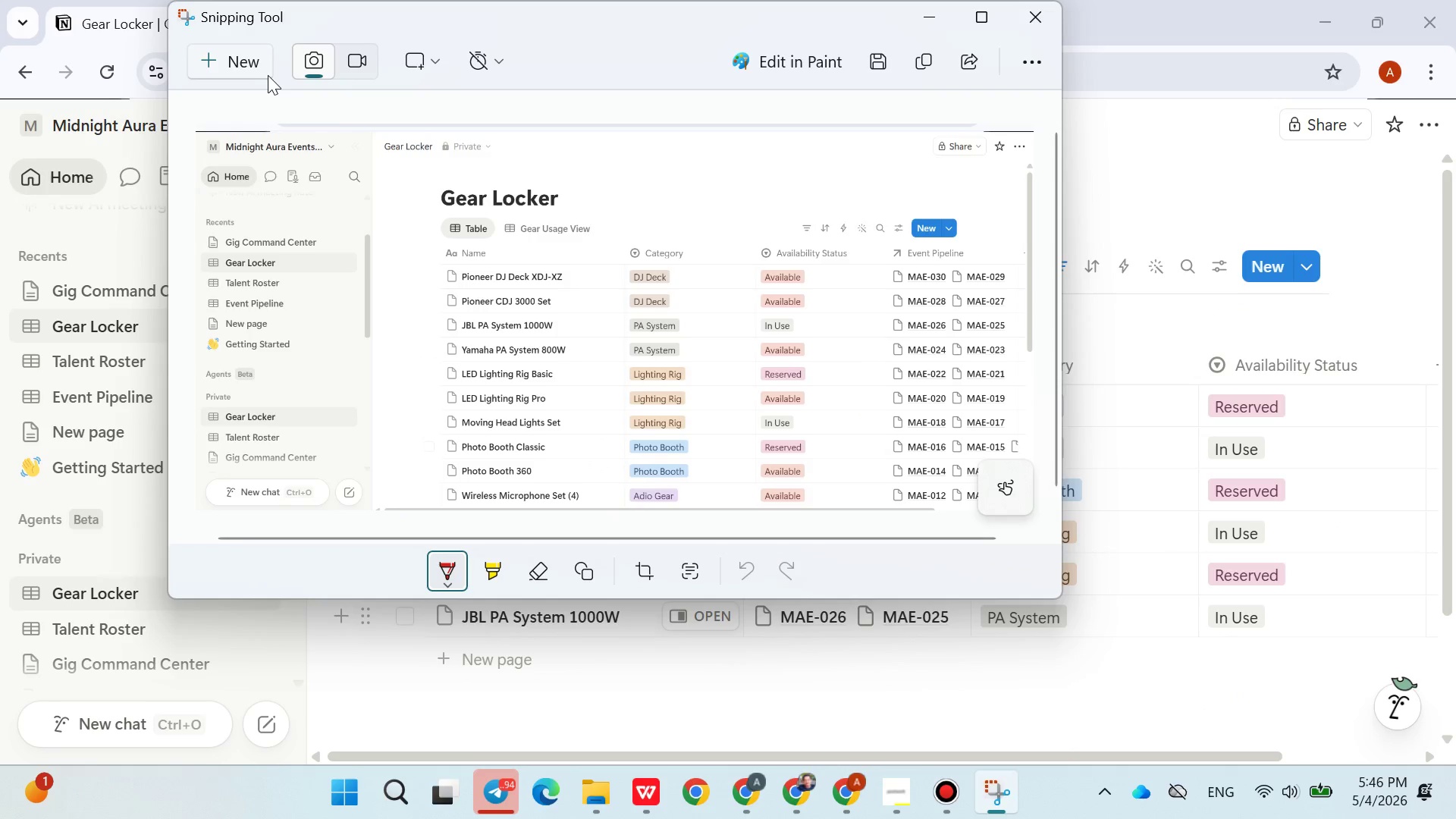 
left_click([231, 51])
 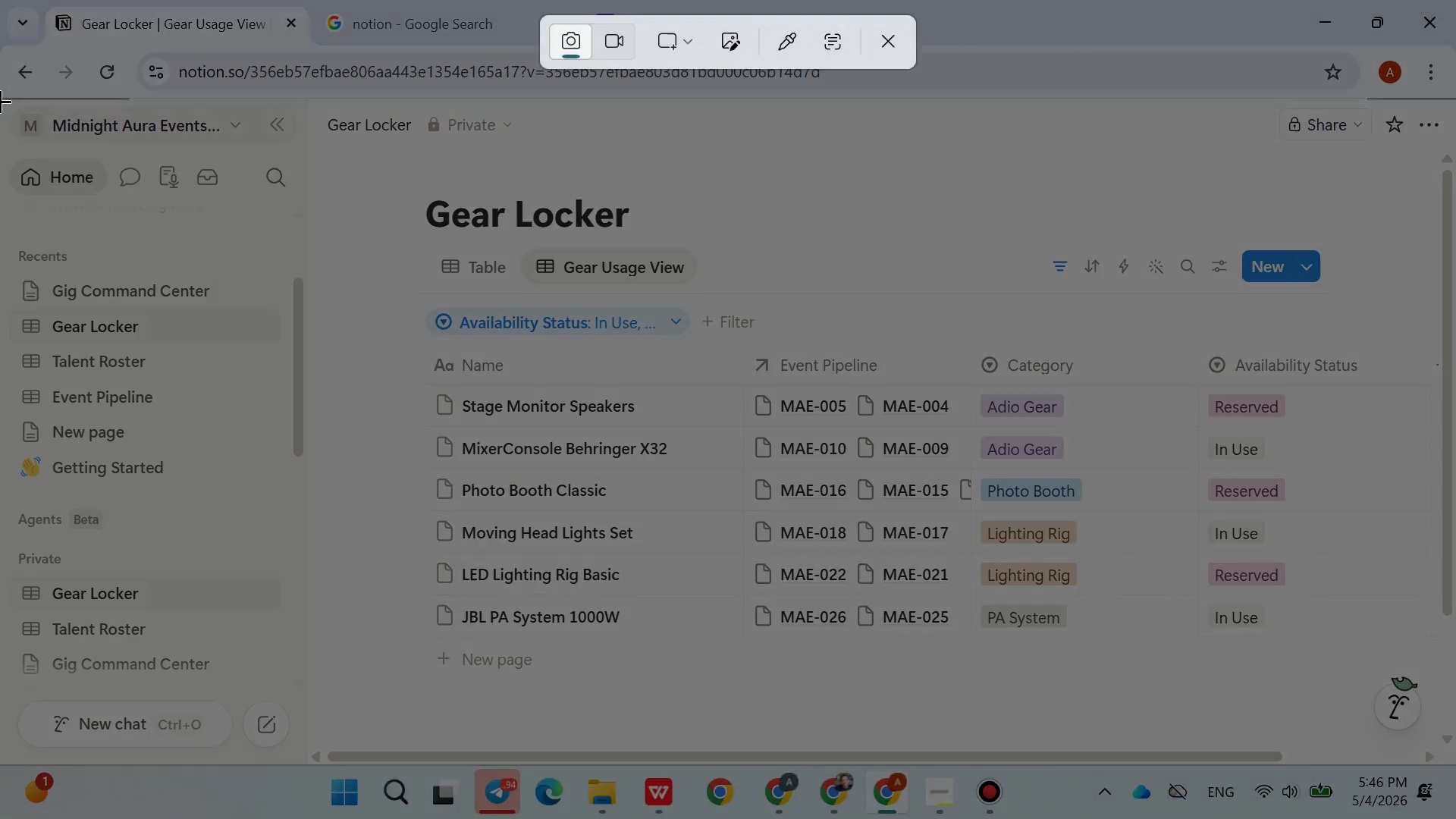 
left_click_drag(start_coordinate=[0, 101], to_coordinate=[1444, 734])
 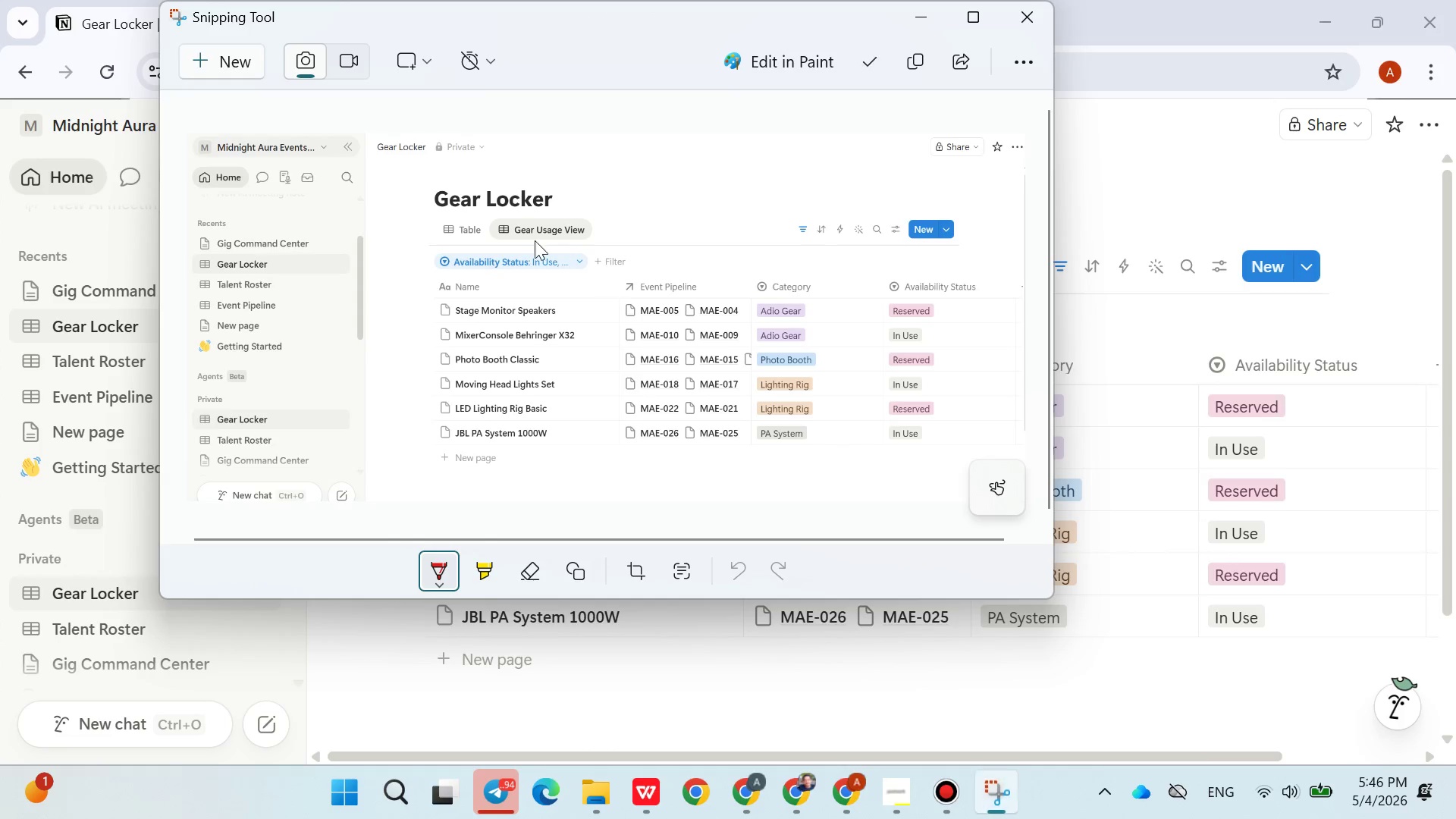 
left_click_drag(start_coordinate=[463, 273], to_coordinate=[493, 278])
 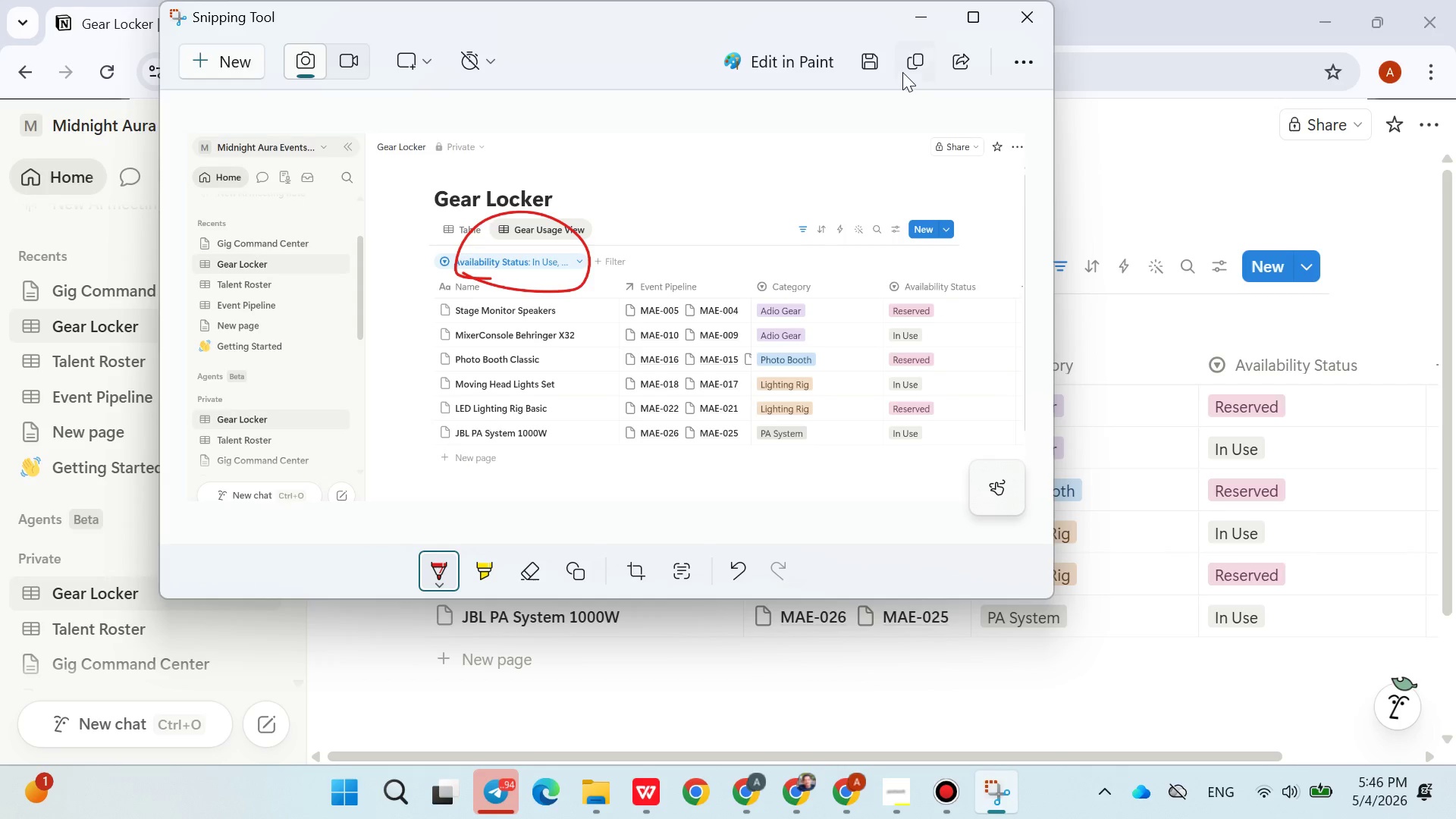 
left_click([917, 66])
 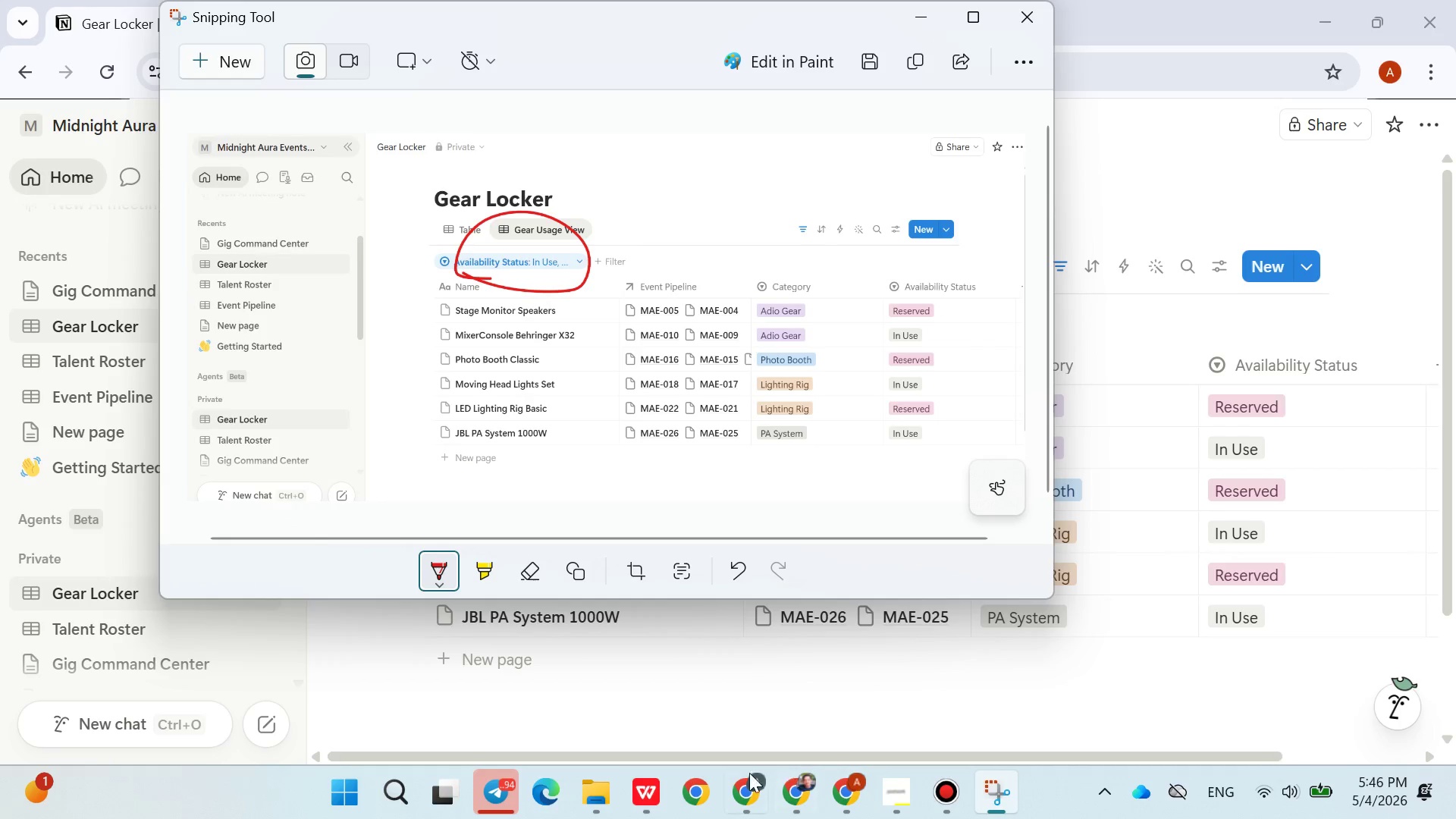 
left_click([648, 793])
 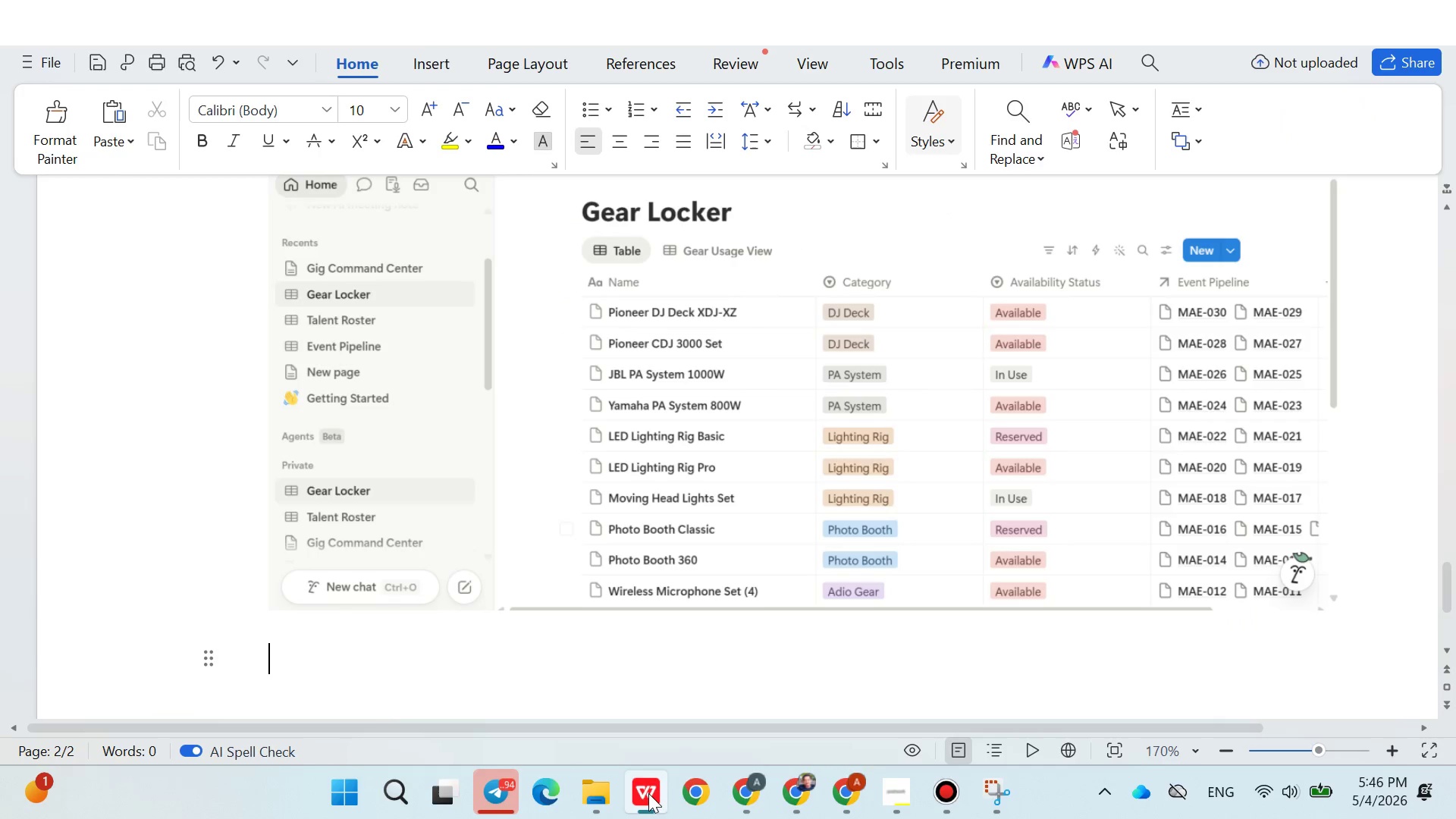 
key(Control+V)
 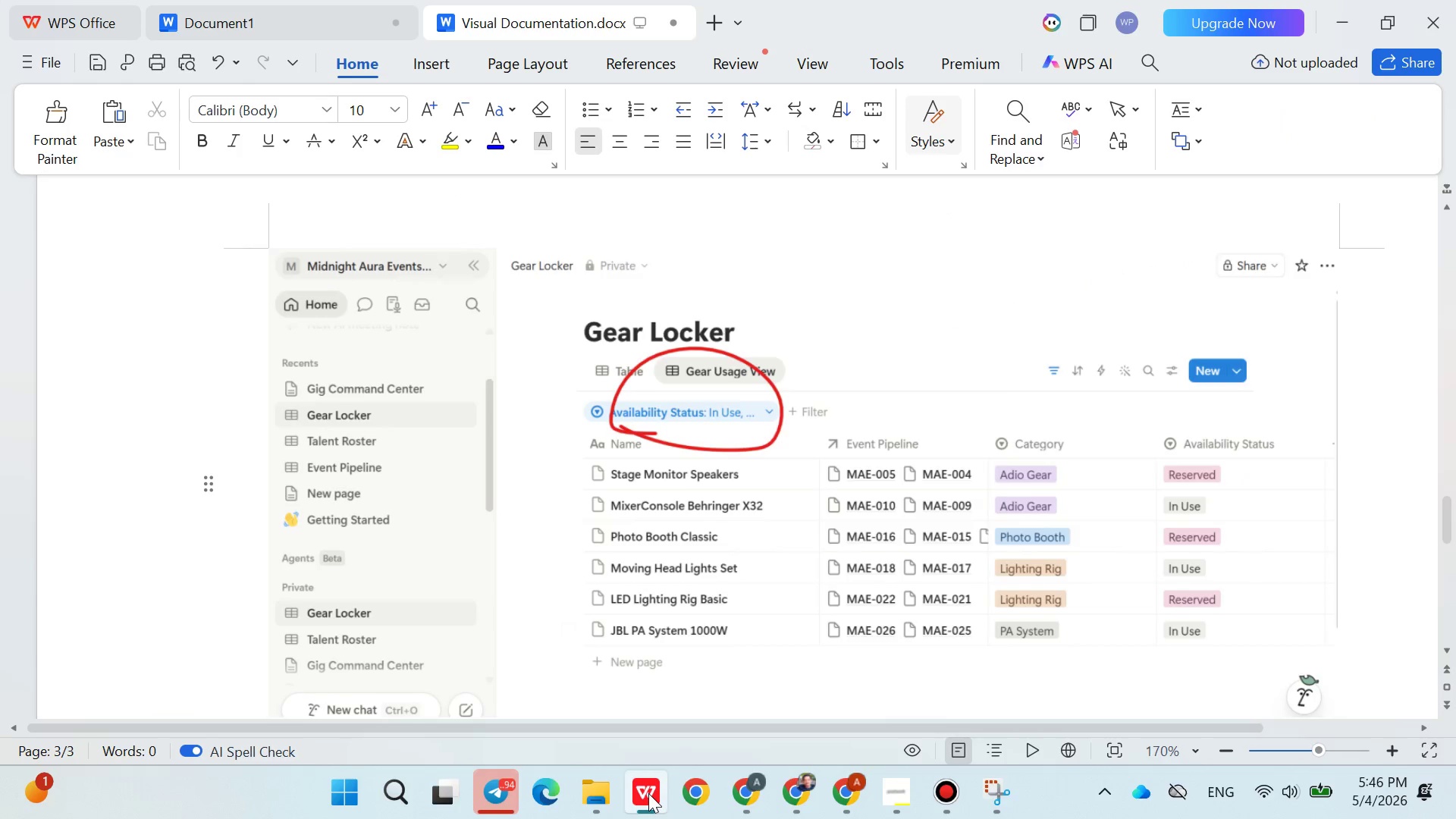 
key(Control+Enter)
 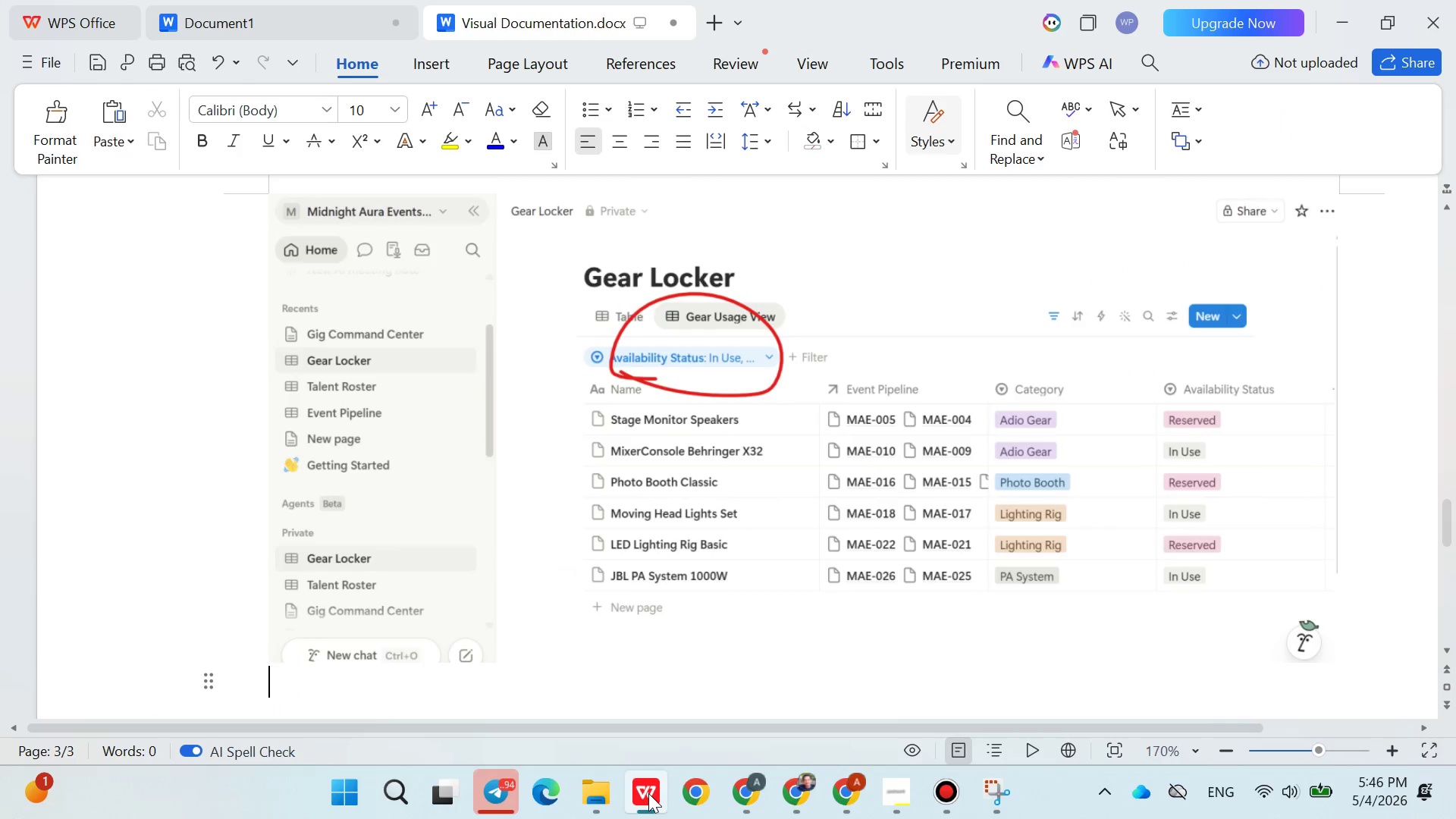 
key(Enter)
 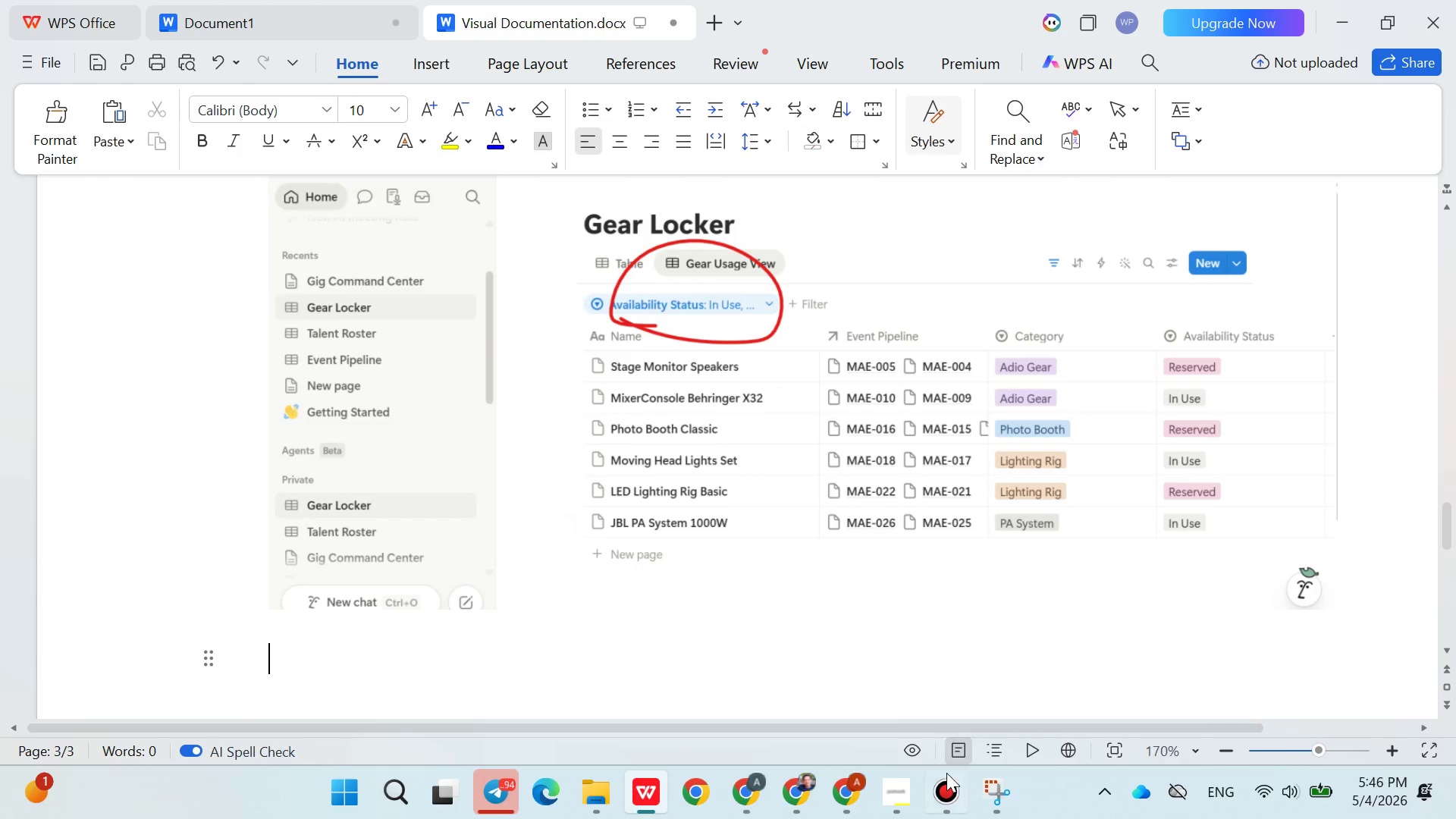 
left_click([990, 786])
 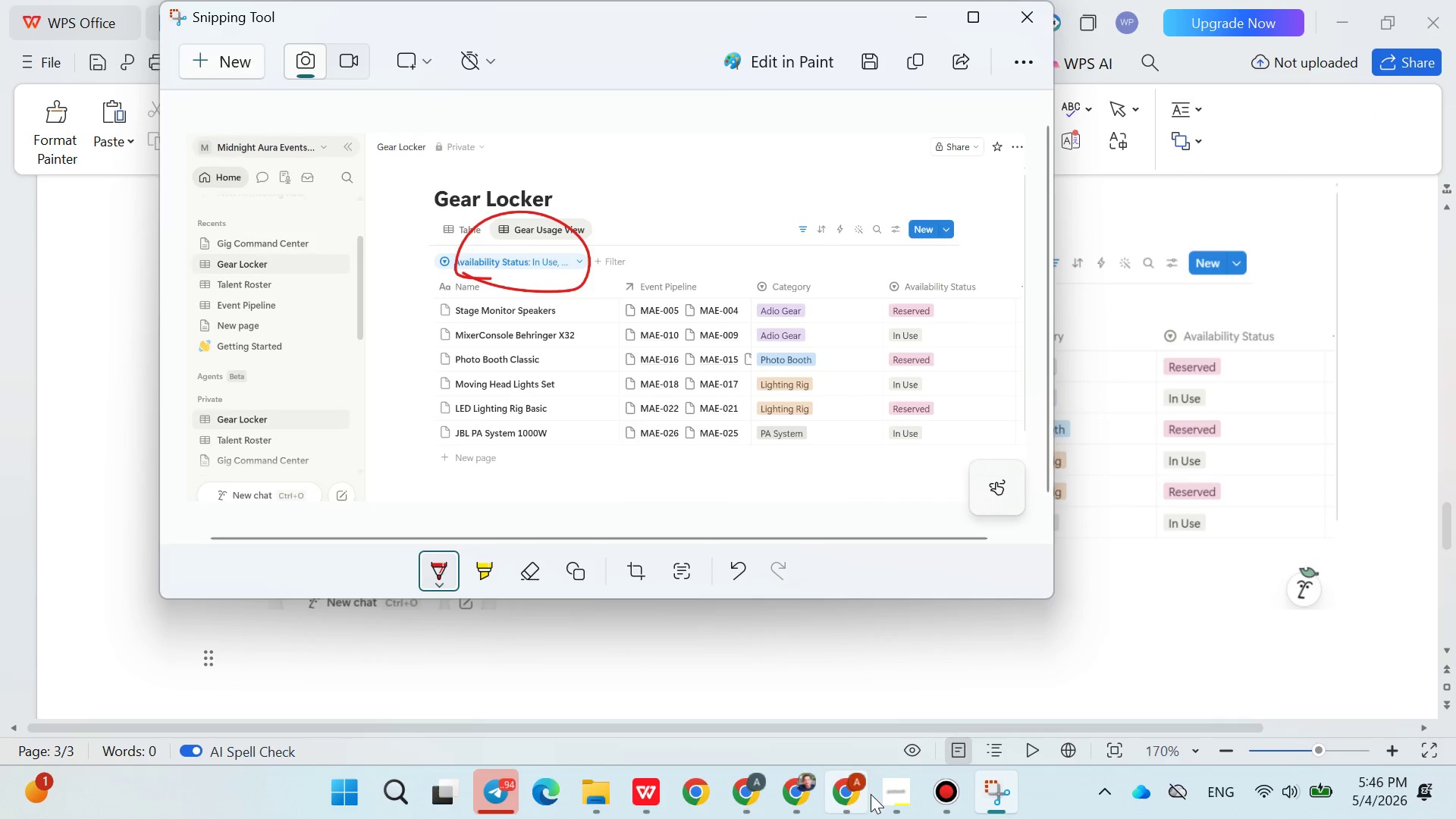 
left_click([839, 796])
 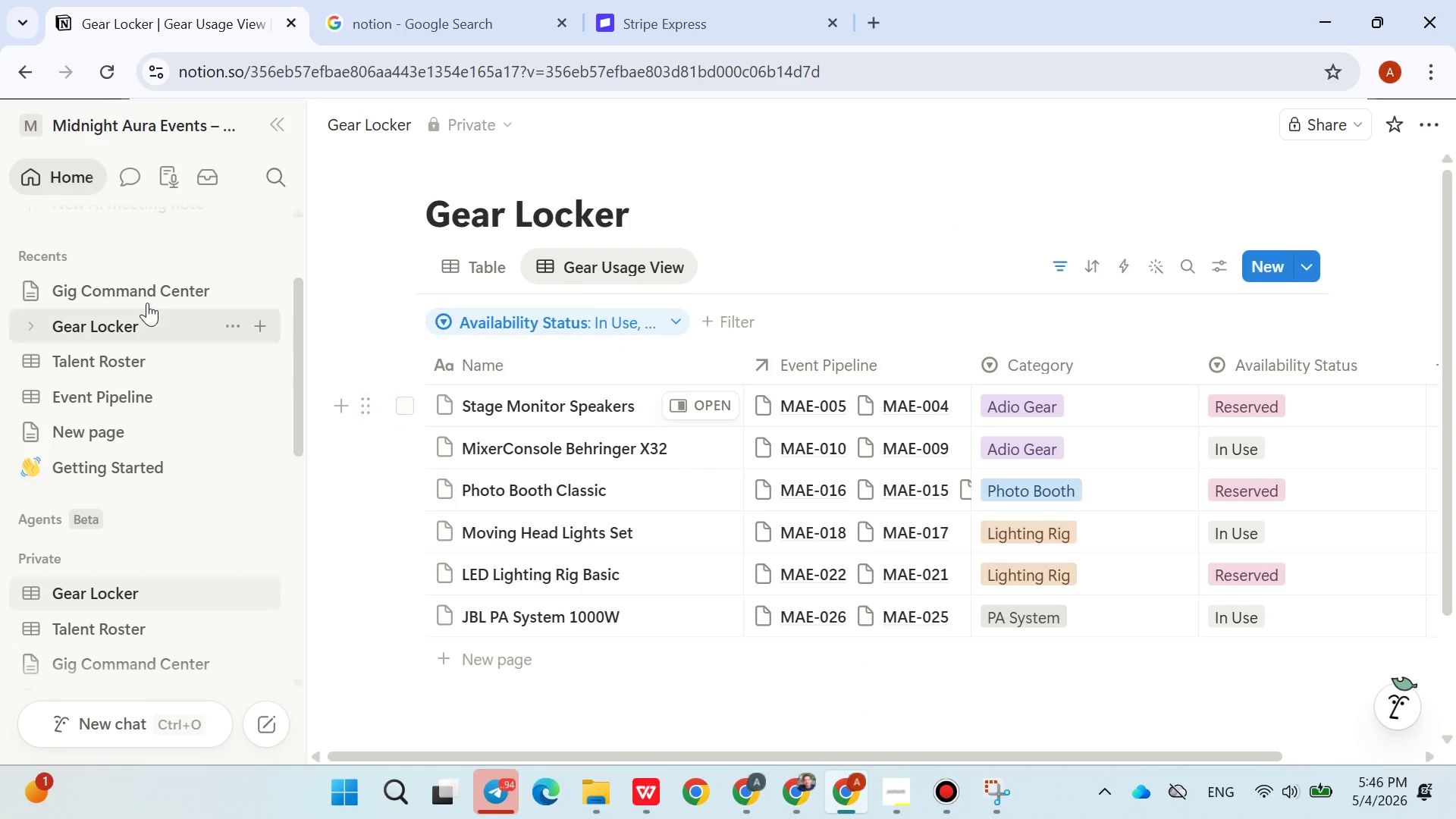 
left_click([130, 296])
 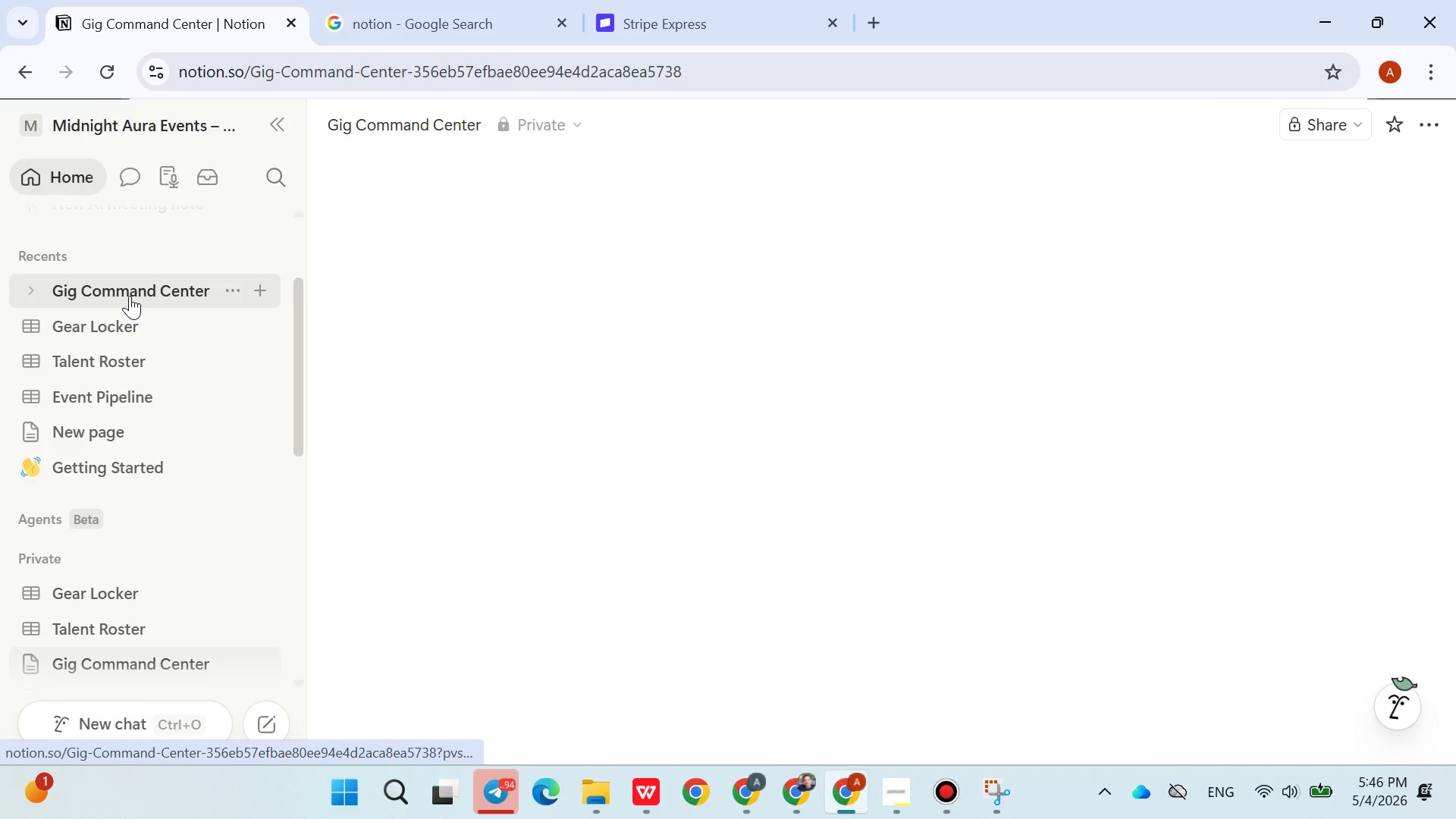 
mouse_move([648, 378])
 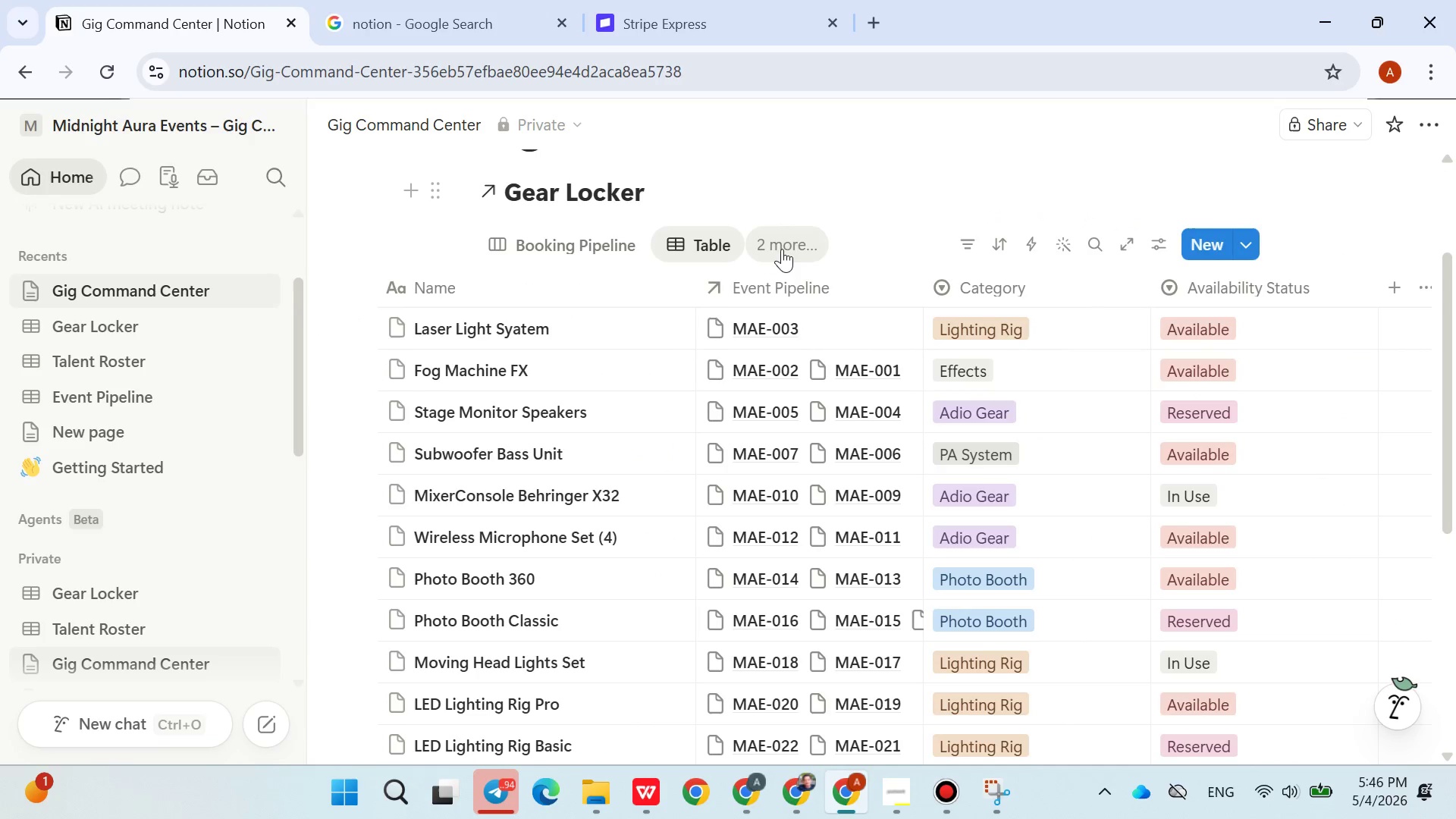 
left_click([789, 244])
 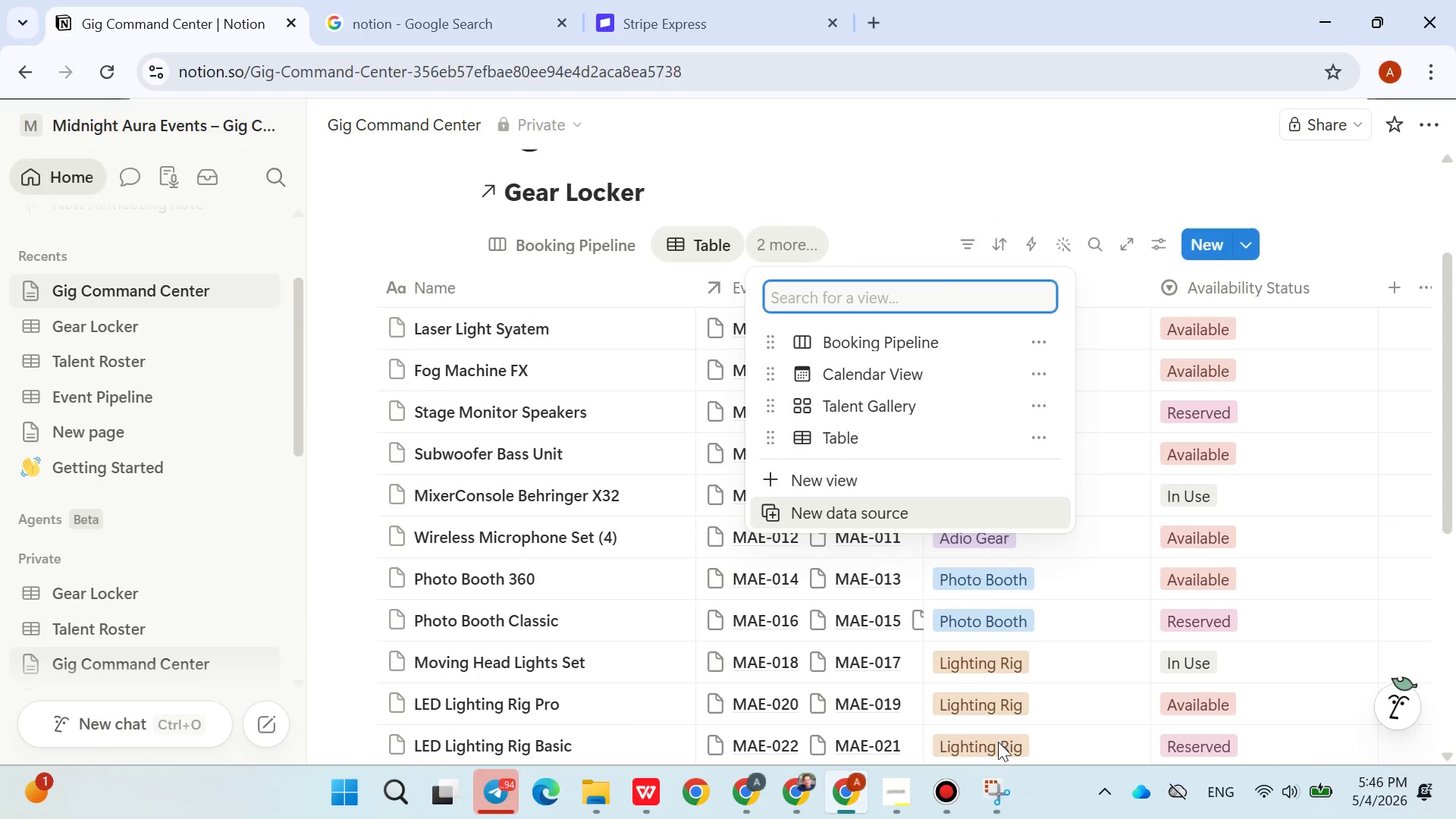 
left_click([996, 781])
 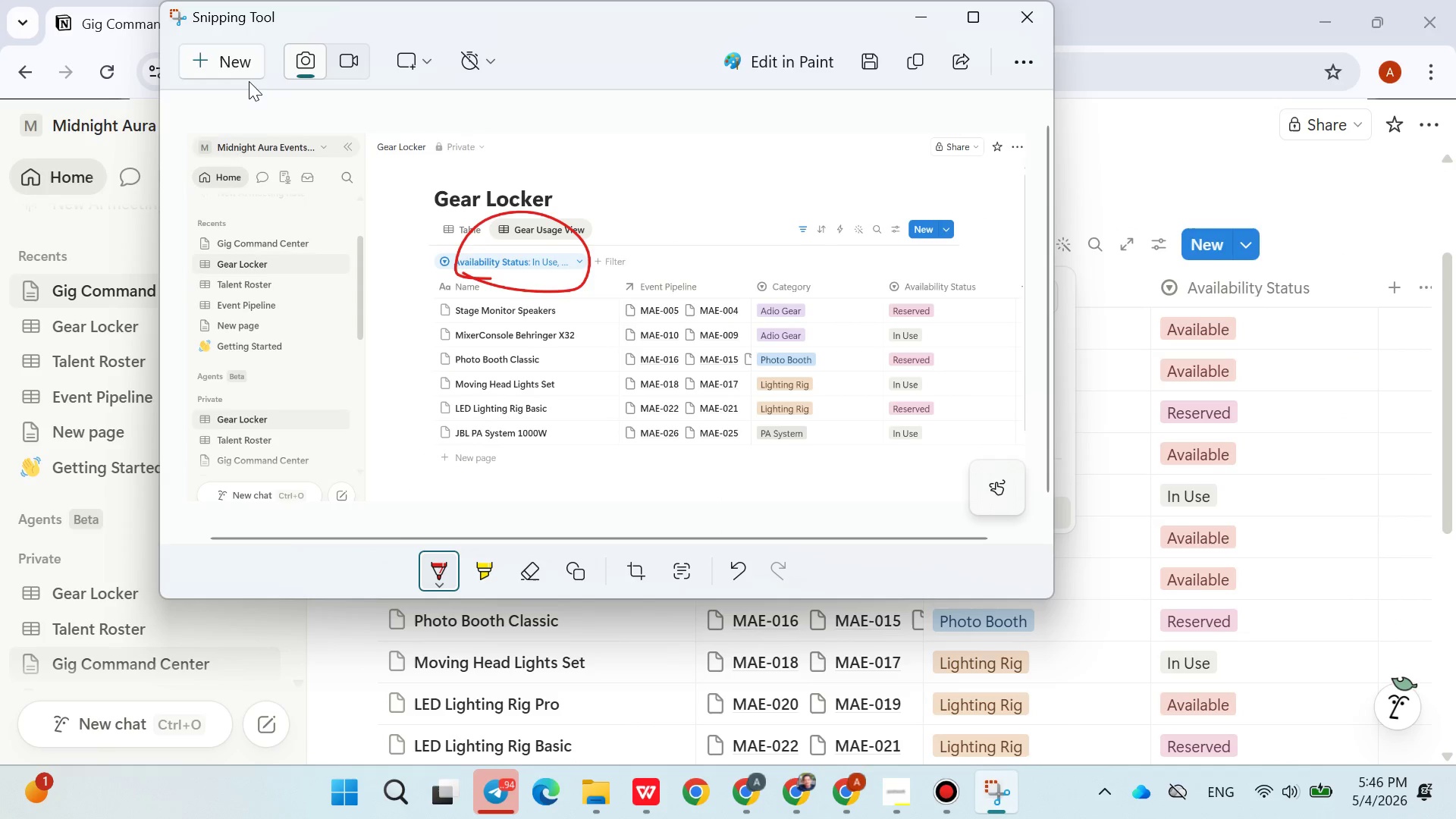 
left_click([237, 66])
 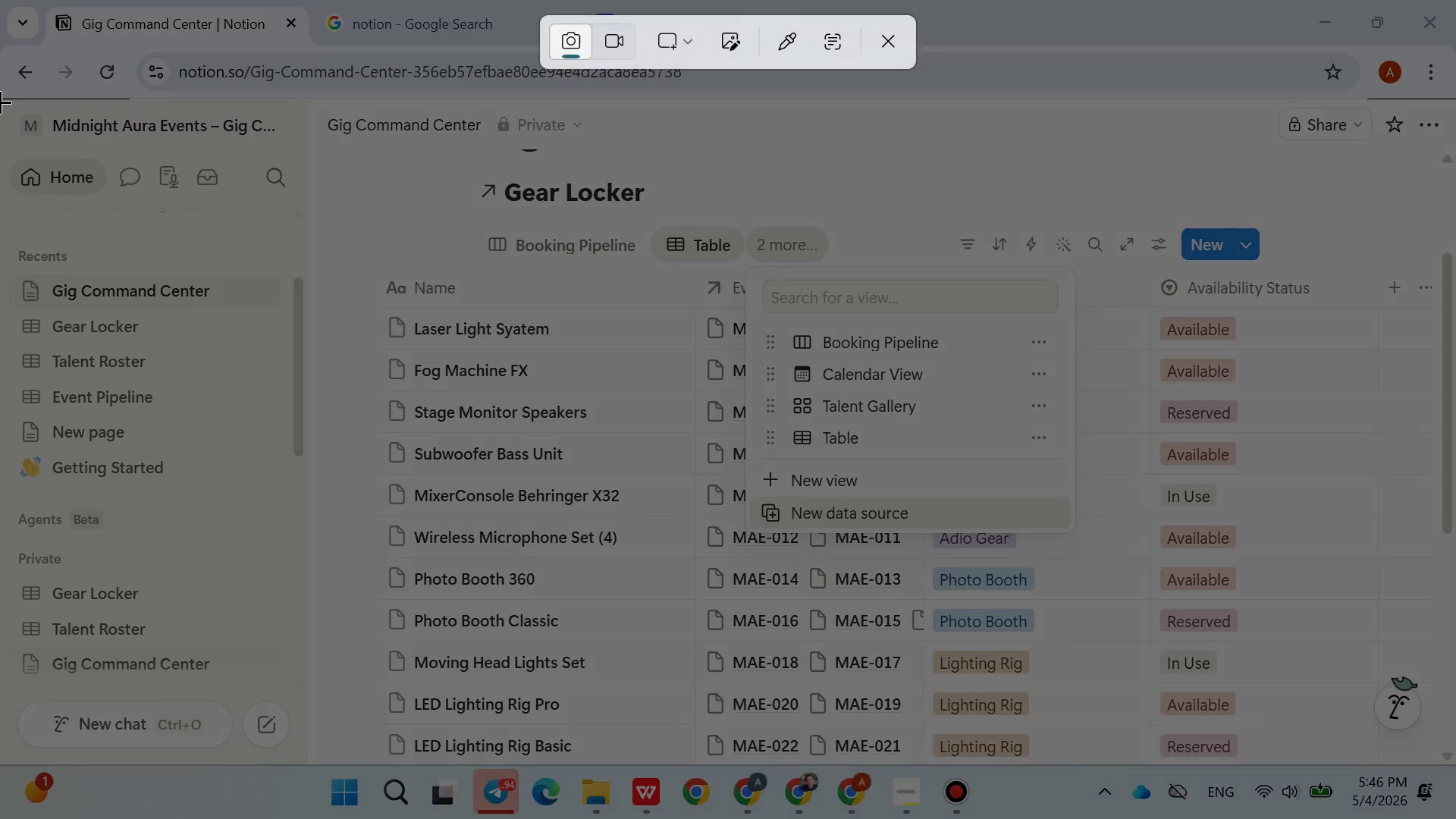 
left_click_drag(start_coordinate=[0, 102], to_coordinate=[1454, 764])
 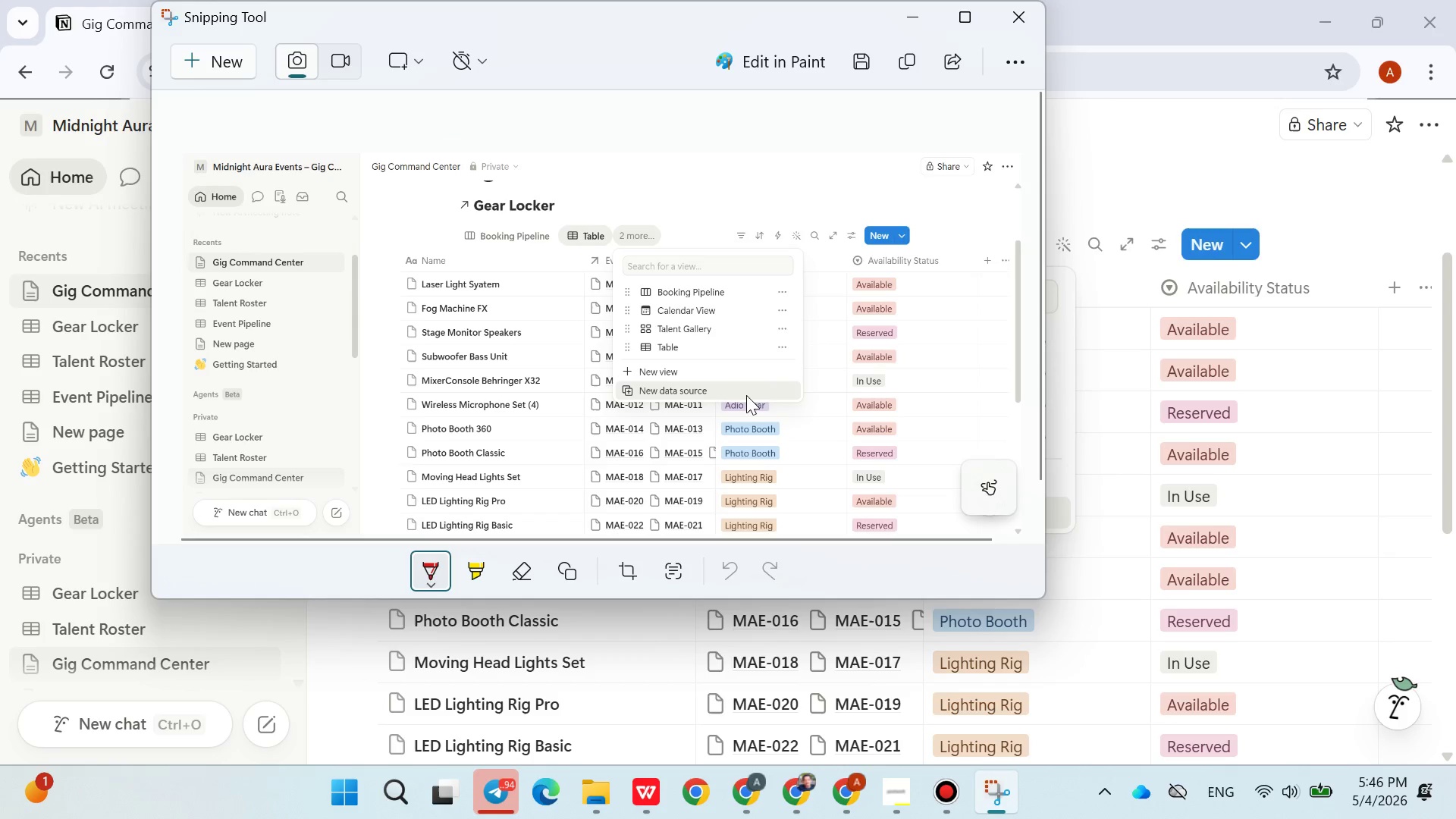 
left_click([1100, 171])
 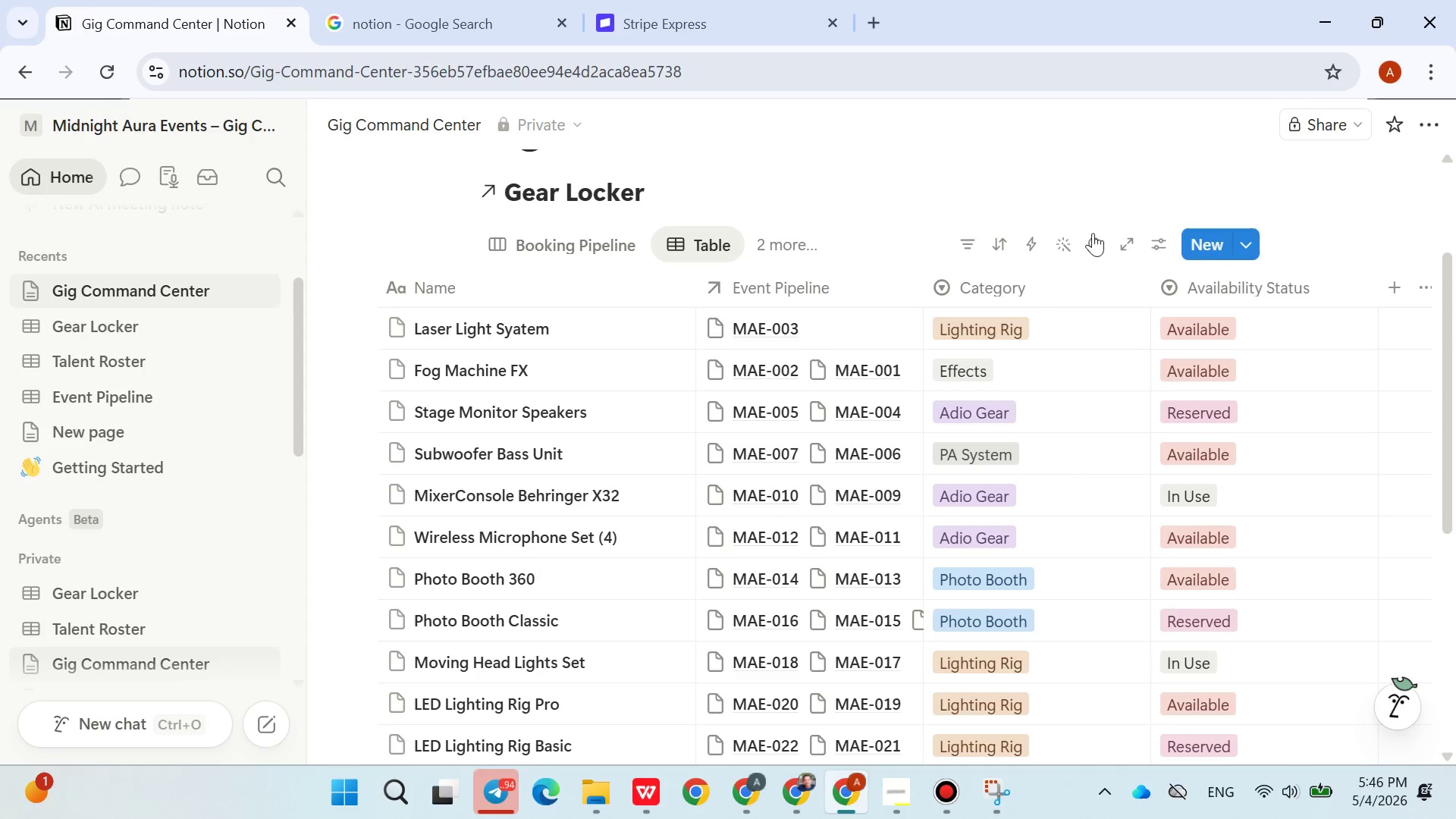 
mouse_move([965, 462])
 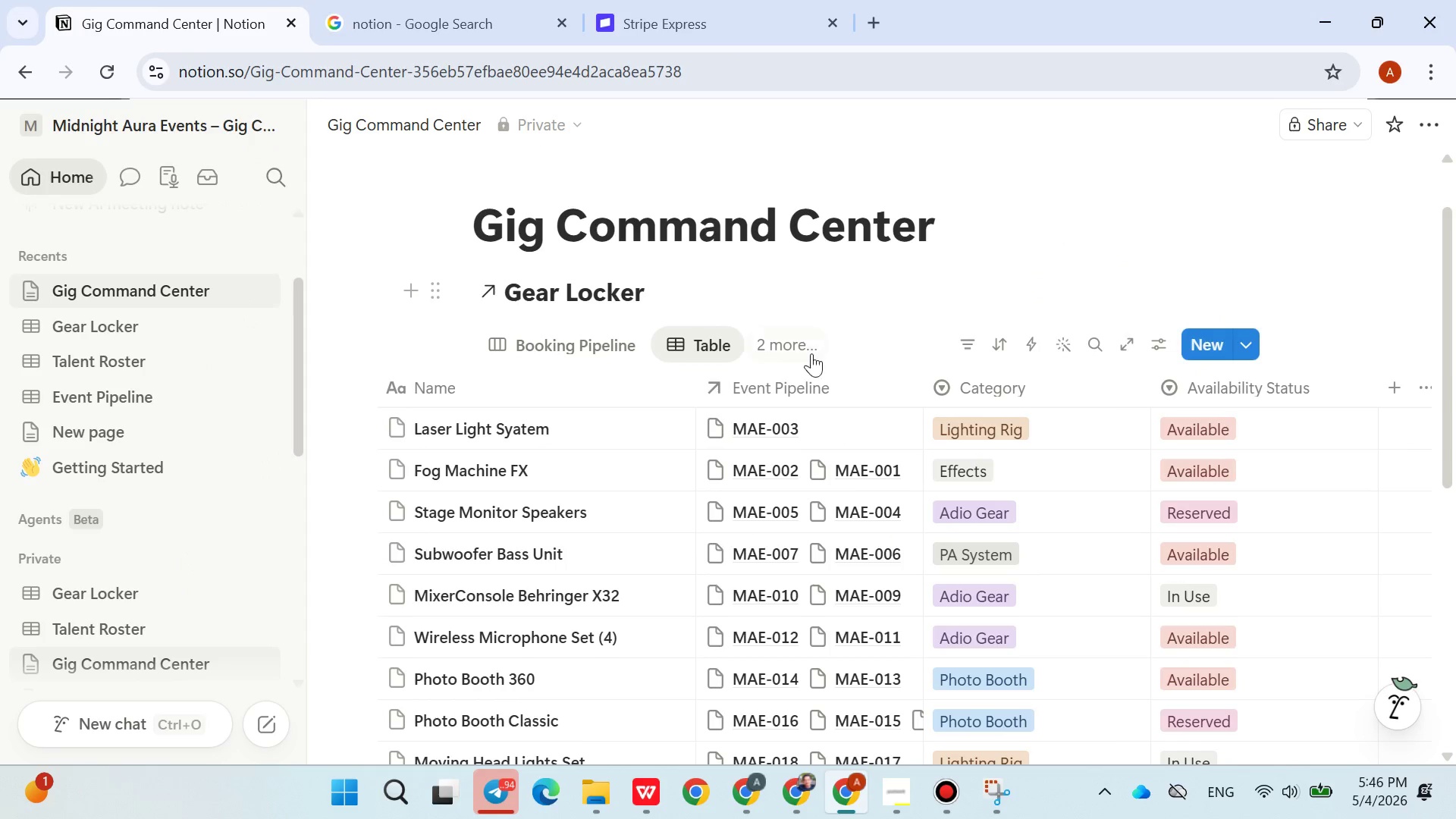 
left_click([805, 352])
 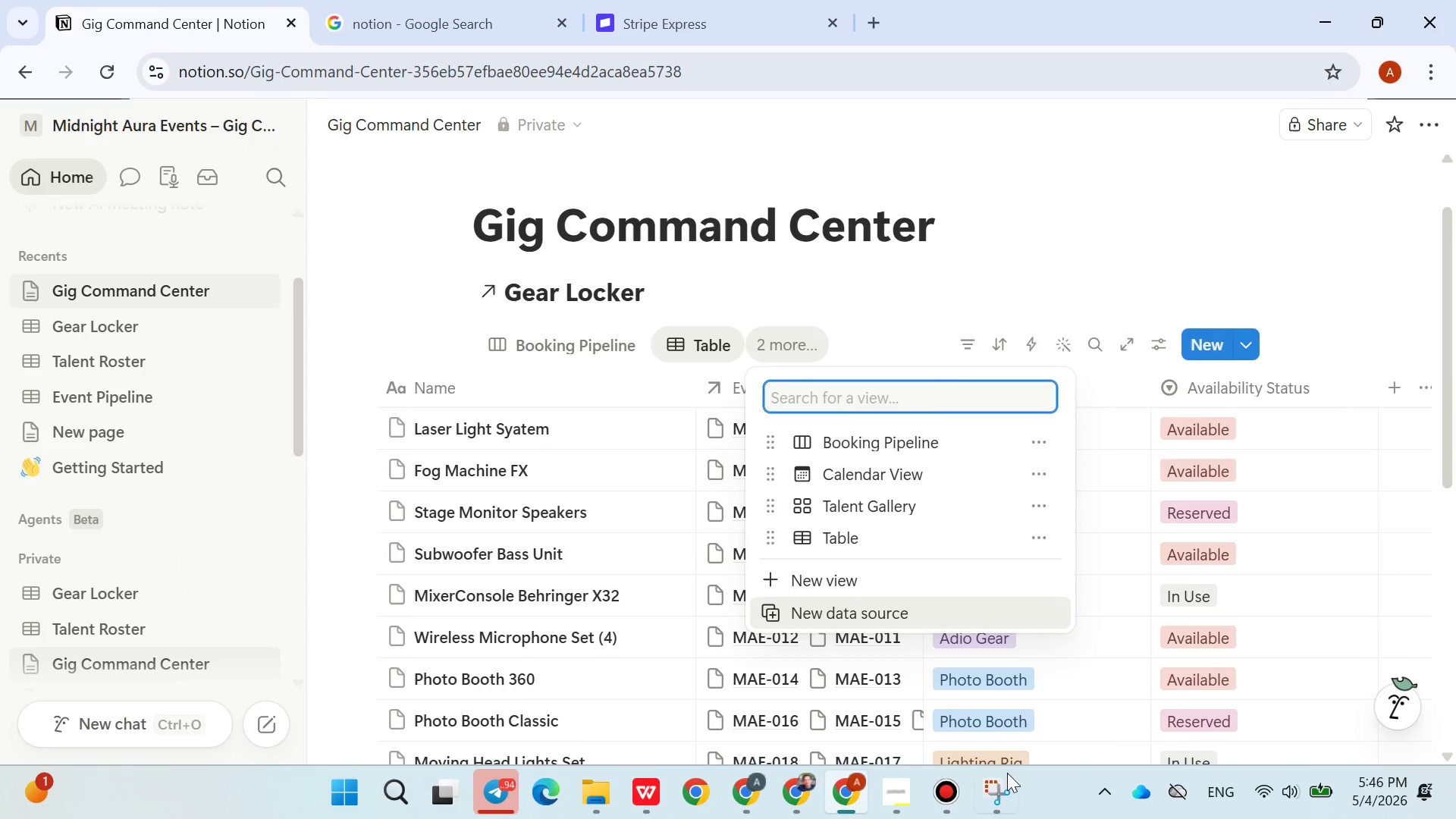 
left_click([989, 786])
 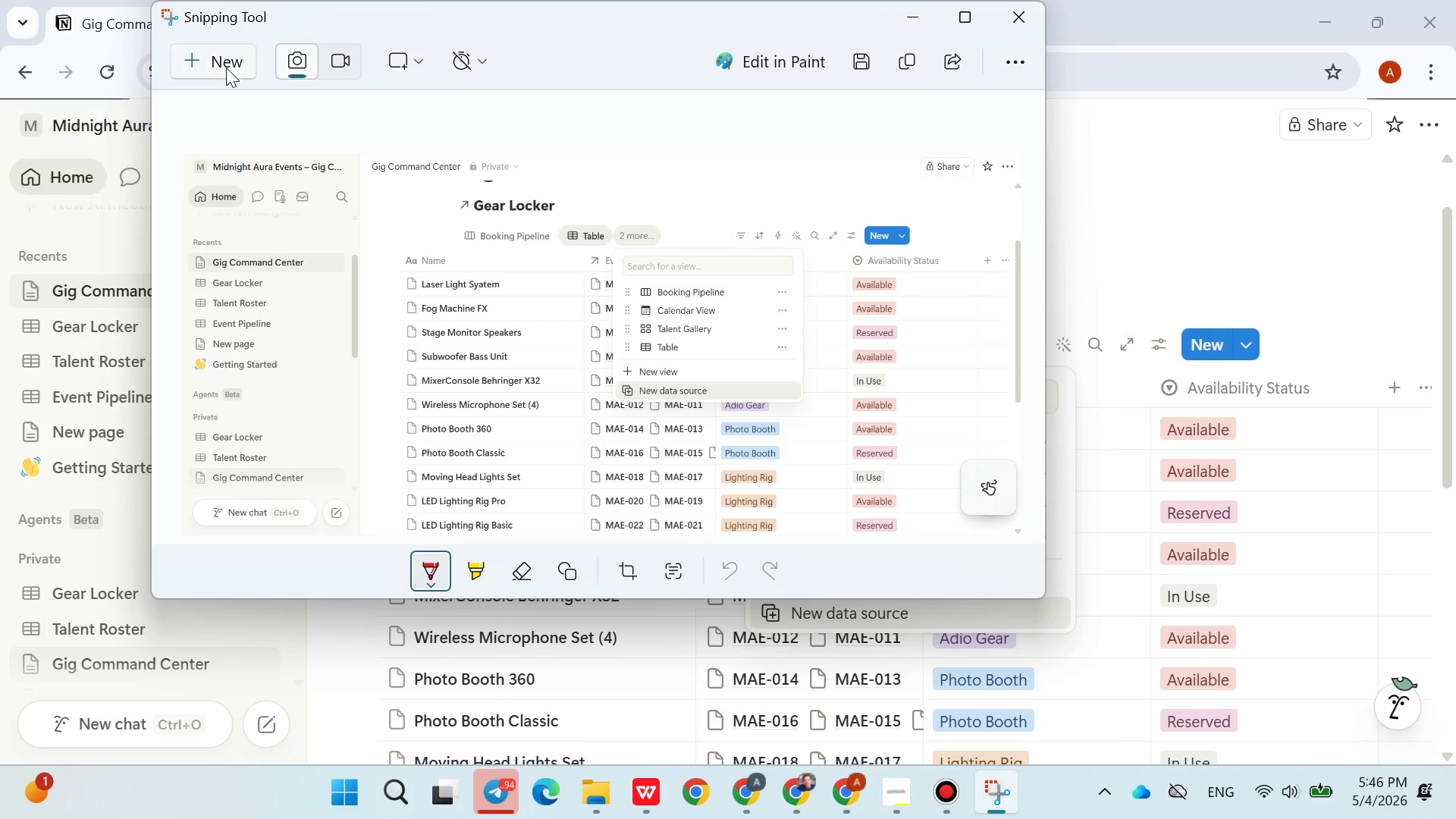 
left_click([221, 63])
 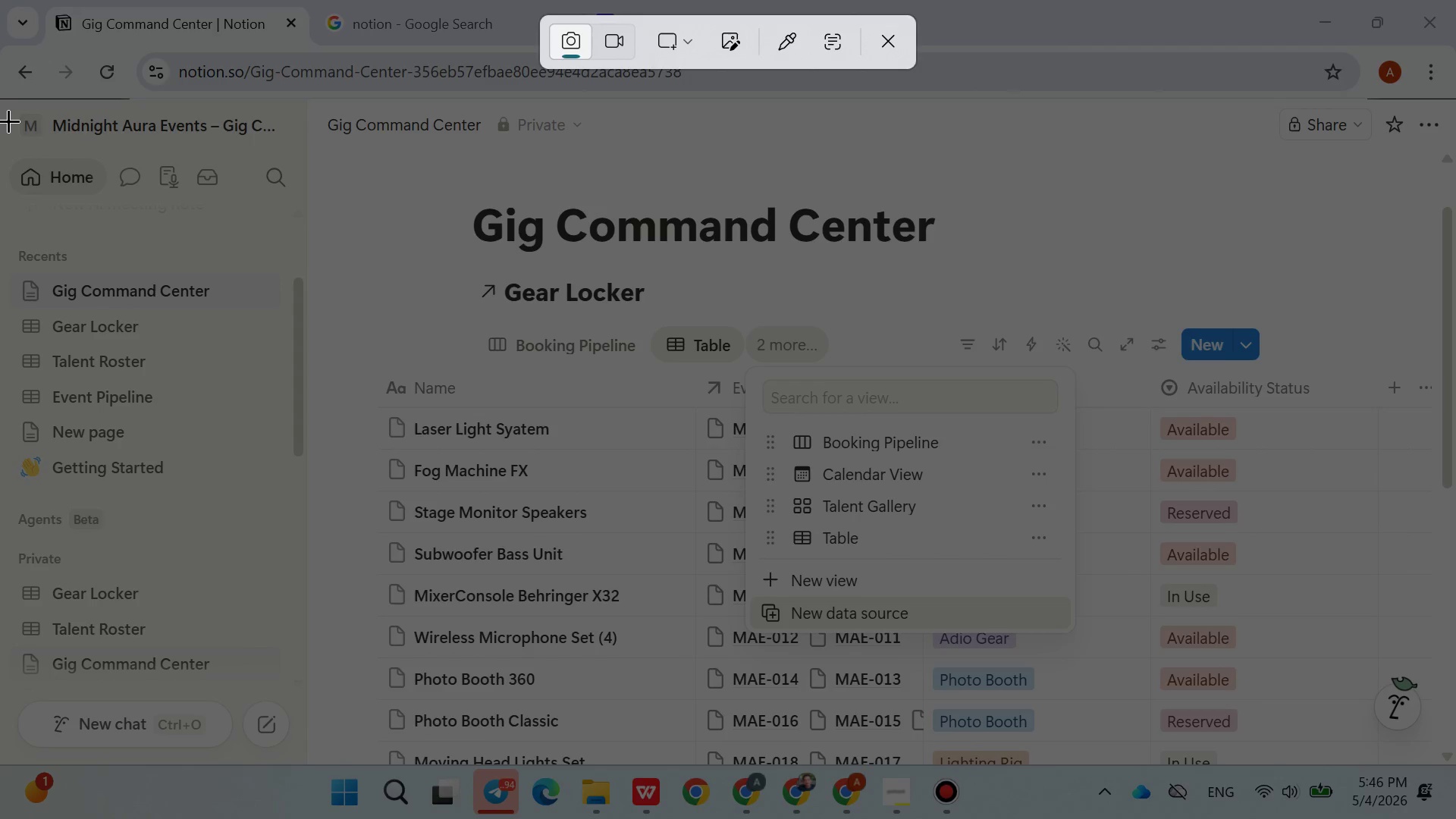 
left_click_drag(start_coordinate=[8, 121], to_coordinate=[1446, 736])
 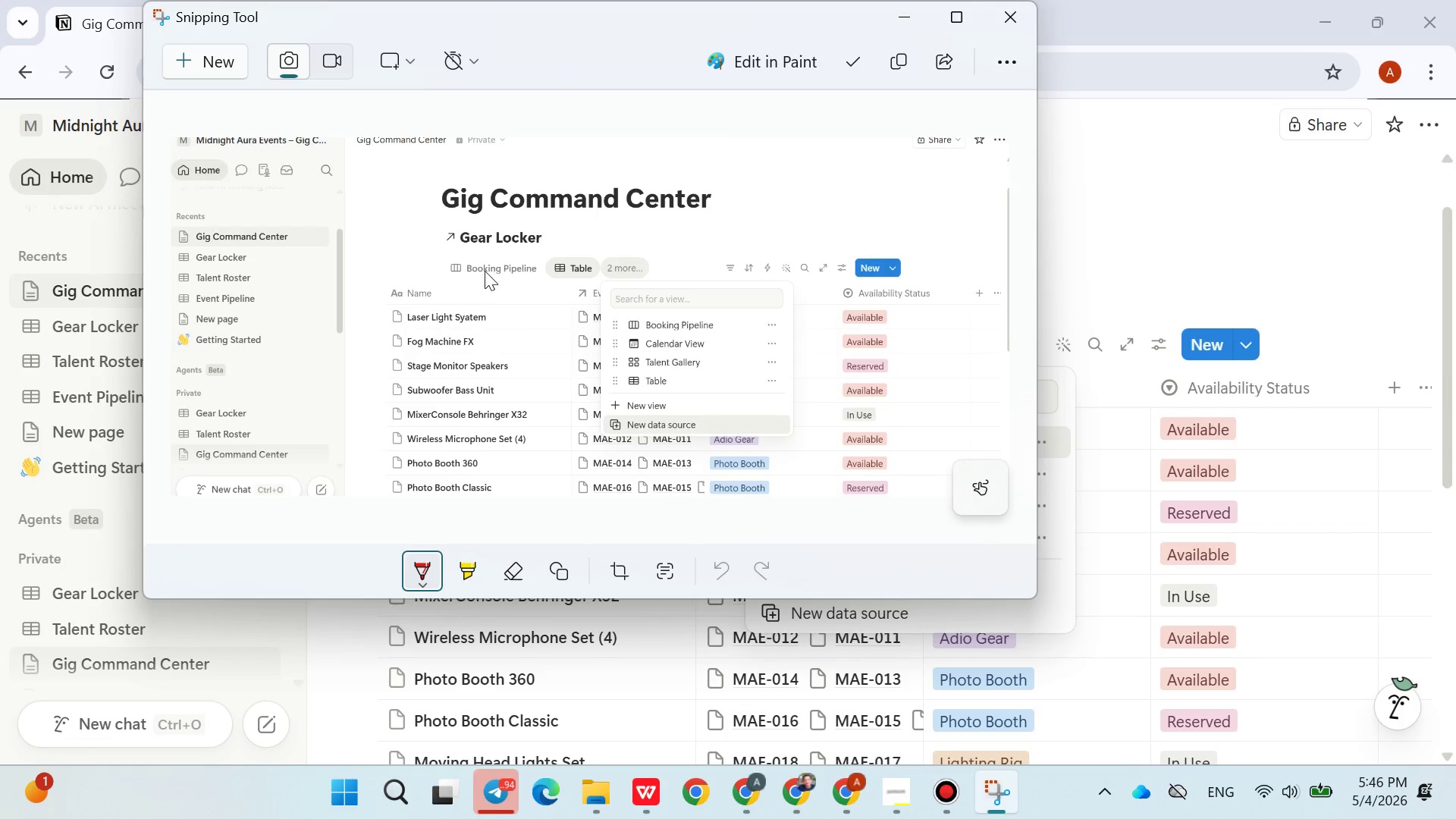 
left_click_drag(start_coordinate=[479, 281], to_coordinate=[462, 256])
 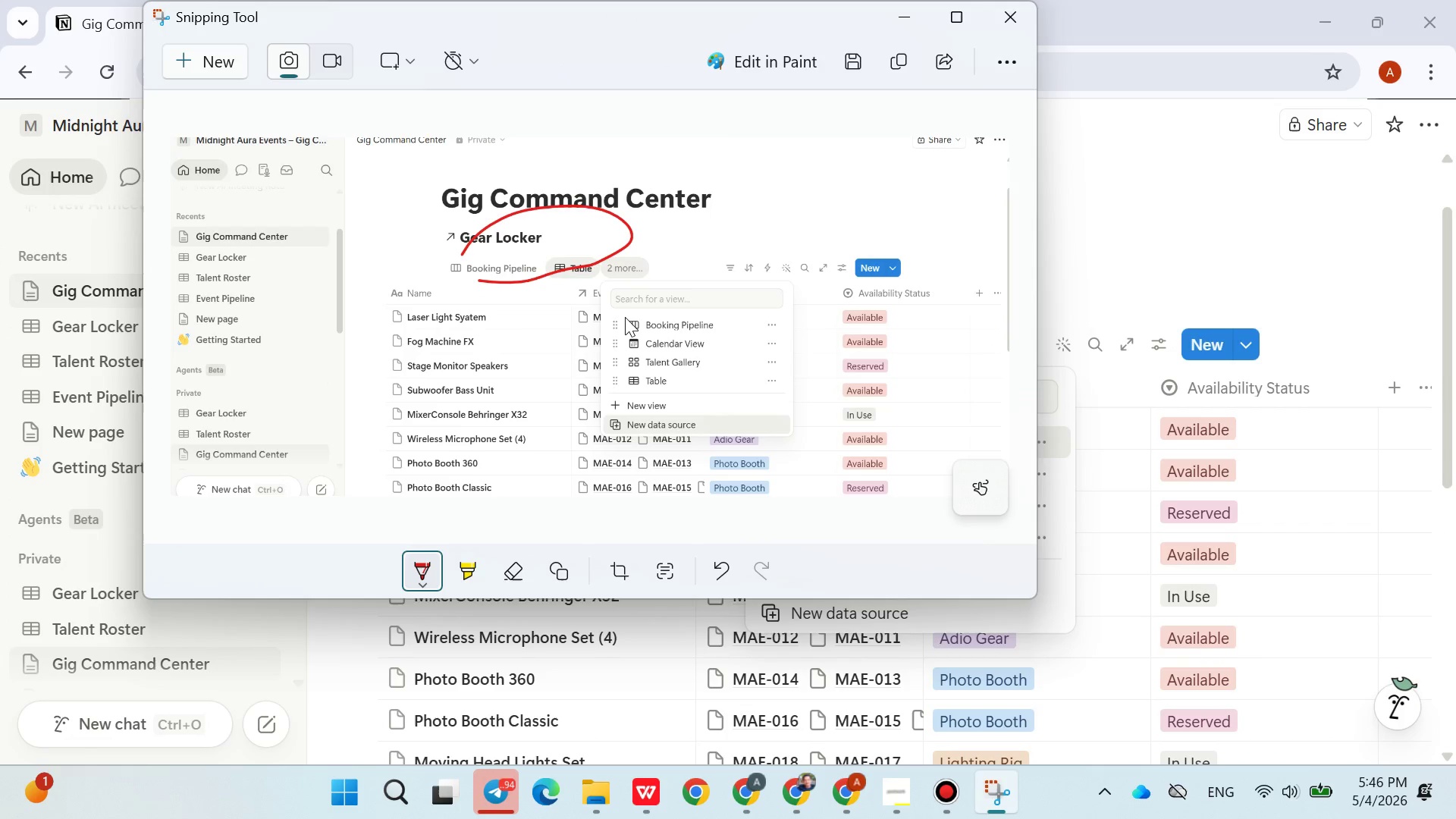 
left_click_drag(start_coordinate=[624, 317], to_coordinate=[615, 315])
 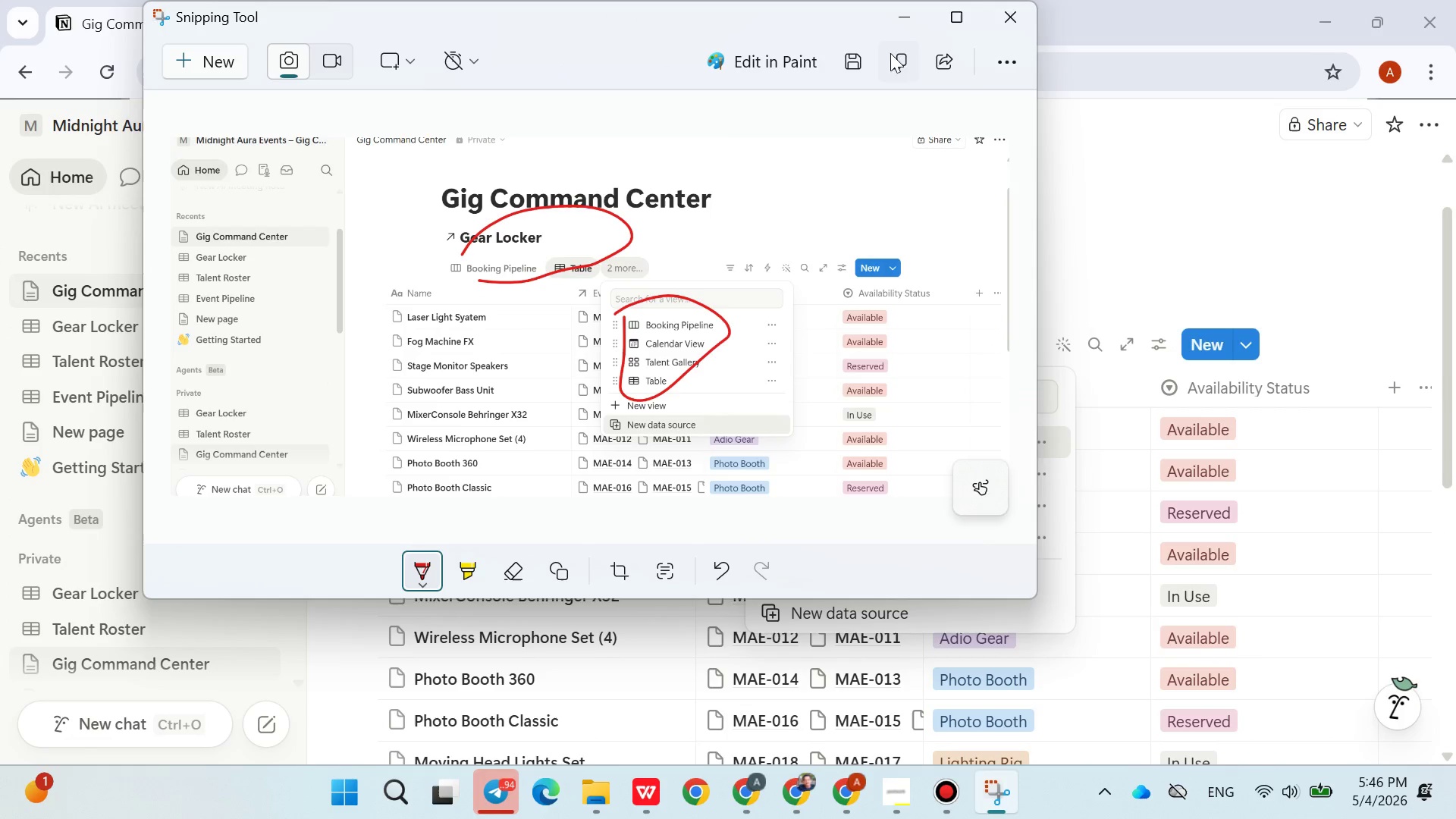 
left_click([905, 57])
 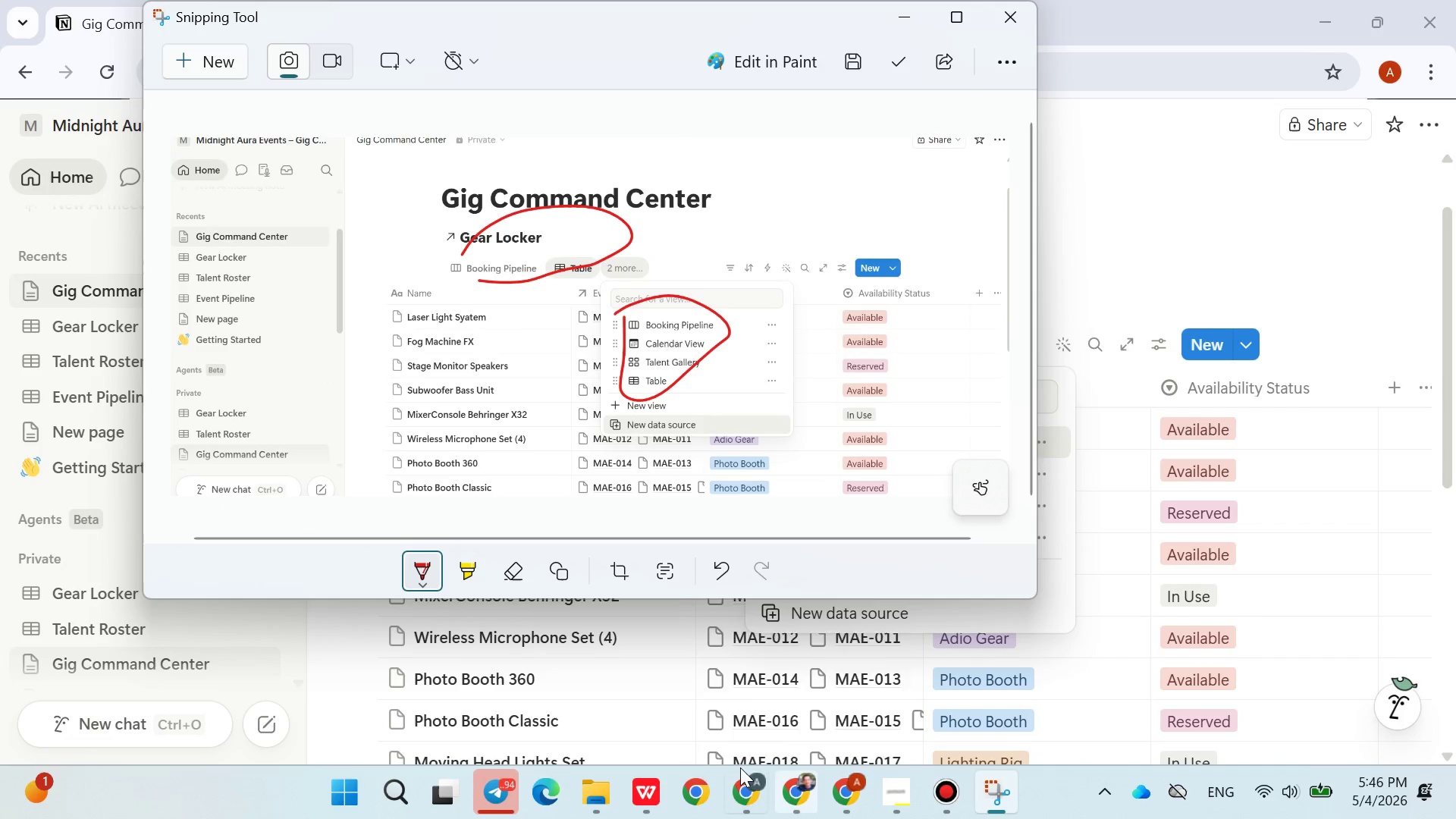 
left_click([654, 777])
 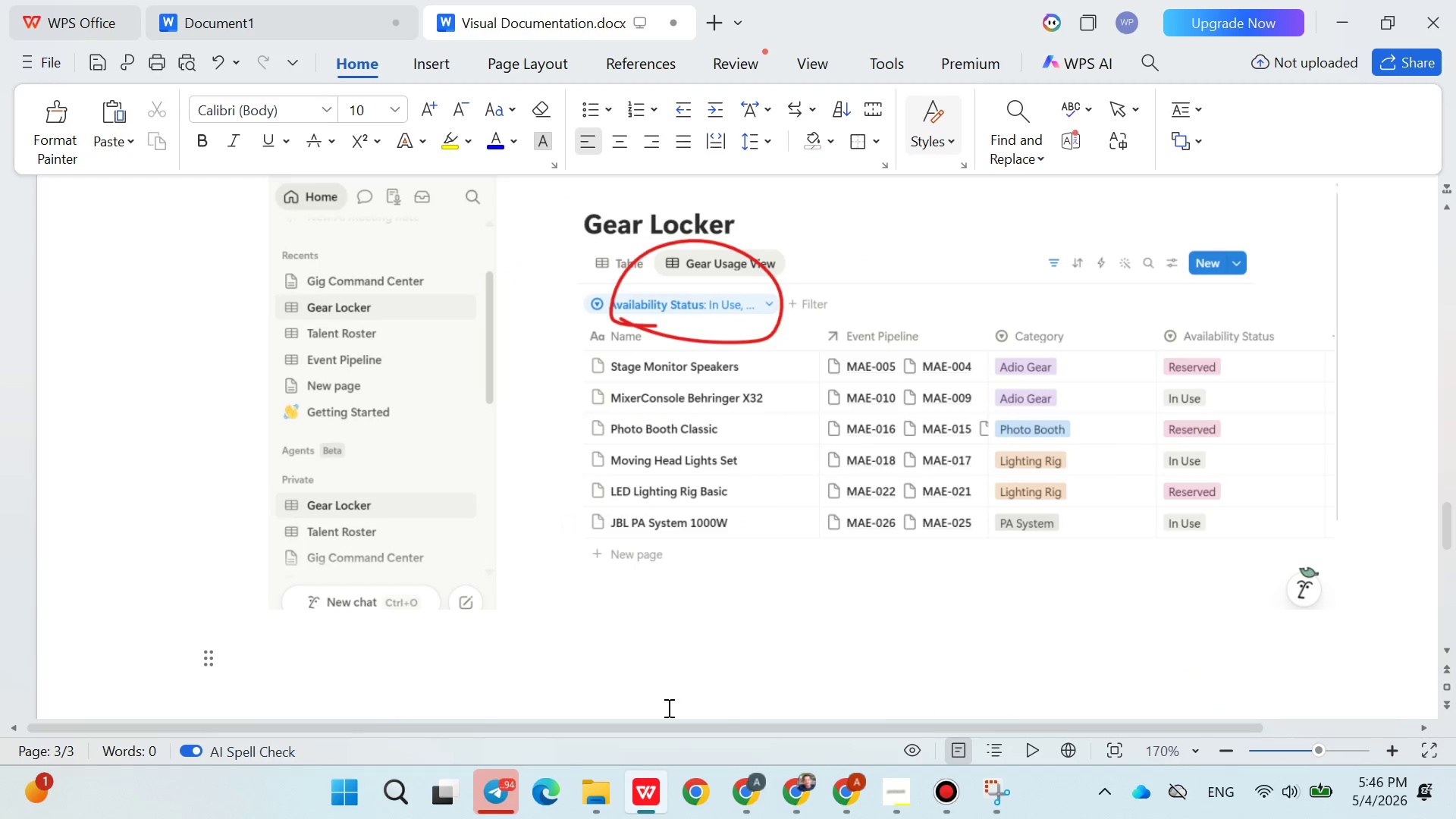 
key(Control+ControlLeft)
 